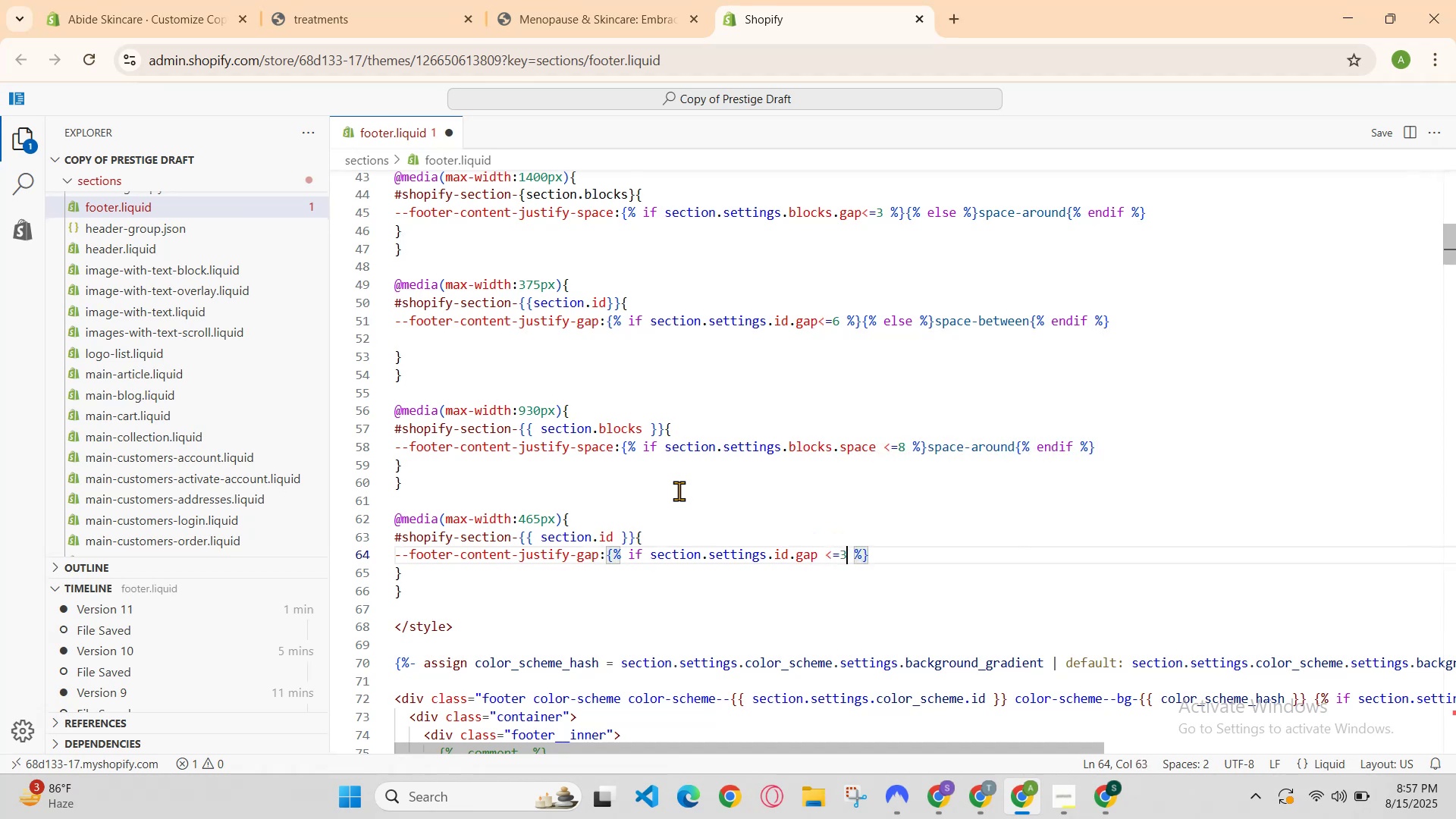 
key(ArrowRight)
 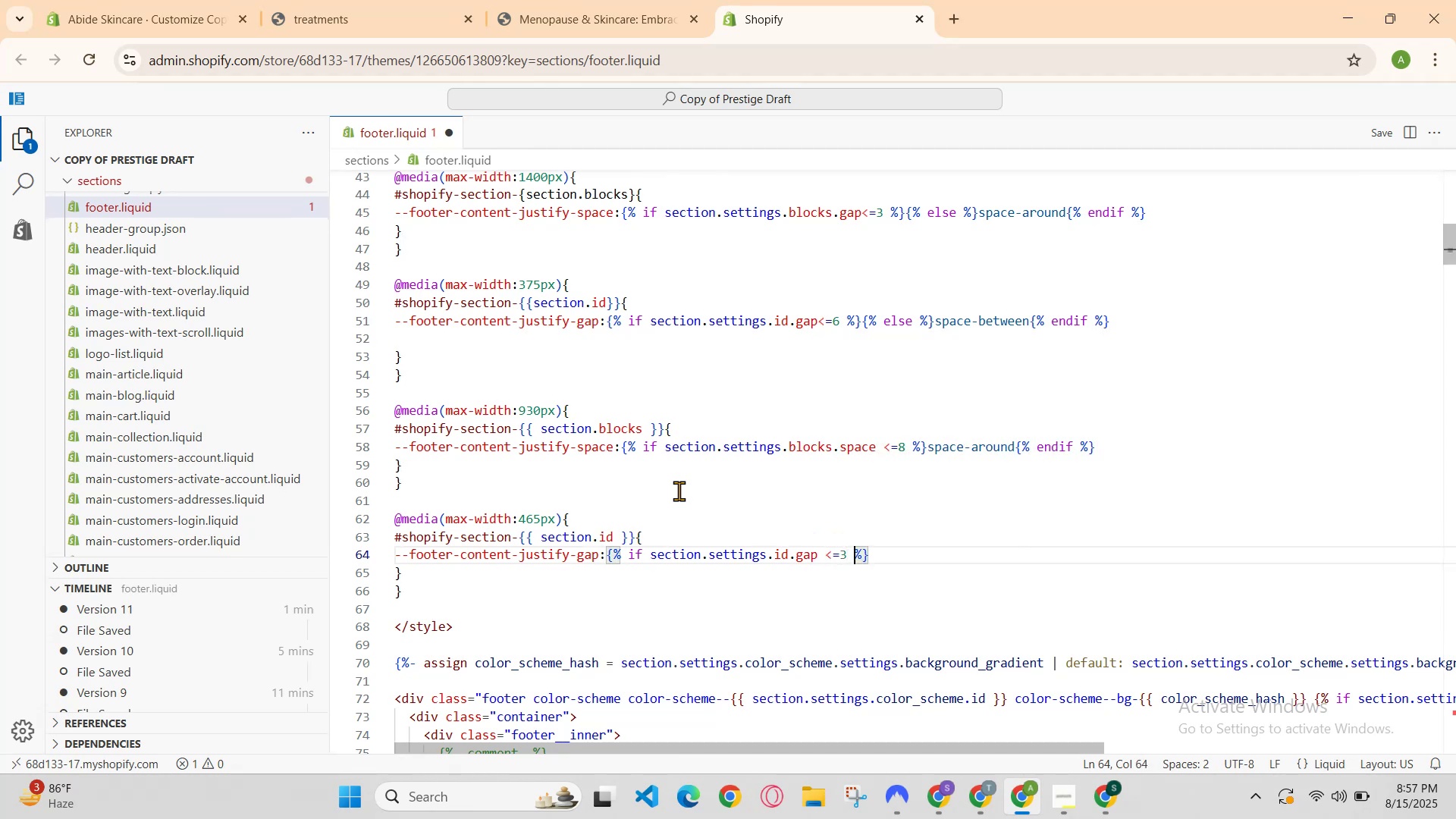 
key(ArrowRight)
 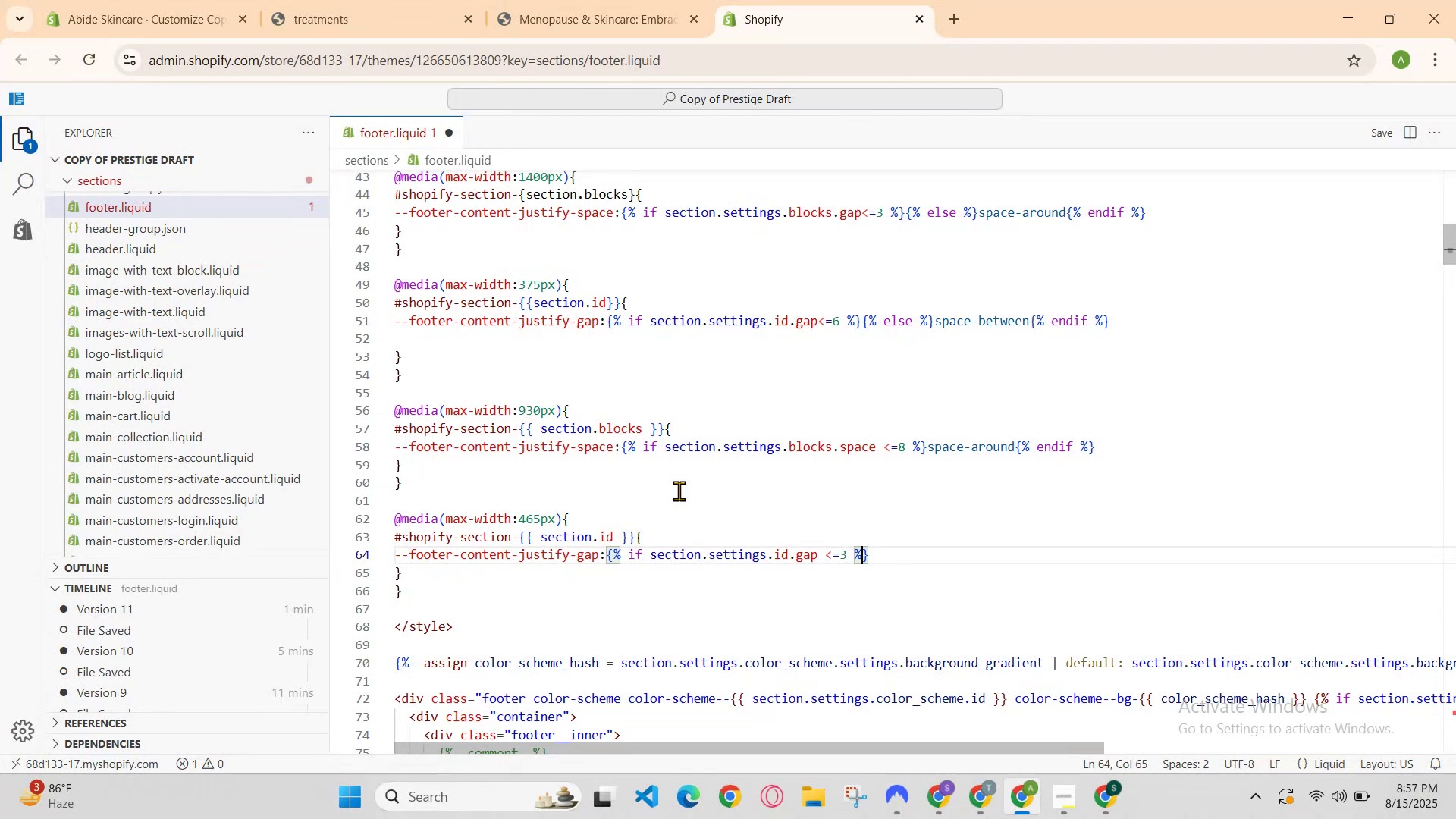 
key(ArrowRight)
 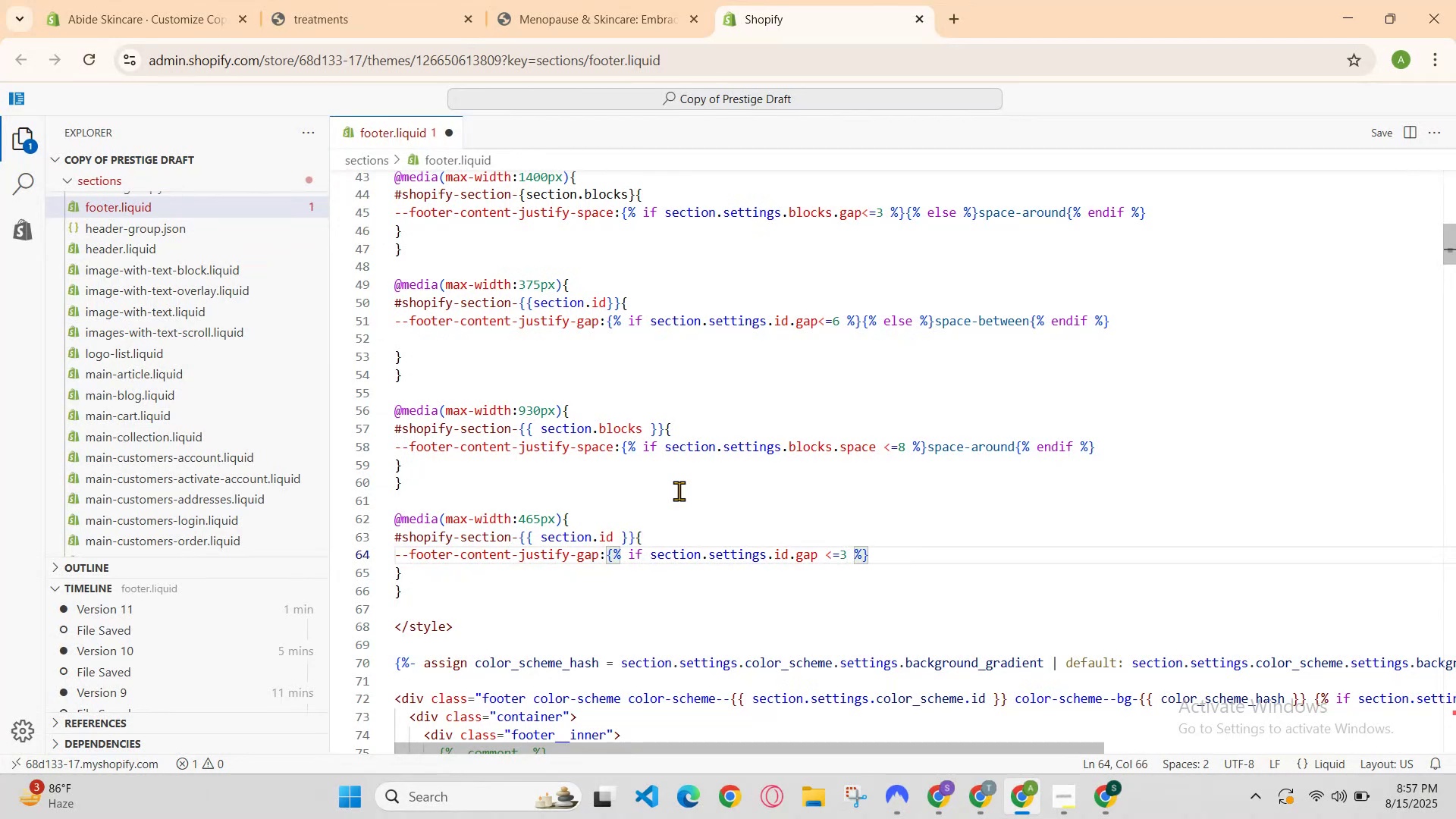 
type(space)
 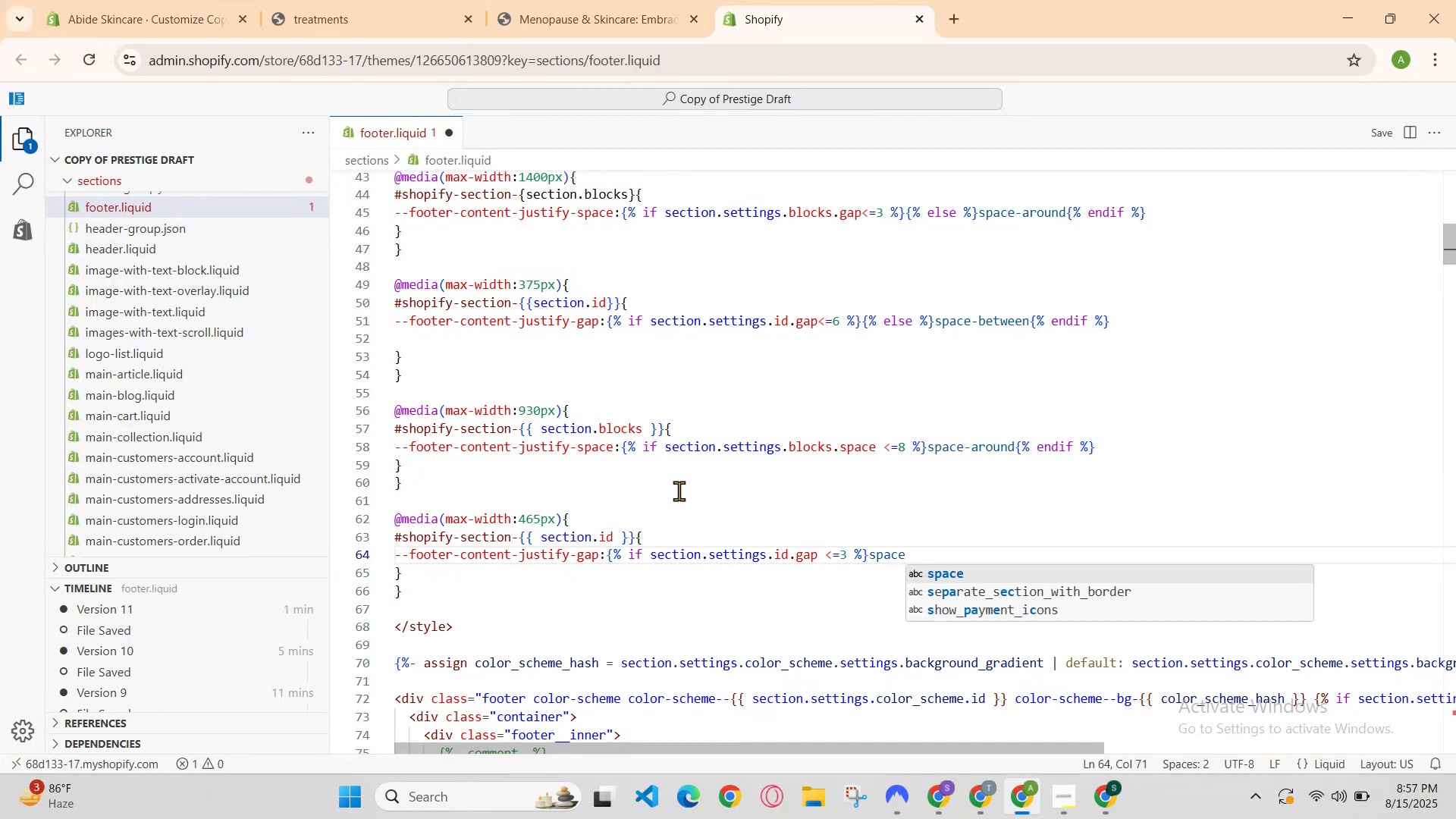 
key(Enter)
 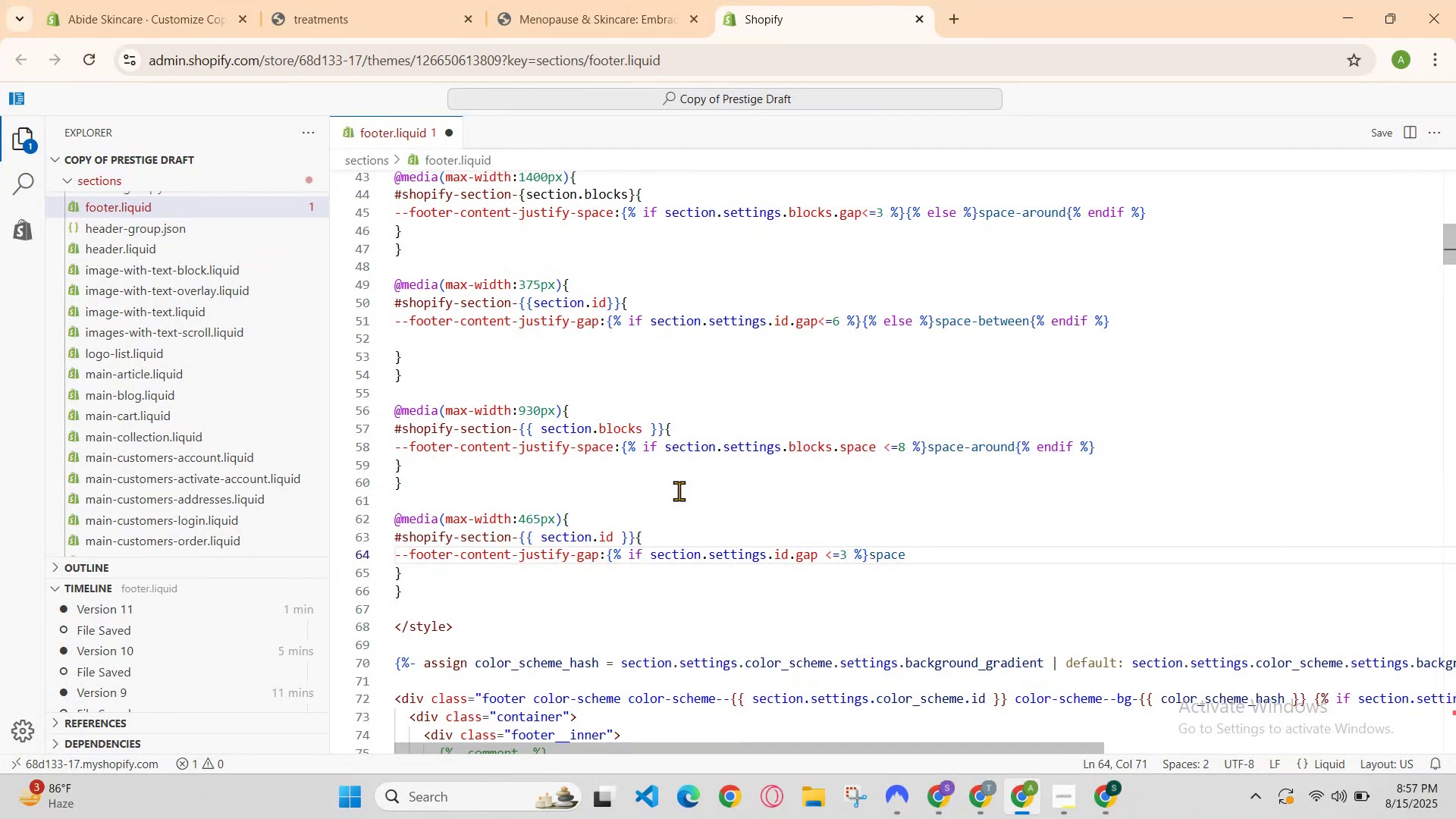 
type(-bette)
key(Backspace)
type(w)
key(Backspace)
key(Backspace)
type(wwe)
key(Backspace)
key(Backspace)
type(een{%endif )
key(Backspace)
 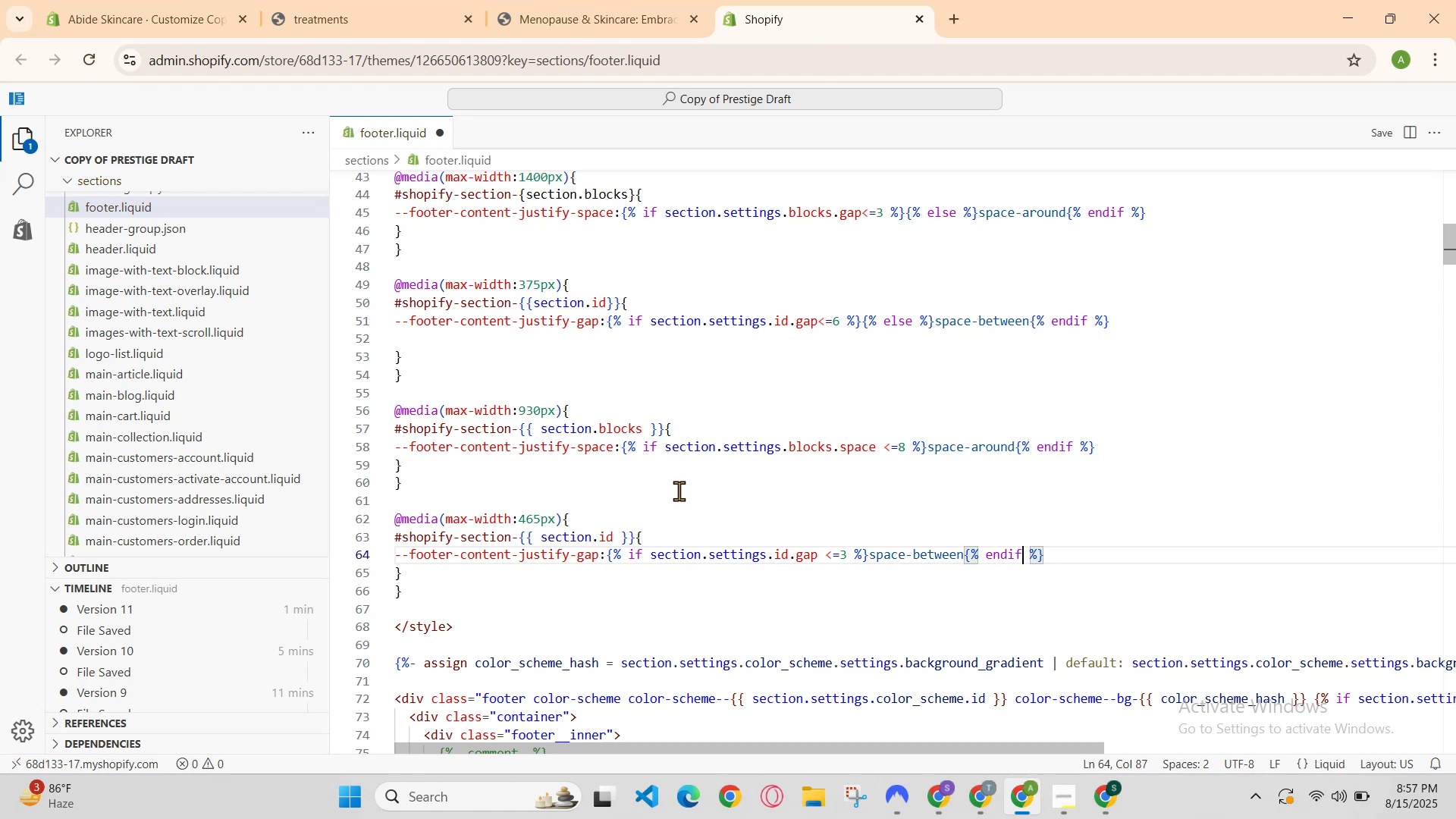 
key(ArrowRight)
 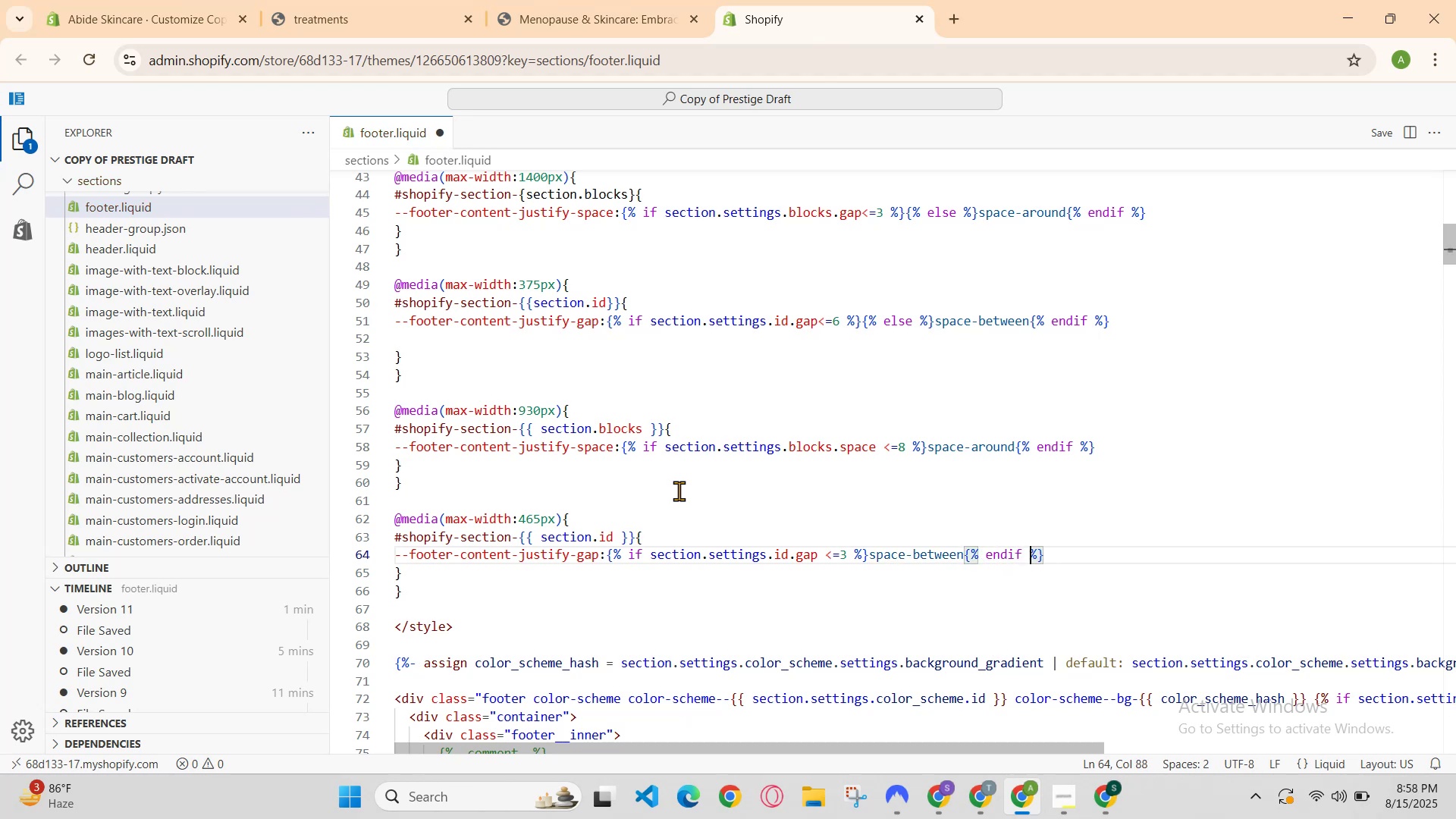 
key(ArrowRight)
 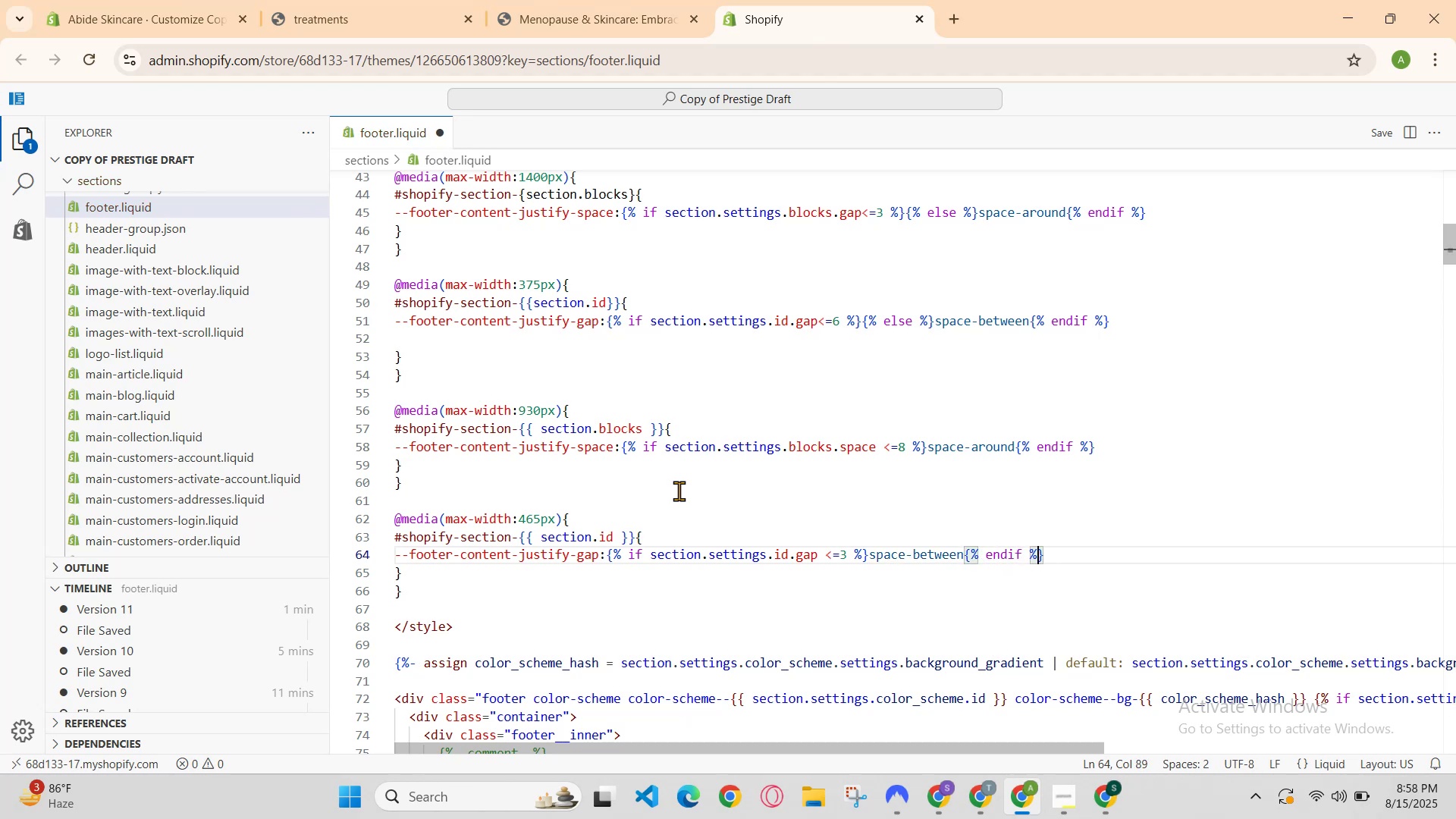 
hold_key(key=ControlLeft, duration=0.68)
 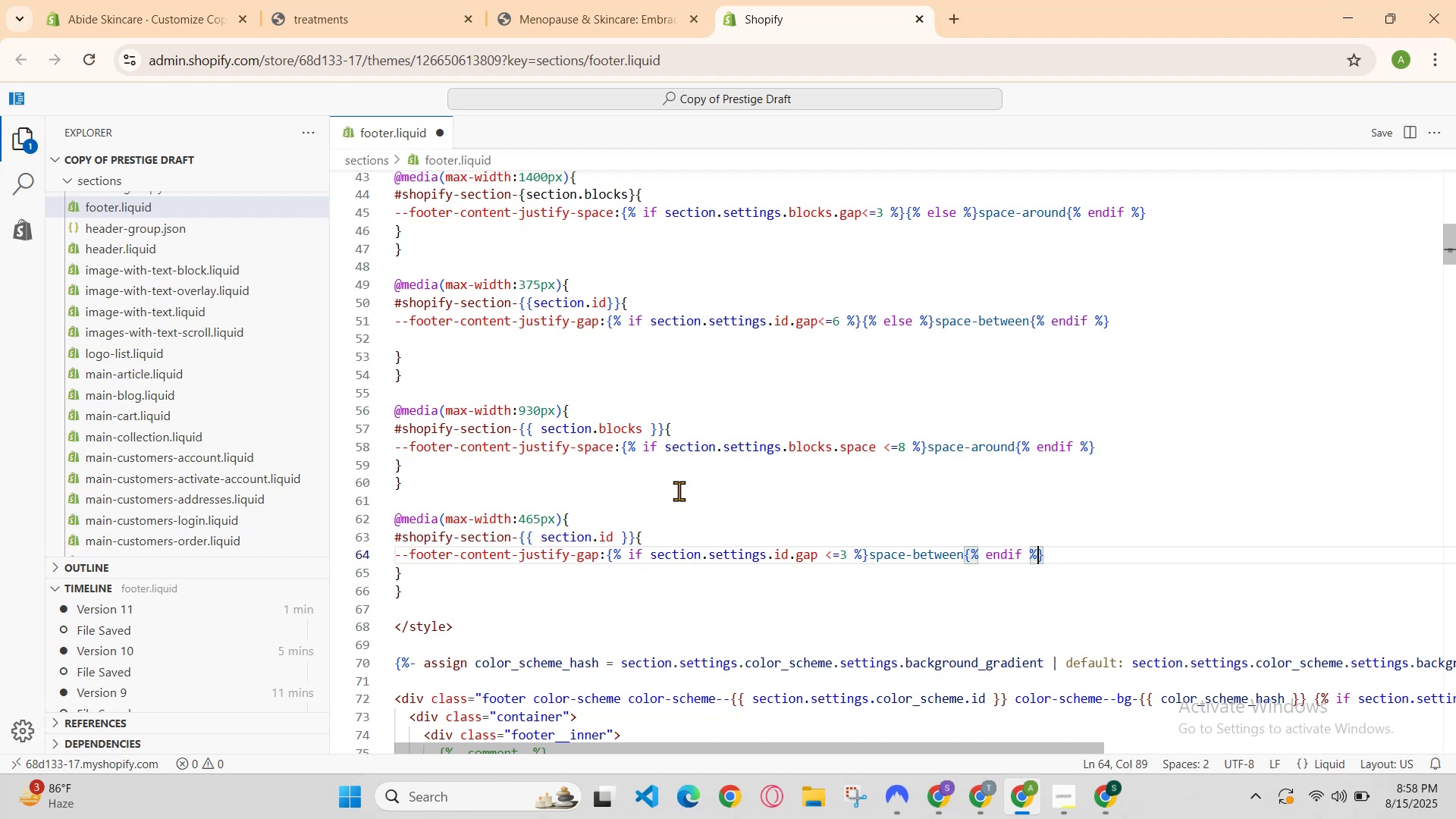 
hold_key(key=S, duration=0.3)
 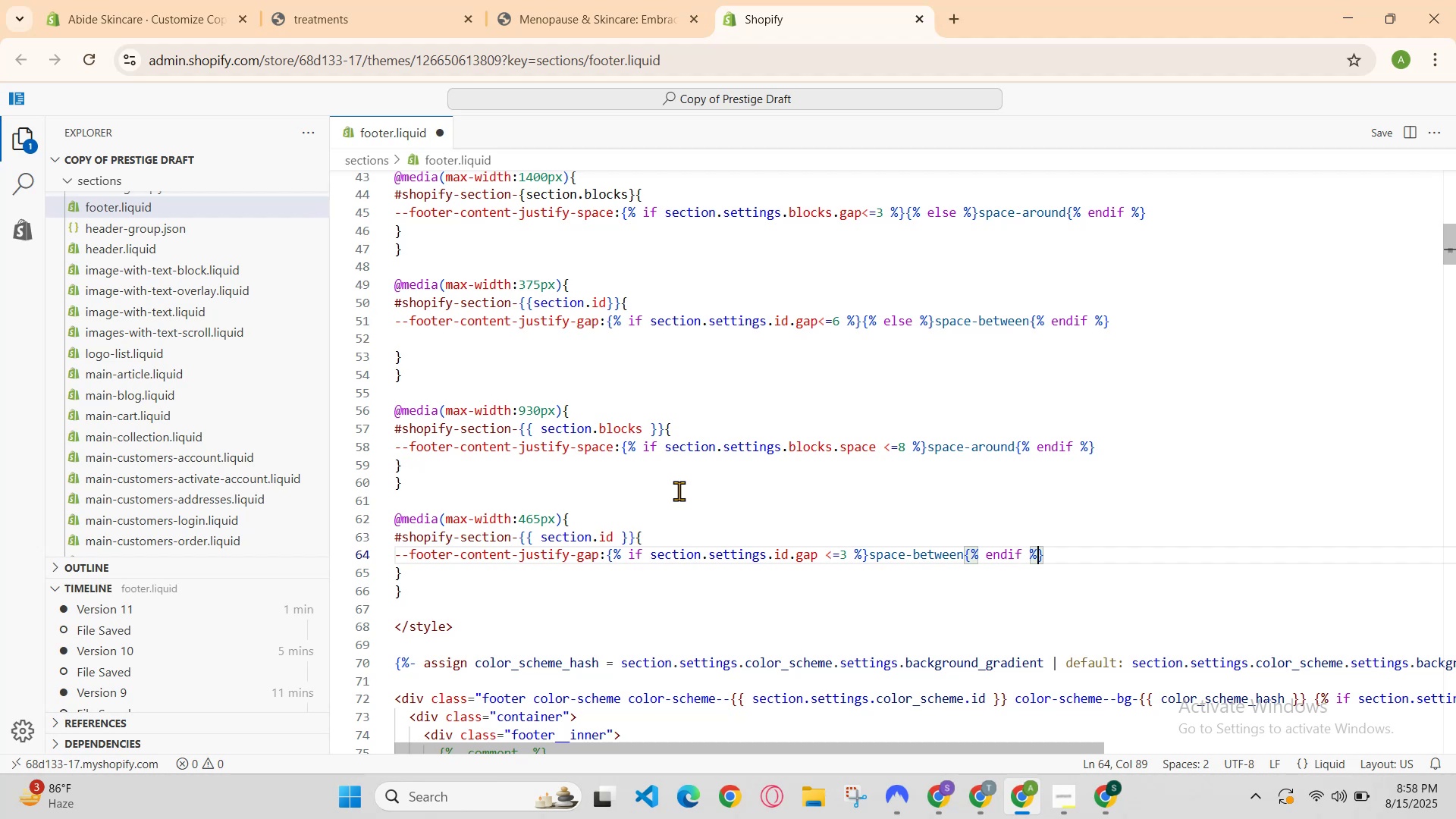 
scroll: coordinate [679, 491], scroll_direction: up, amount: 1.0
 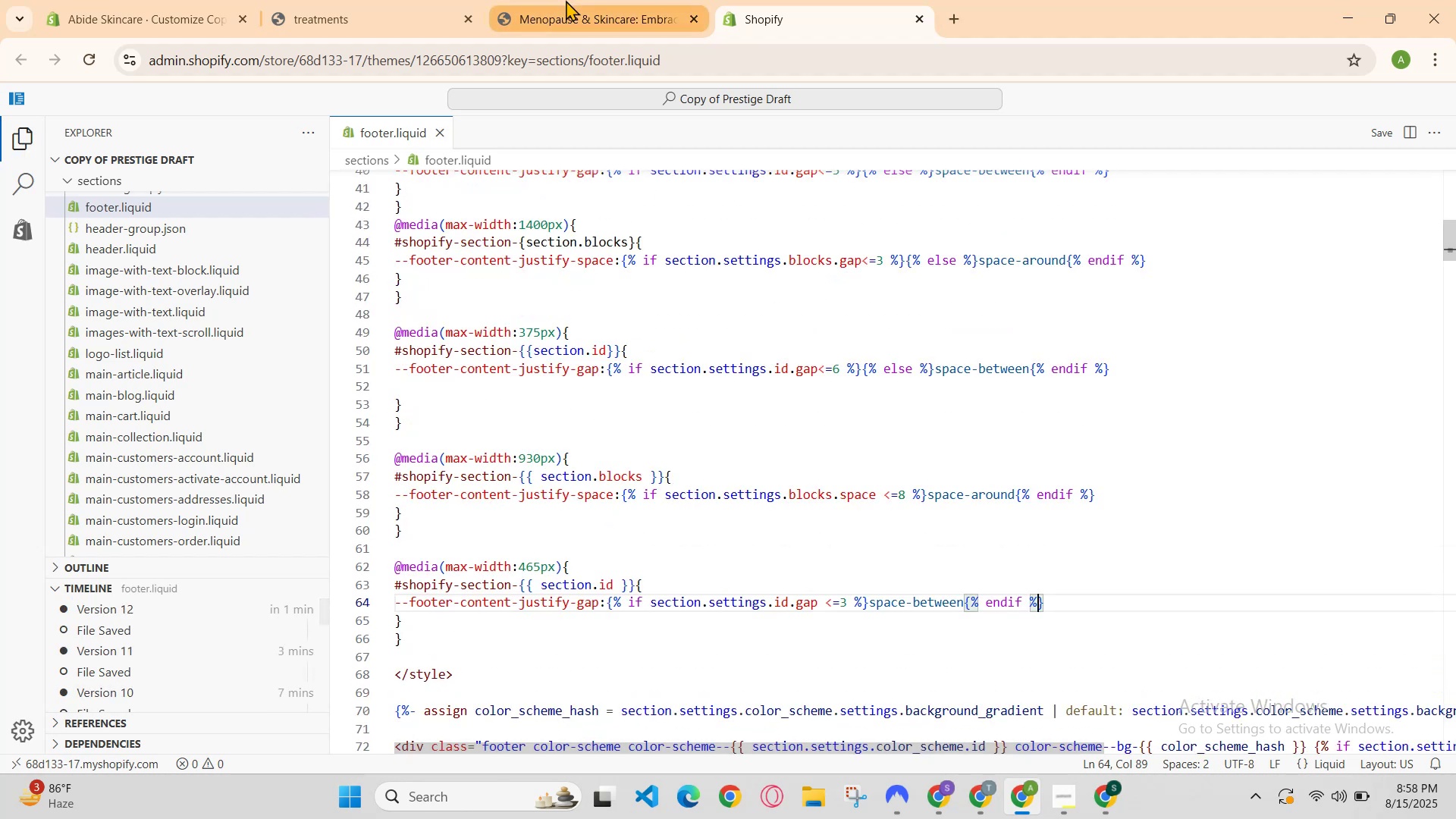 
left_click([586, 17])
 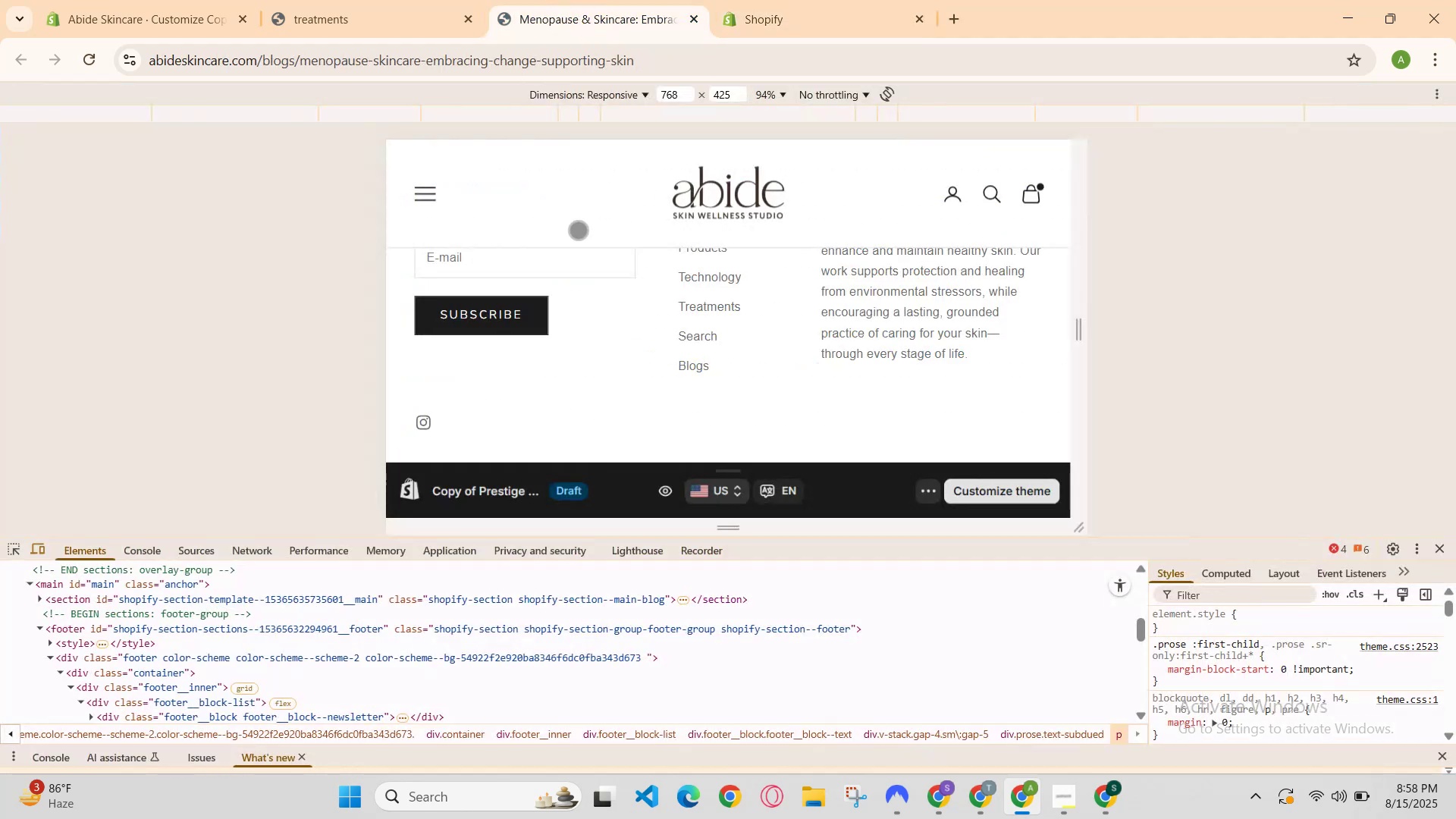 
scroll: coordinate [633, 337], scroll_direction: down, amount: 1.0
 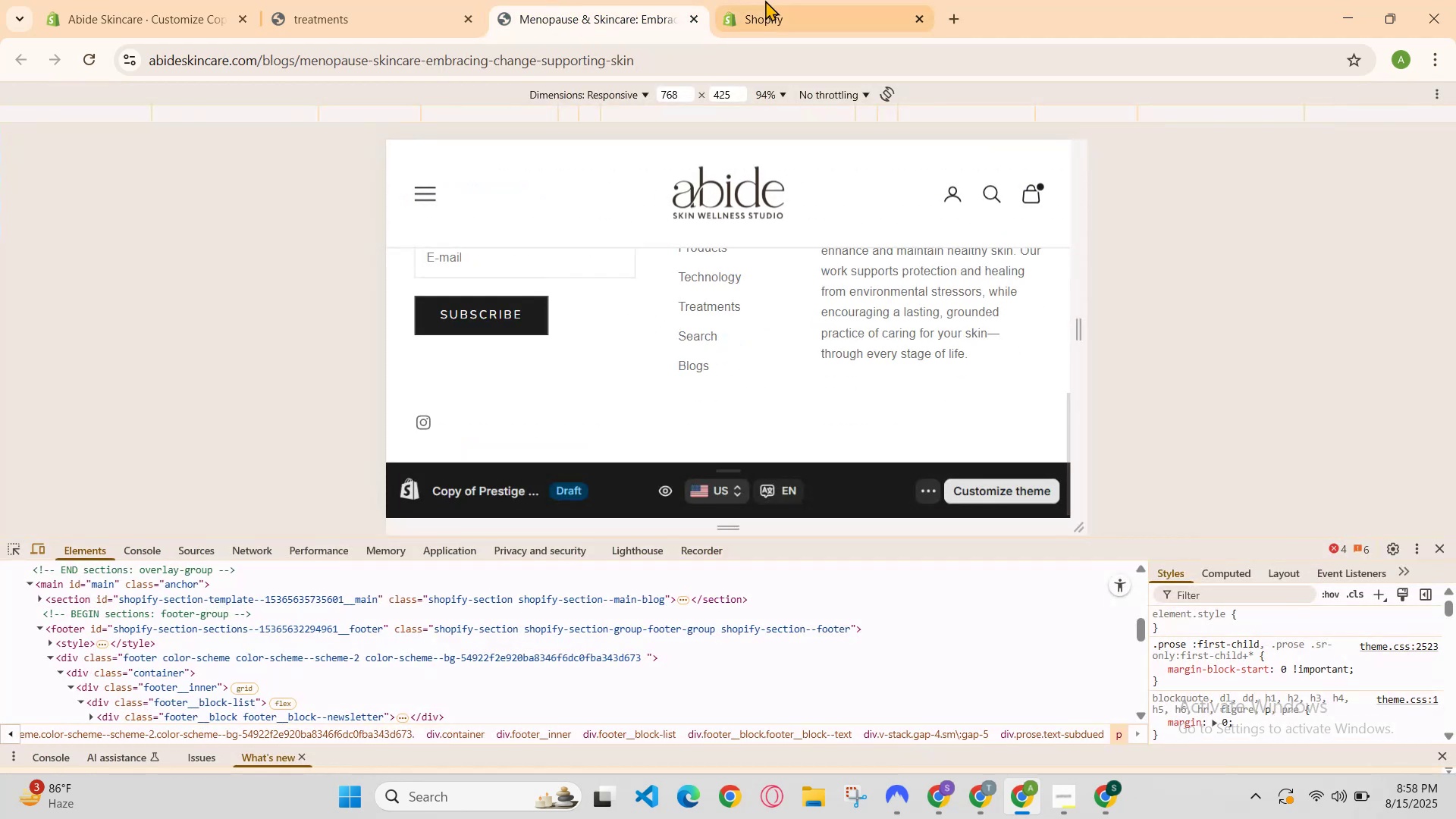 
left_click([770, 0])
 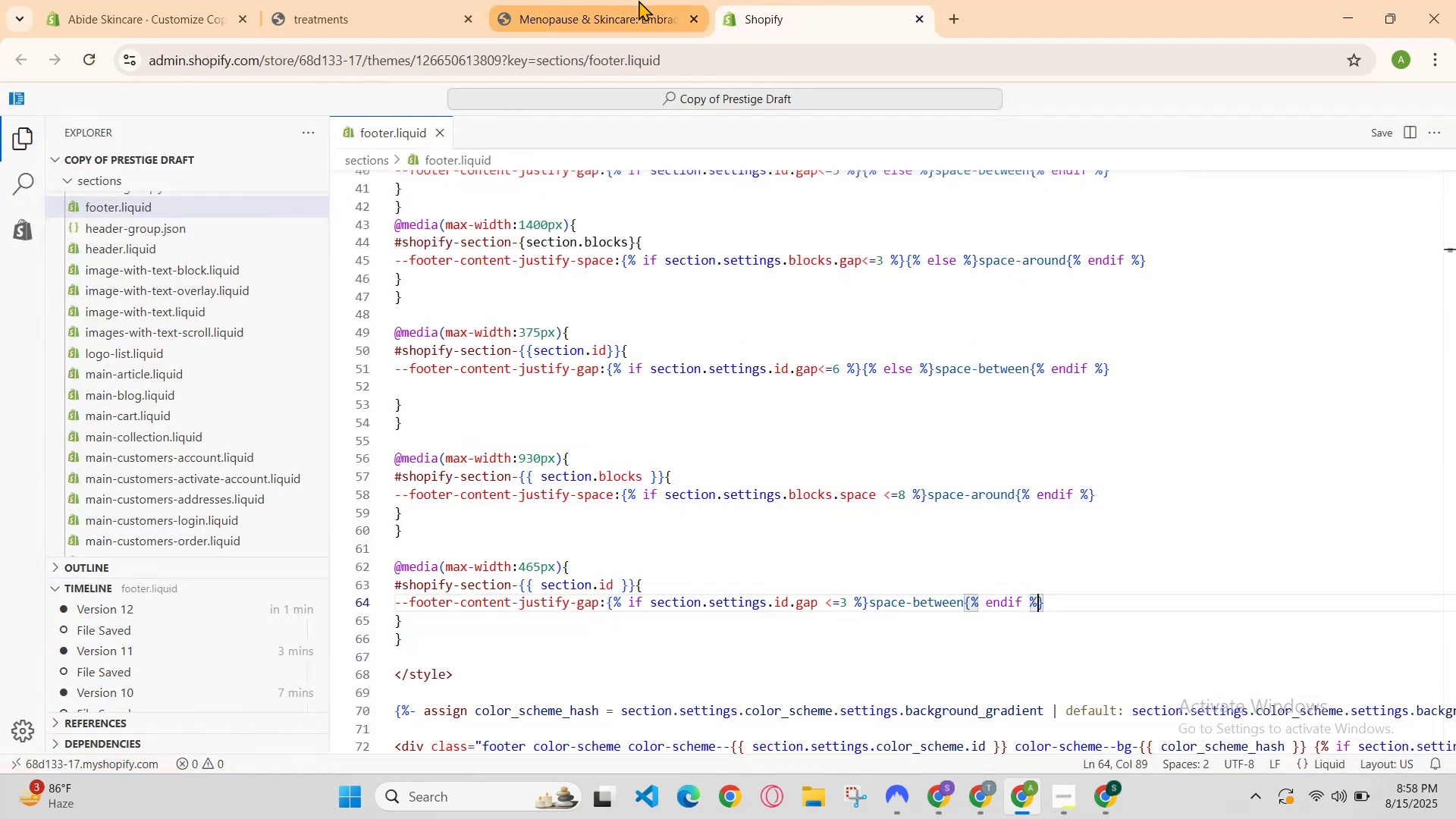 
left_click([639, 0])
 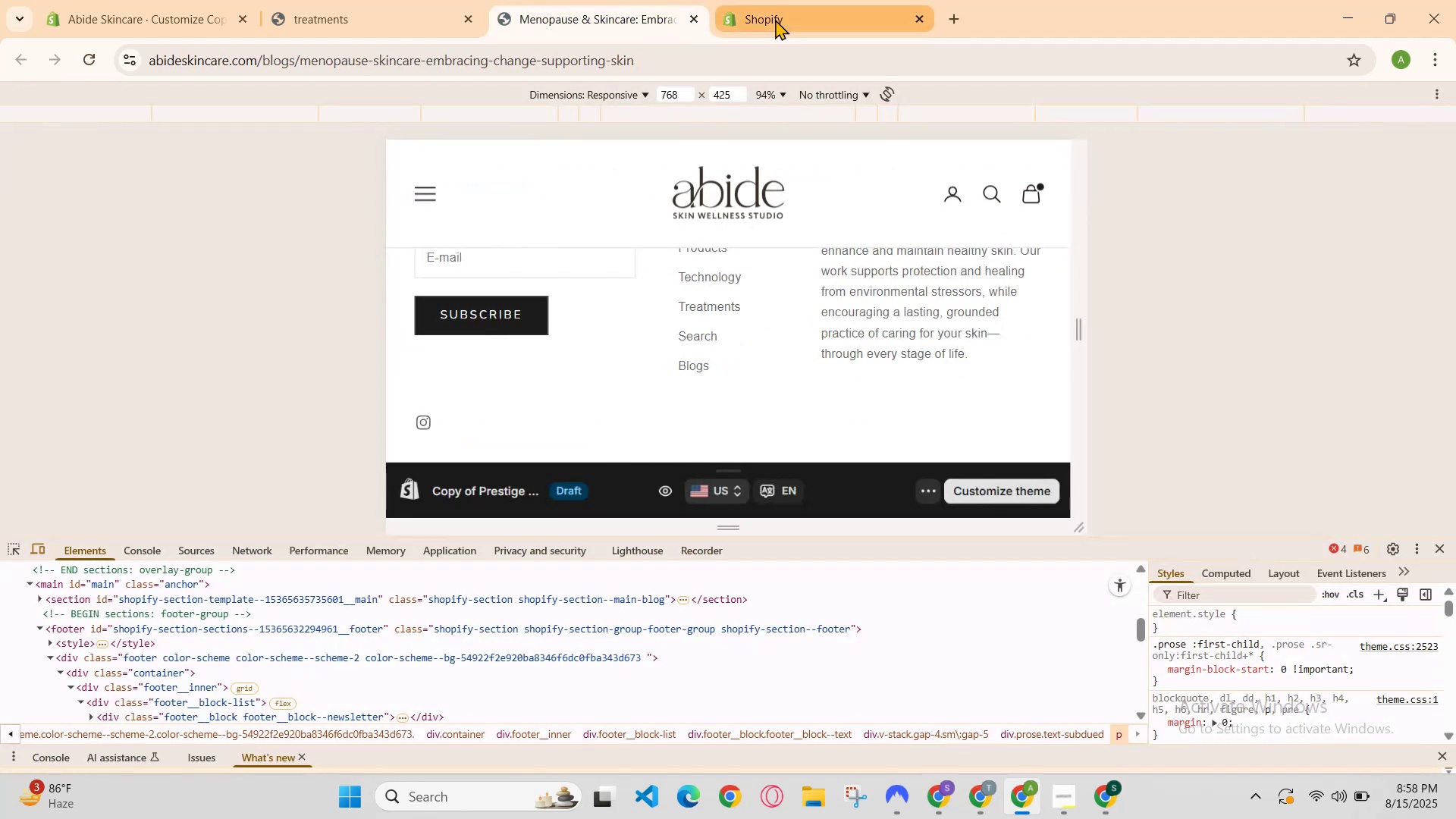 
left_click([775, 19])
 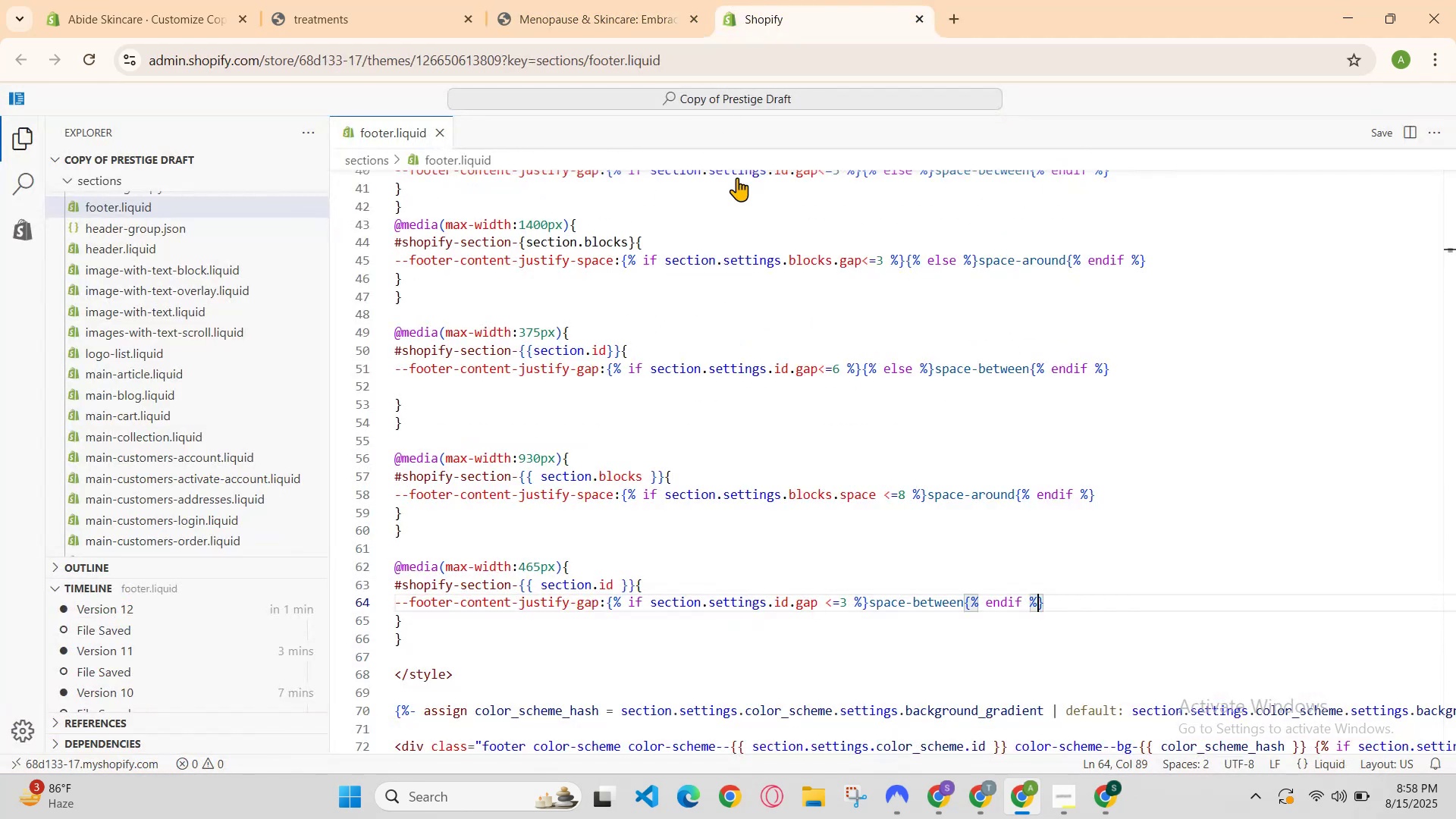 
scroll: coordinate [753, 286], scroll_direction: up, amount: 3.0
 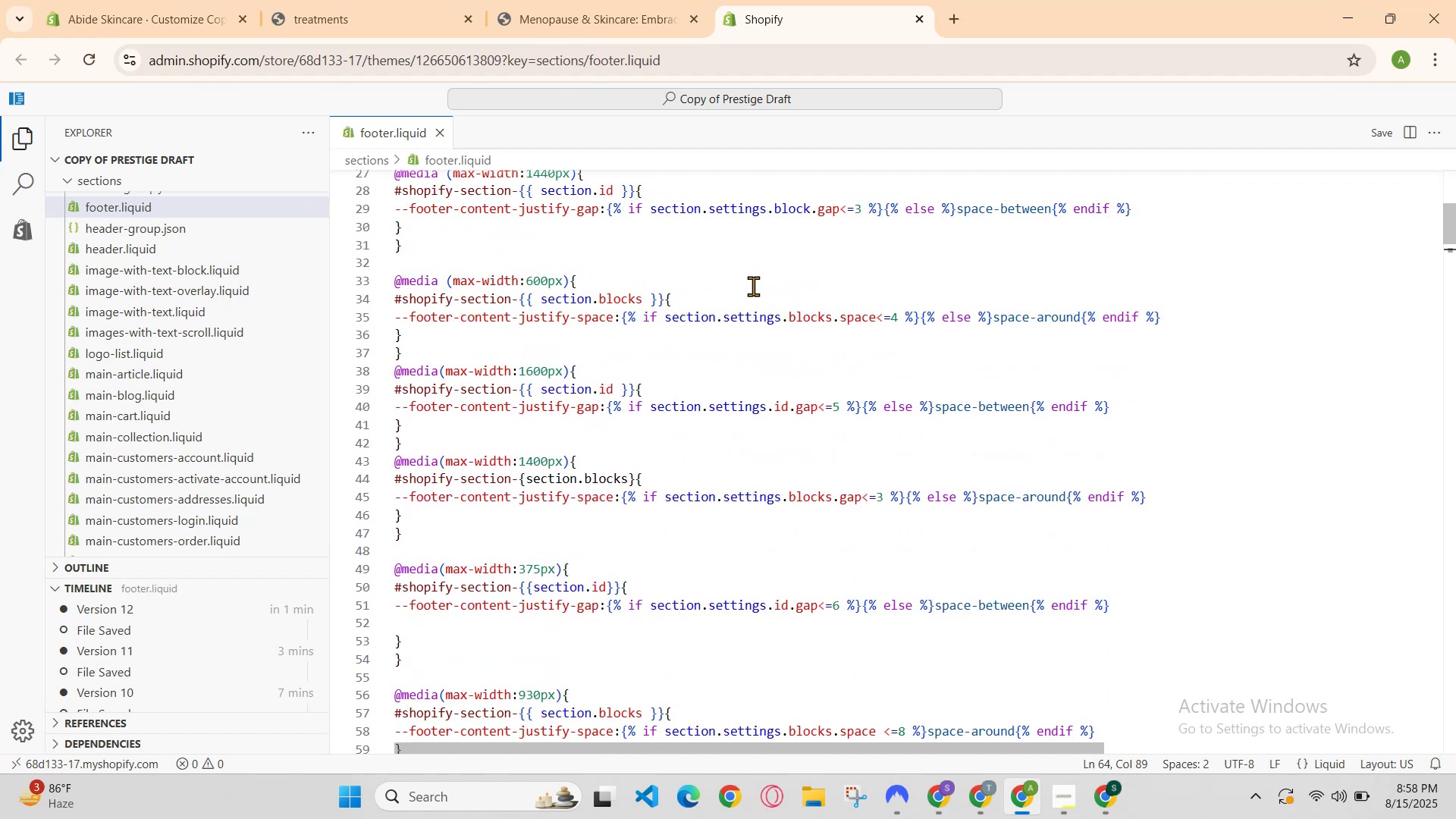 
scroll: coordinate [753, 286], scroll_direction: down, amount: 7.0
 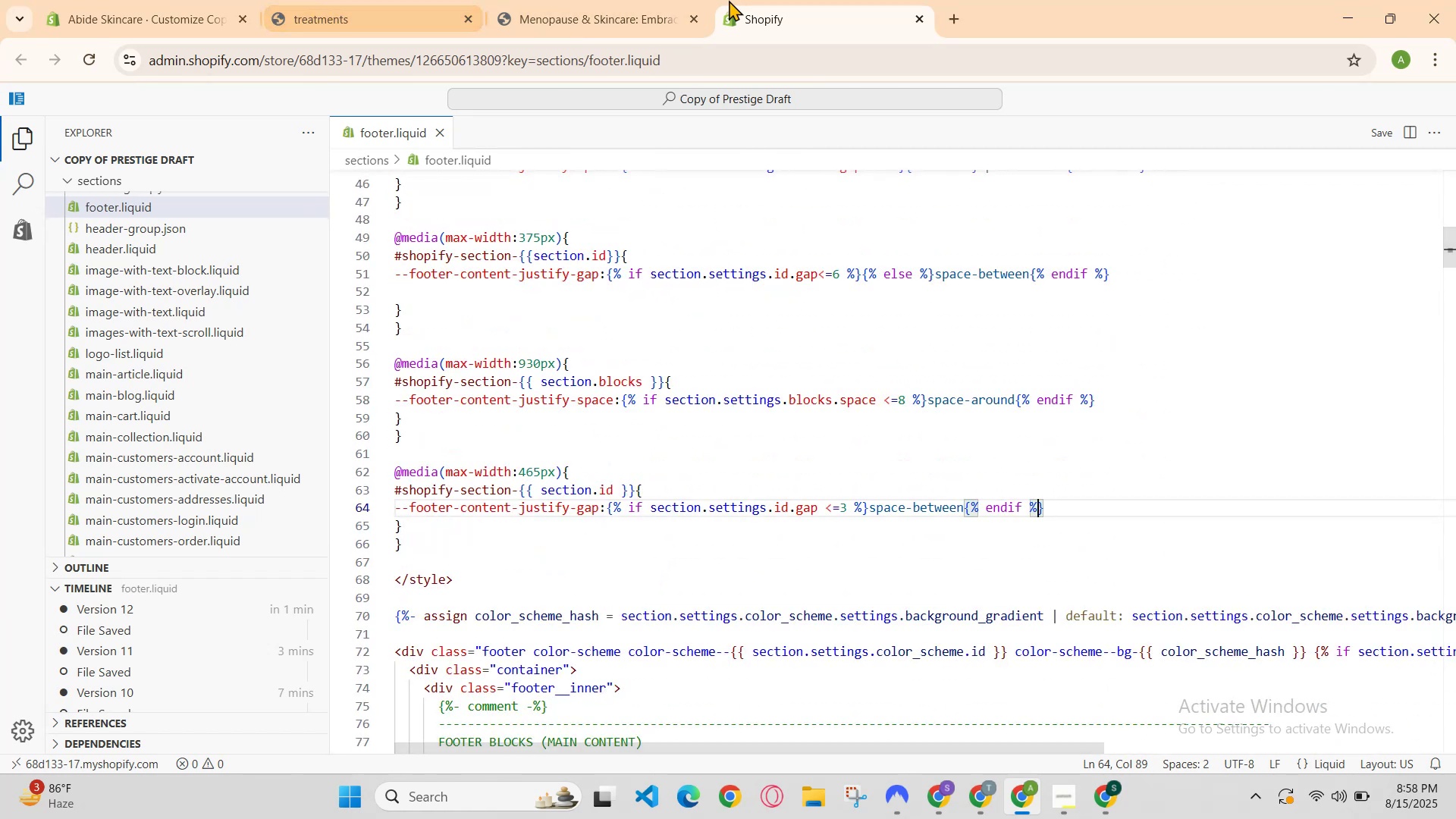 
left_click([648, 0])
 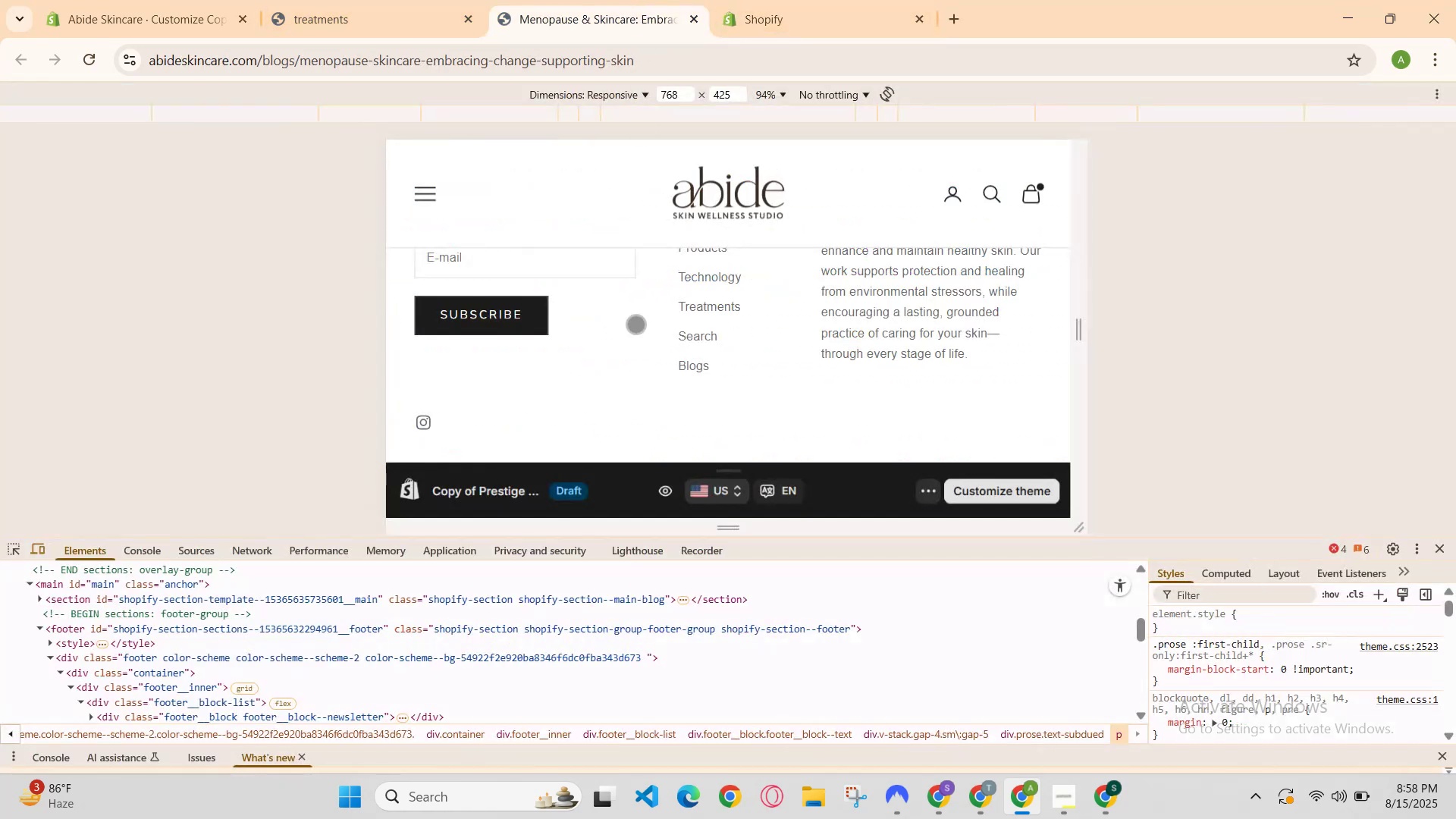 
scroll: coordinate [635, 356], scroll_direction: down, amount: 3.0
 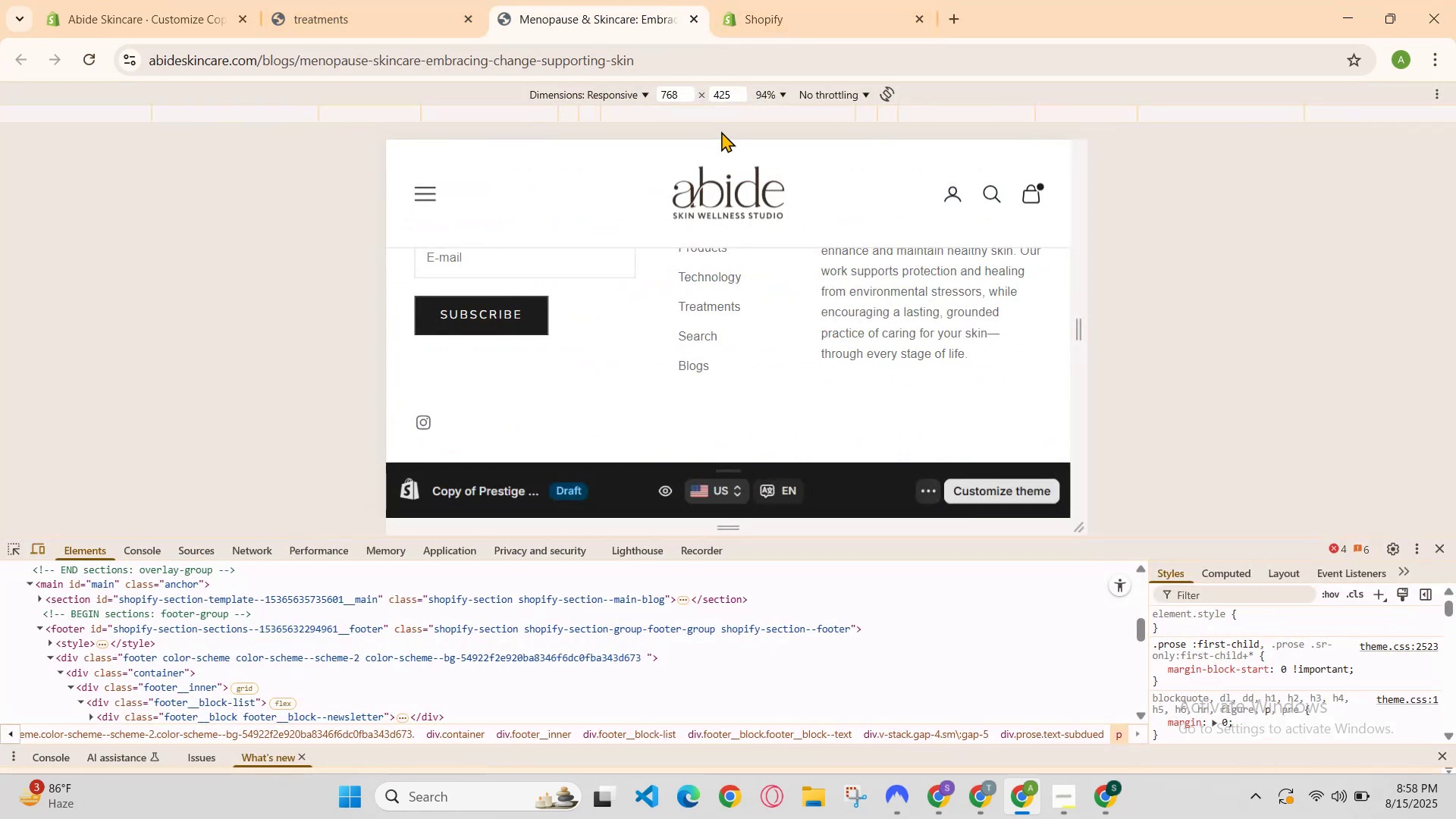 
left_click([724, 112])
 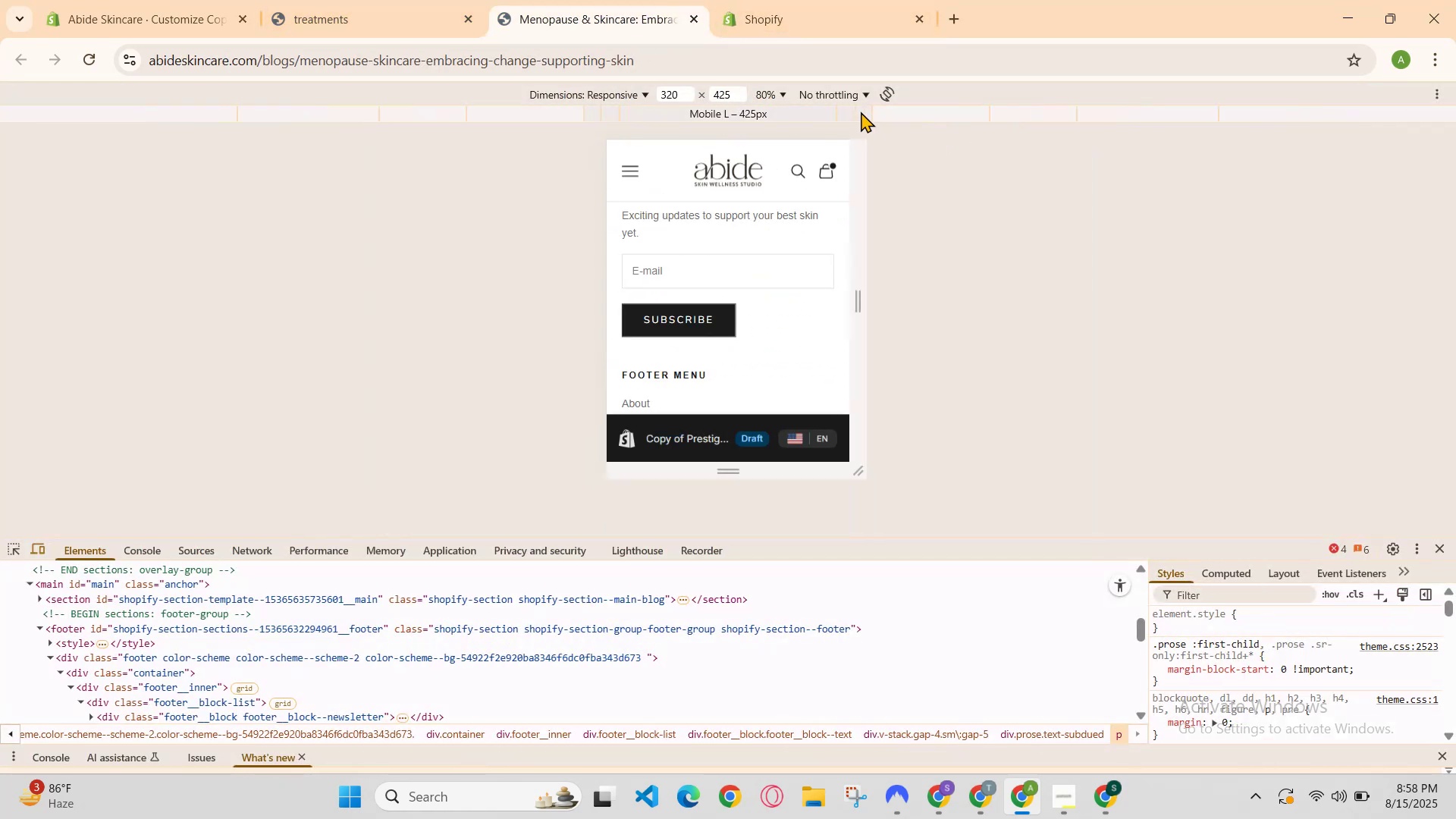 
left_click([848, 110])
 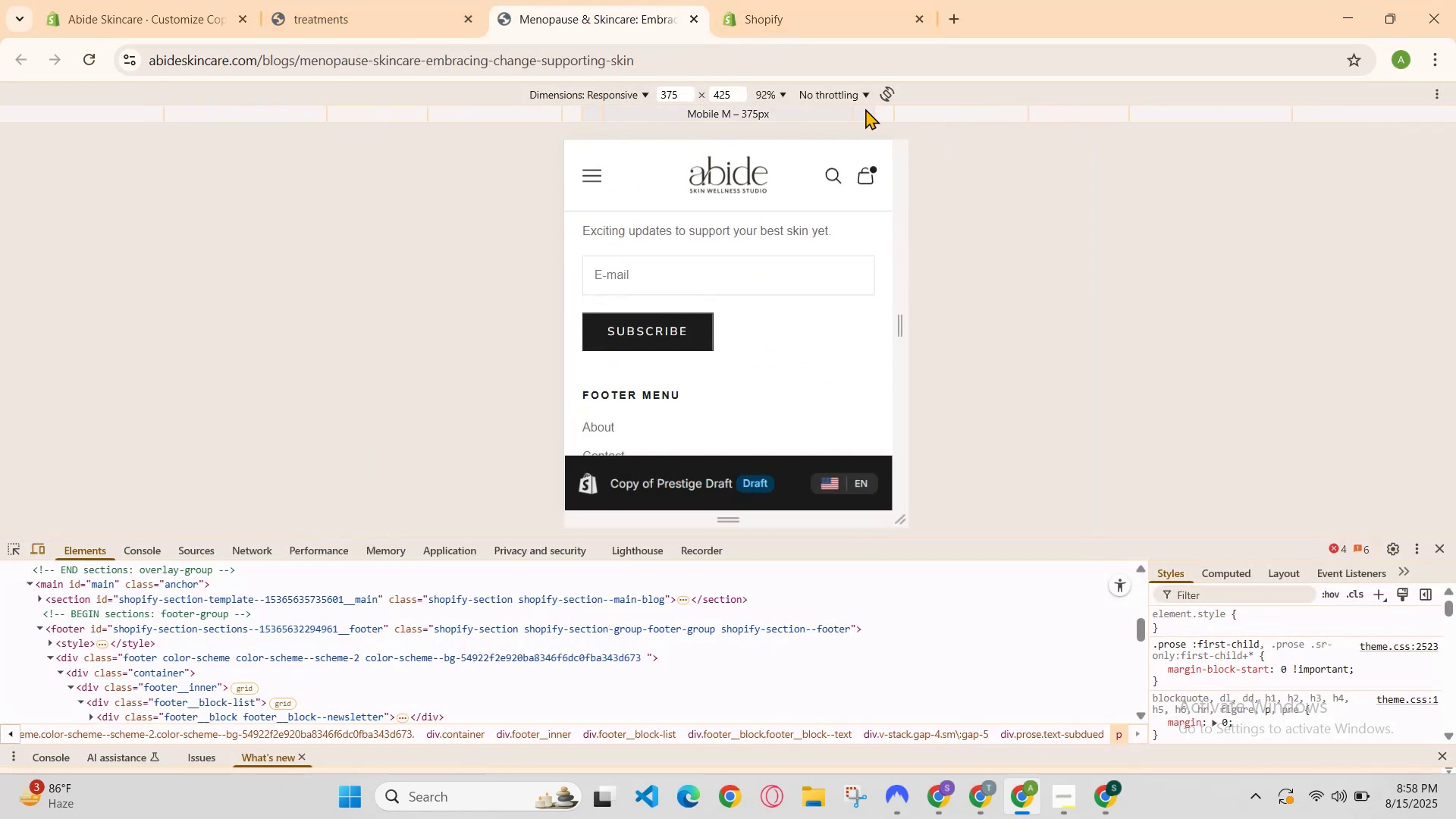 
left_click([865, 108])
 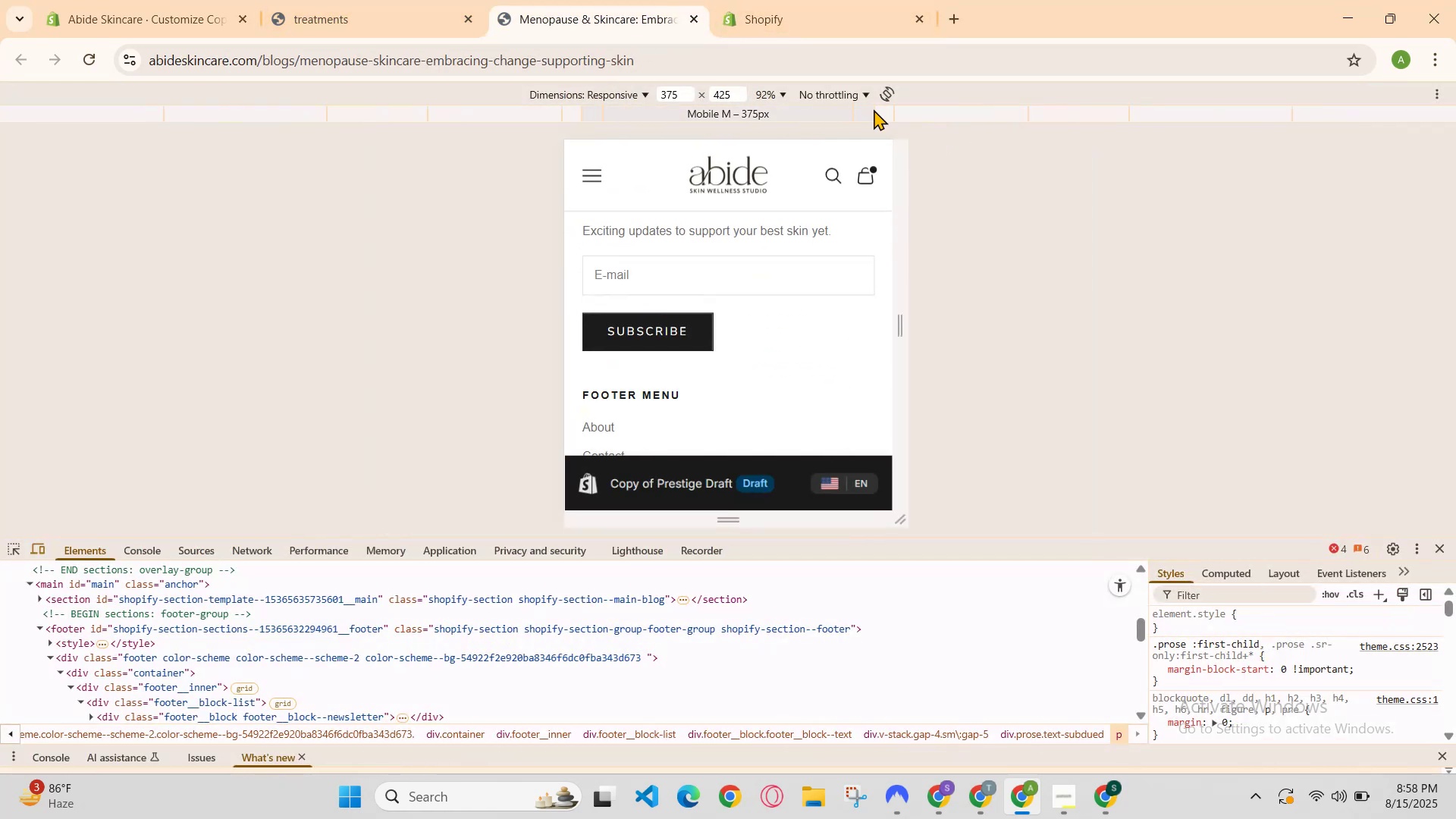 
left_click([874, 109])
 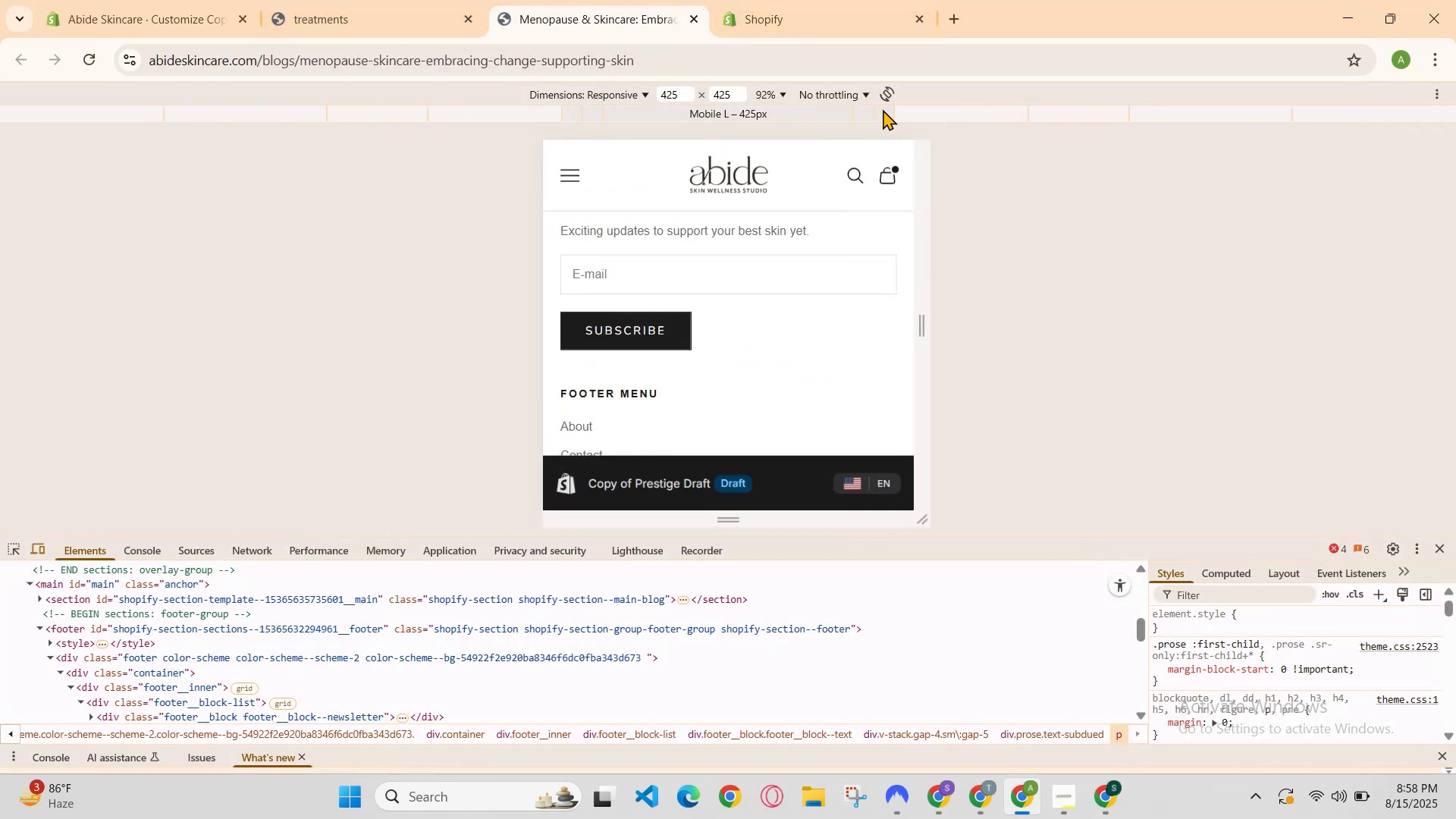 
left_click([900, 109])
 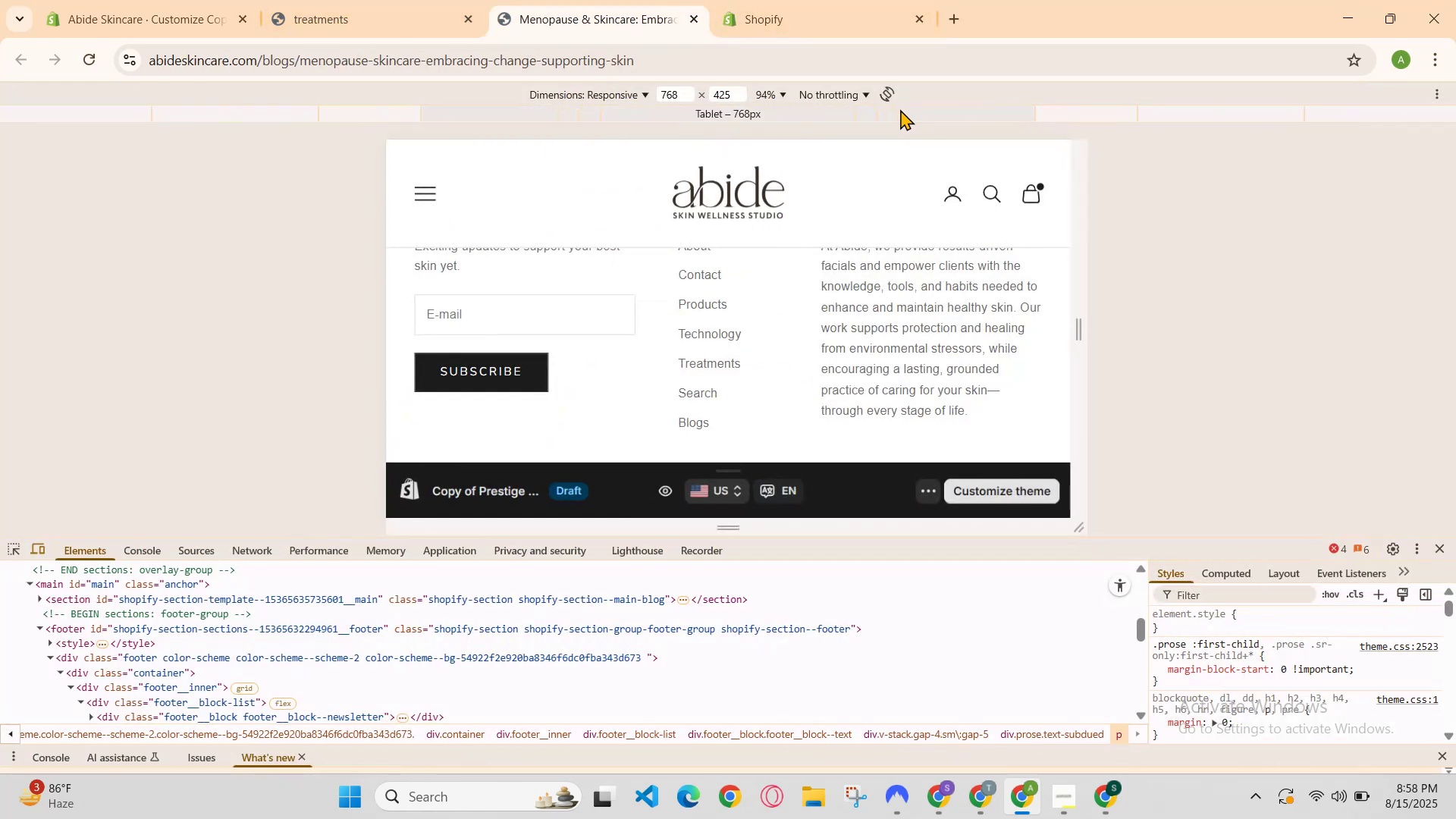 
scroll: coordinate [693, 312], scroll_direction: up, amount: 1.0
 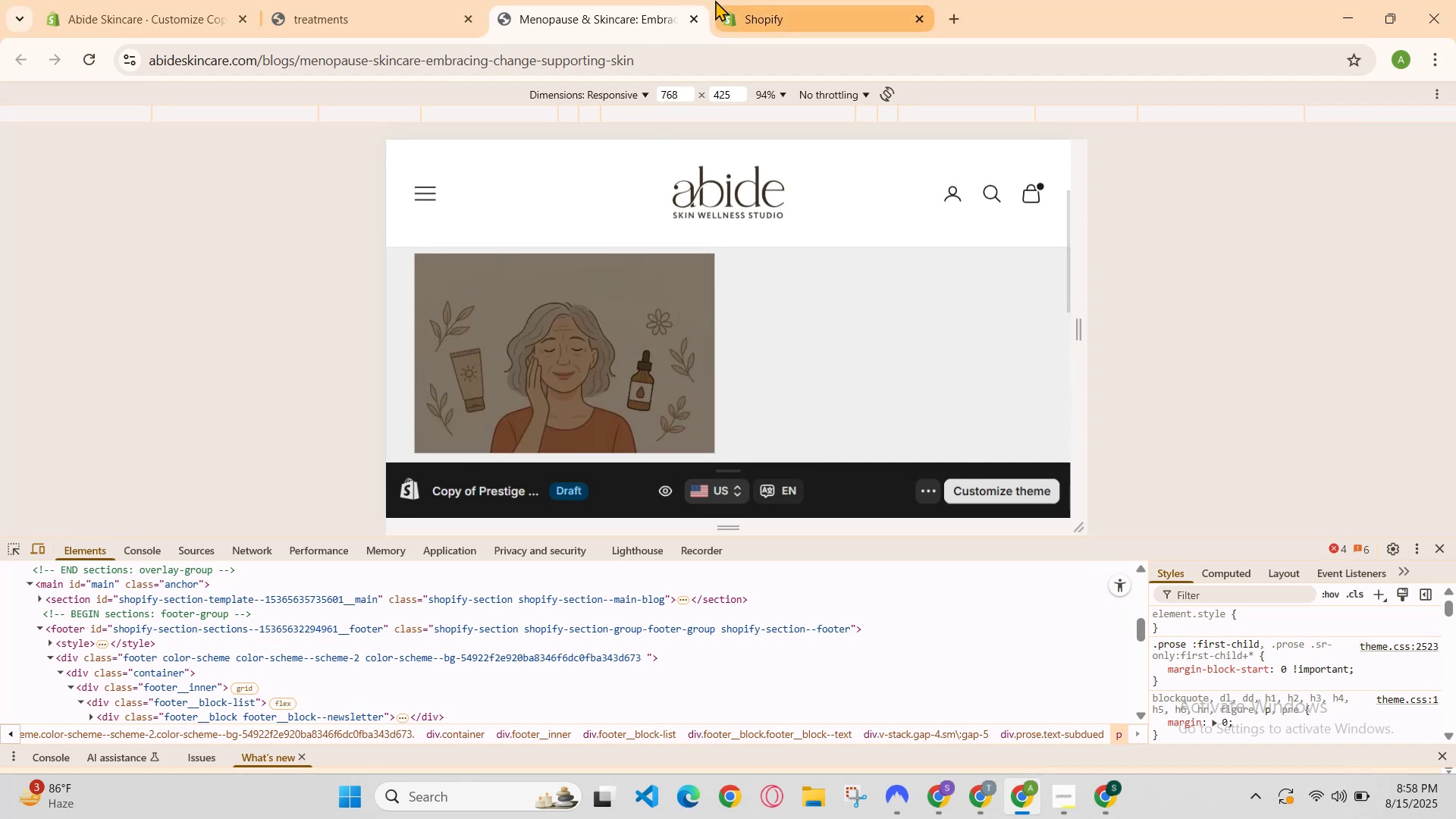 
left_click([764, 0])
 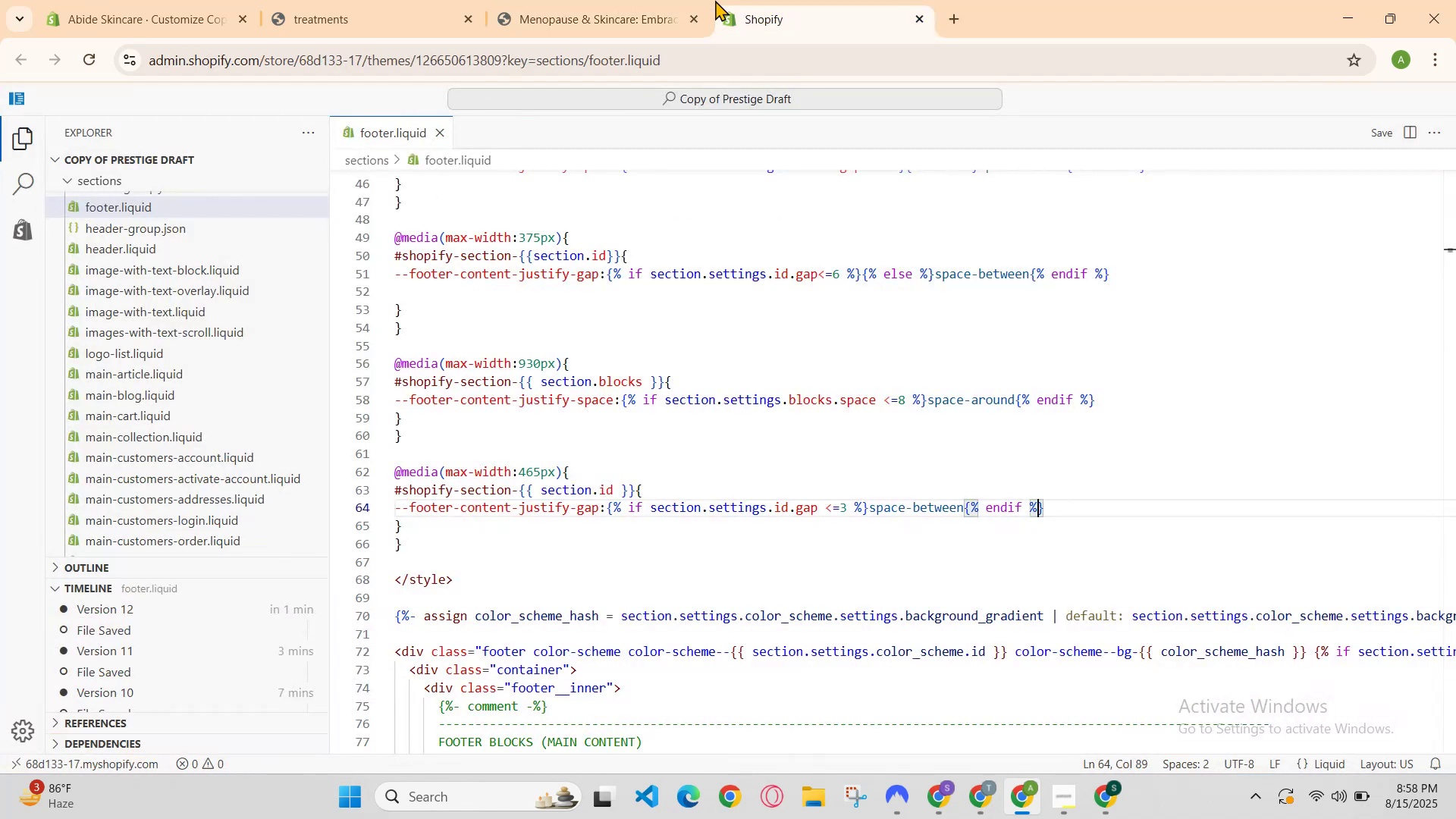 
left_click([703, 0])
 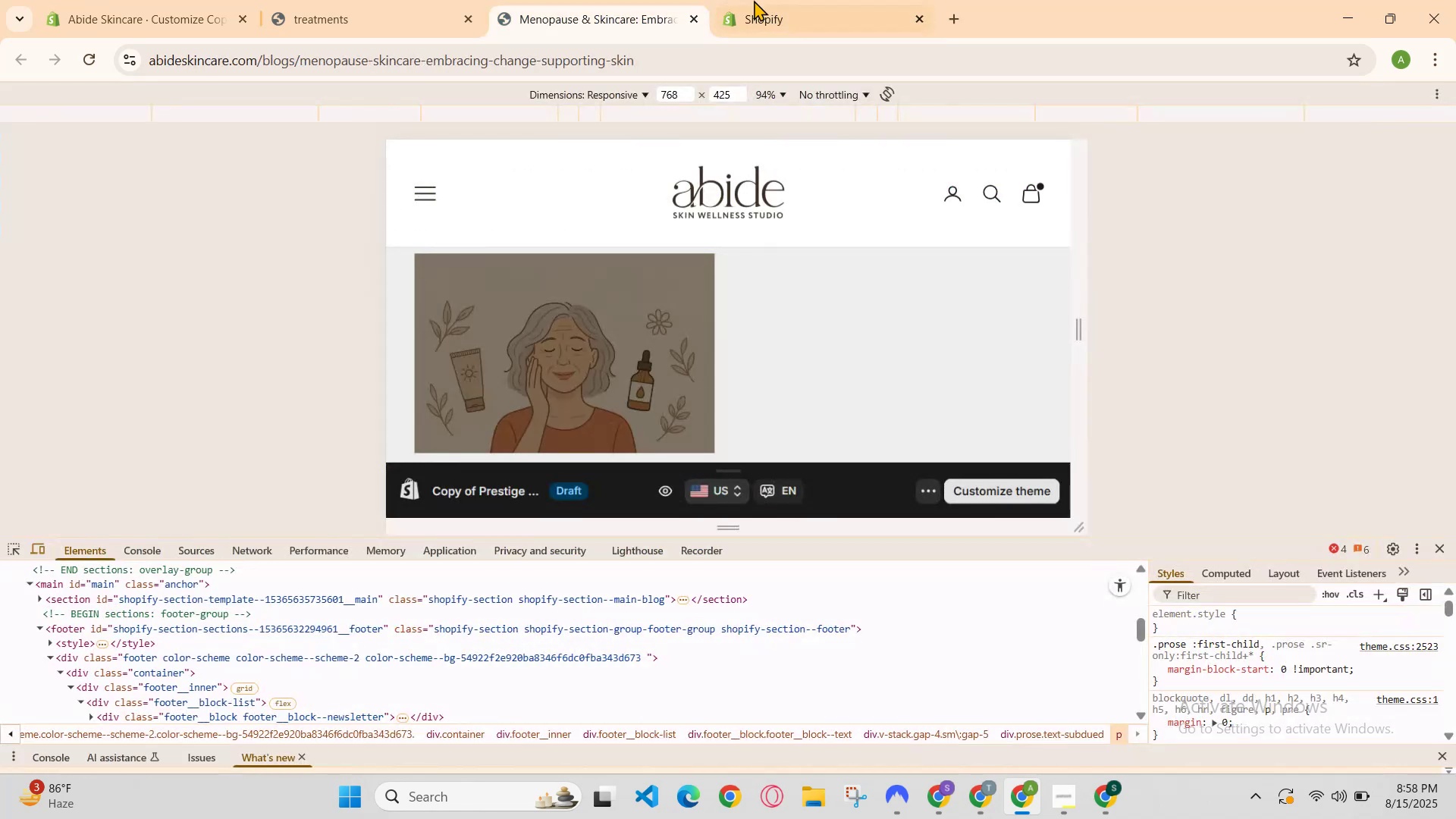 
left_click([771, 0])
 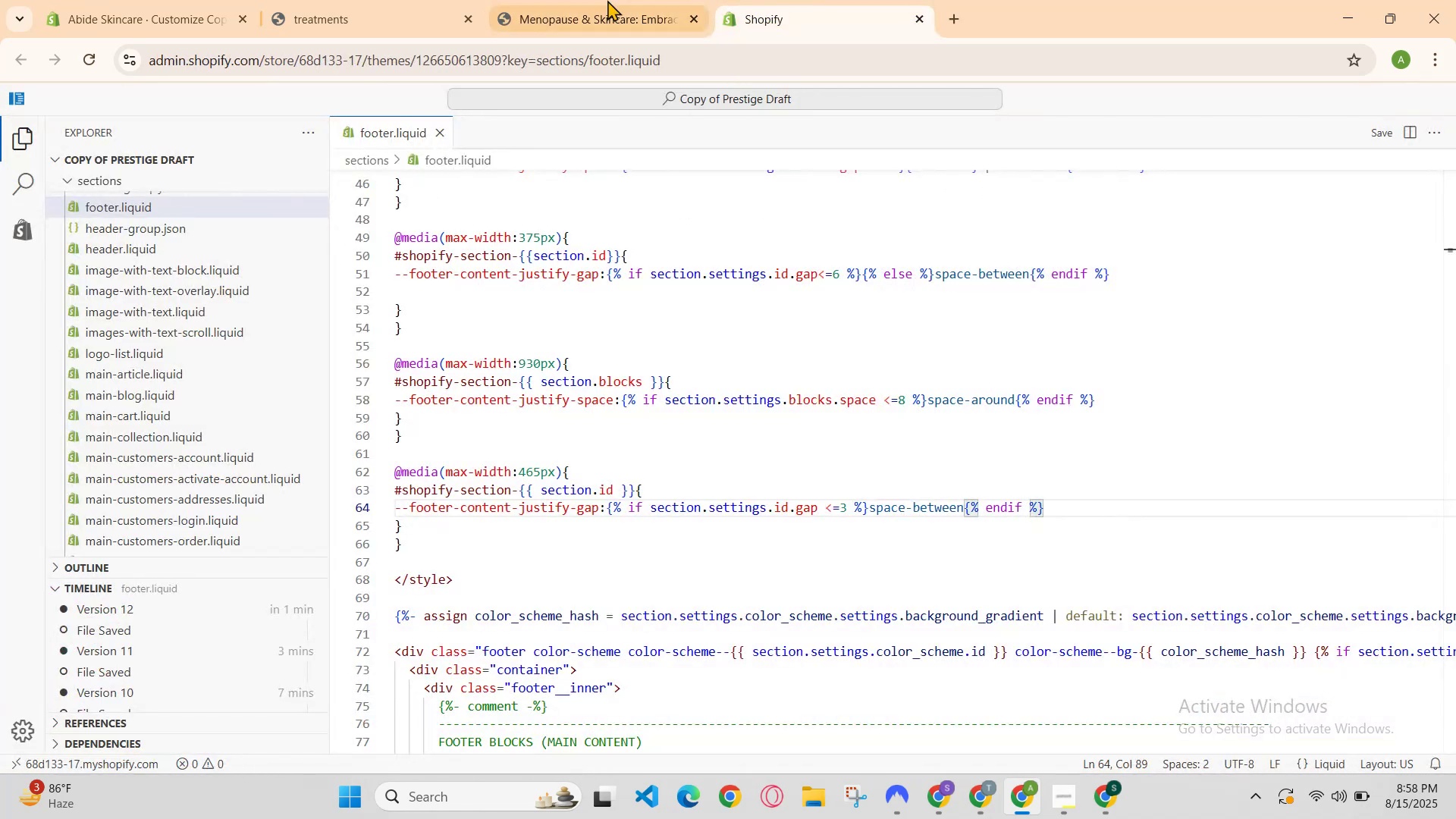 
left_click([583, 0])
 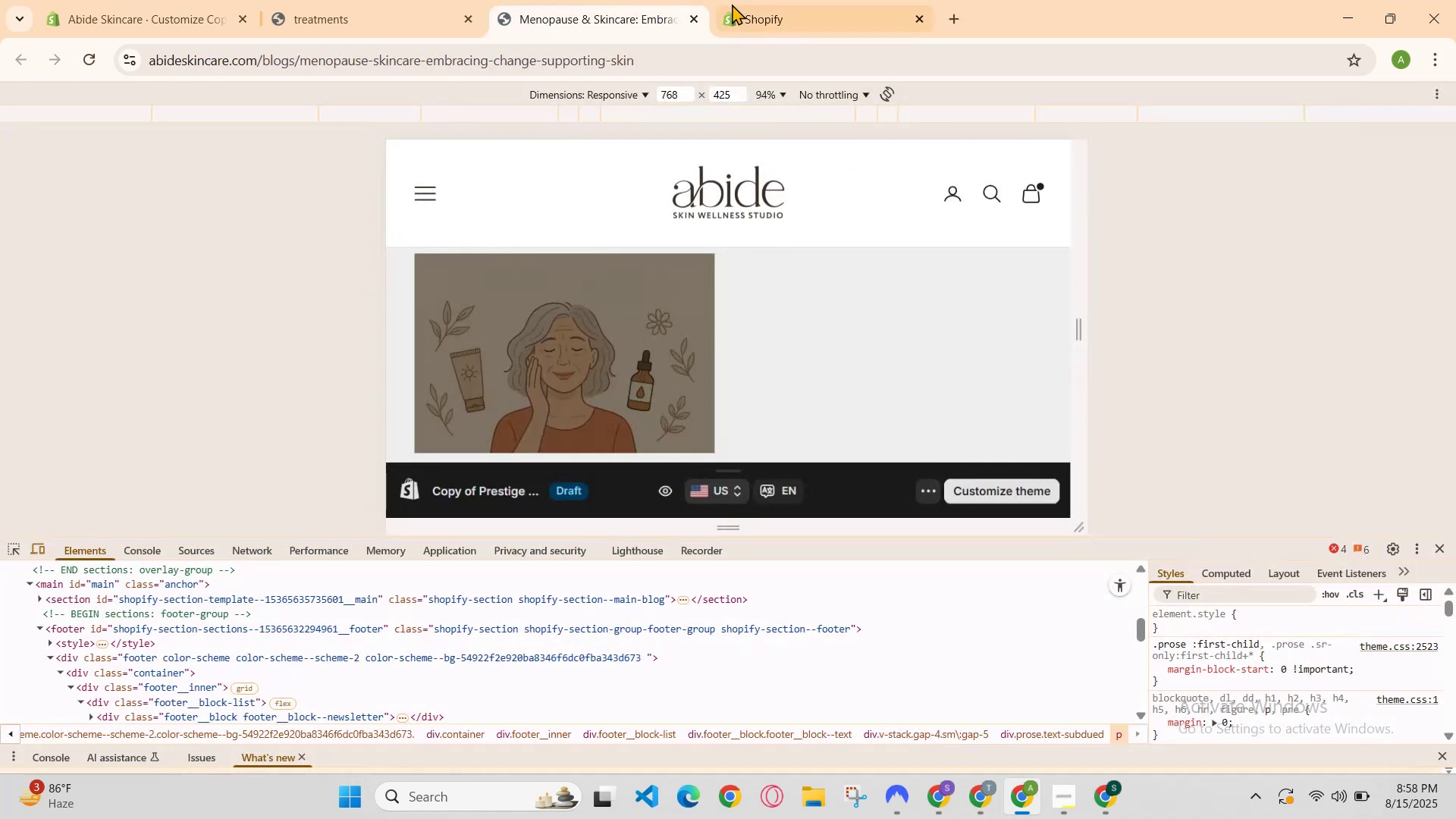 
left_click([774, 0])
 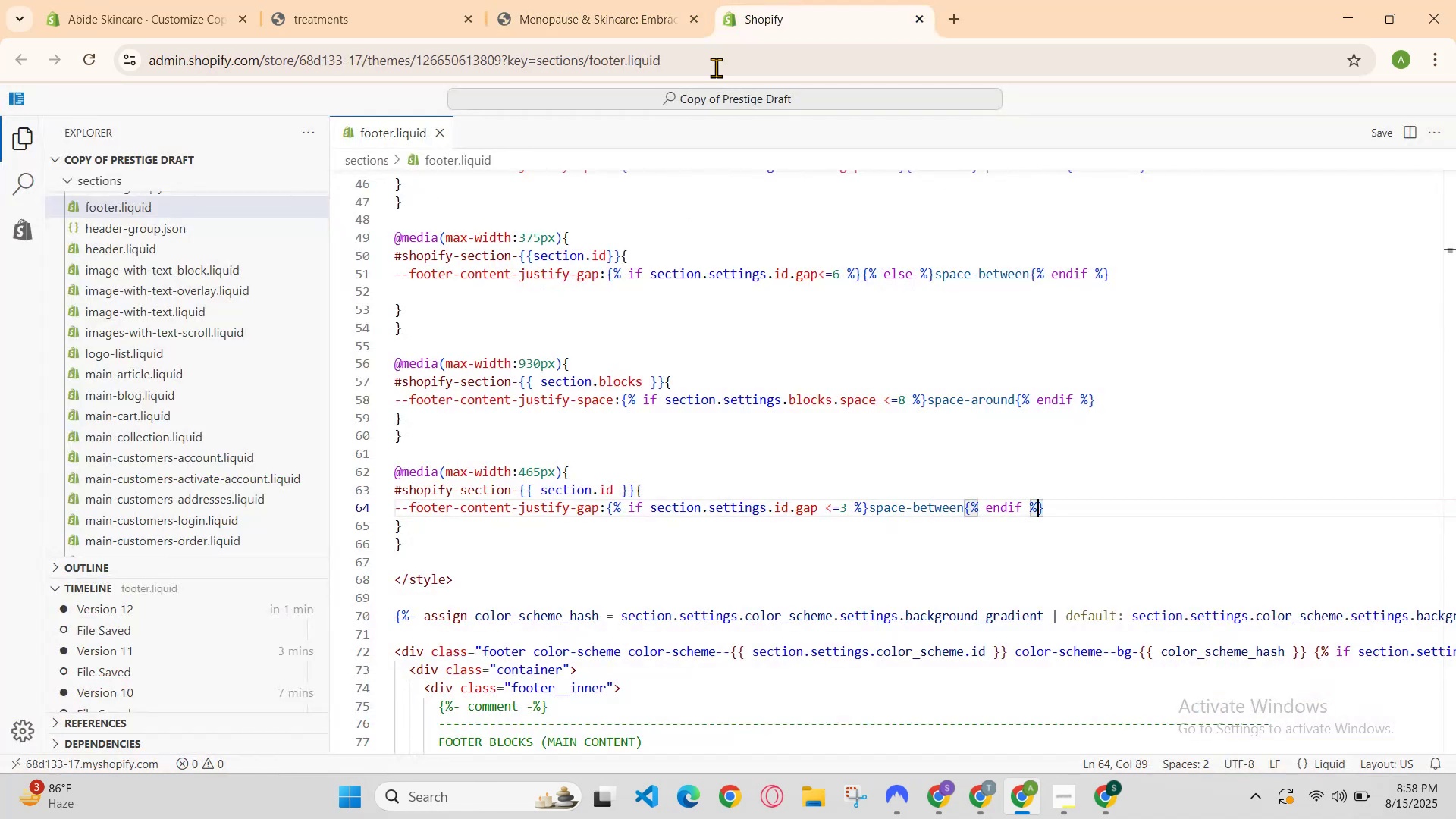 
scroll: coordinate [720, 558], scroll_direction: down, amount: 4.0
 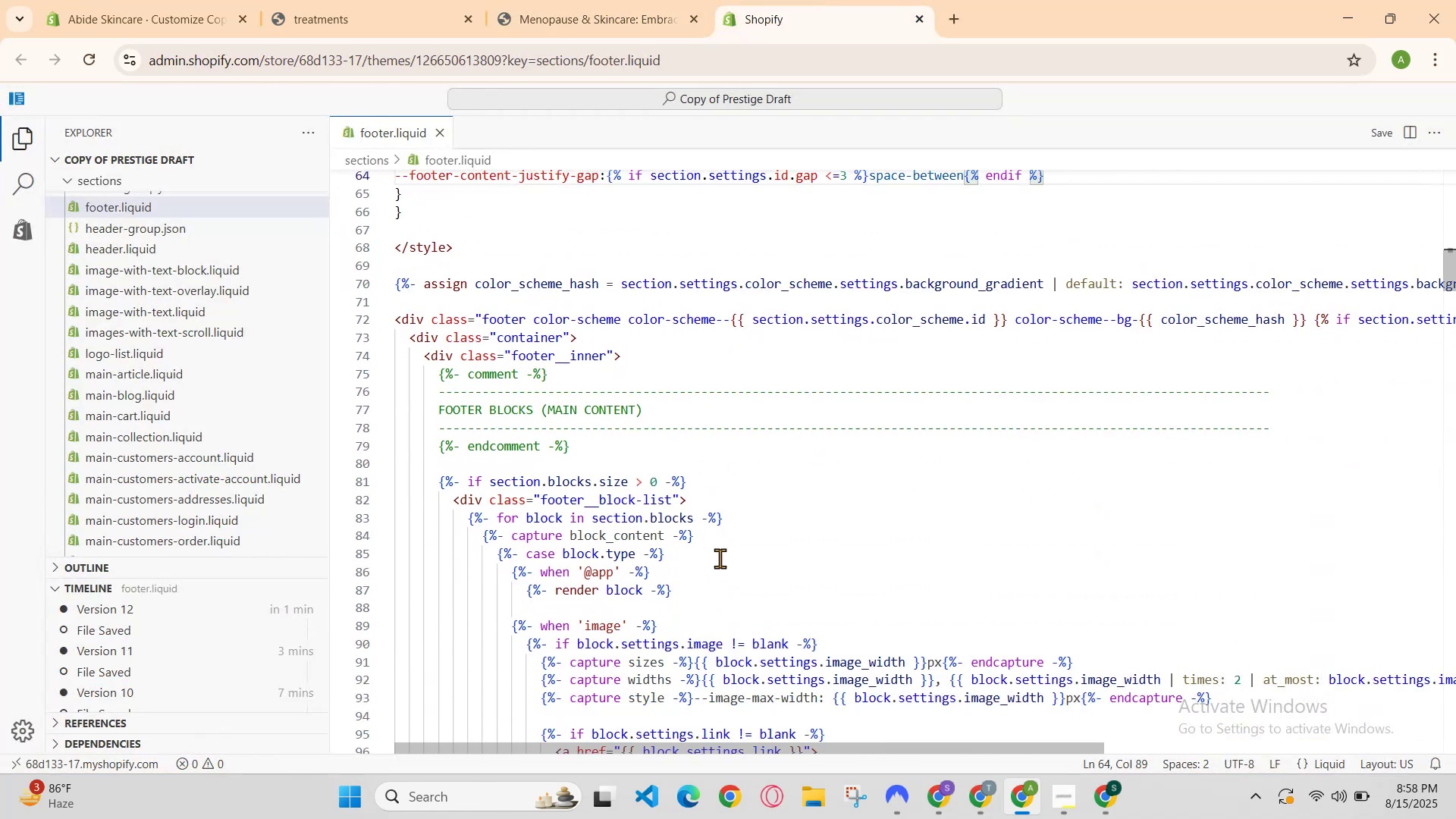 
scroll: coordinate [720, 558], scroll_direction: up, amount: 9.0
 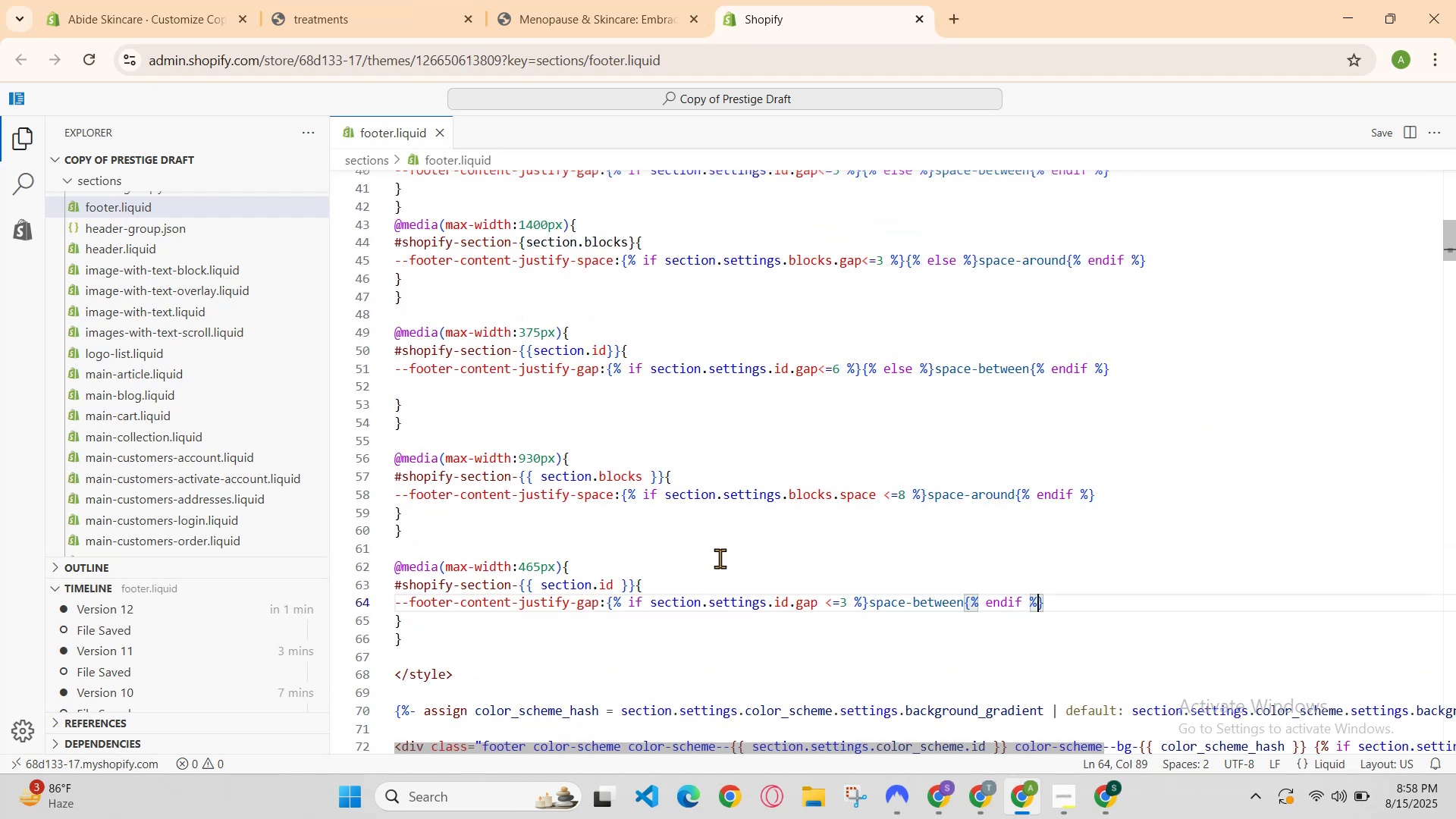 
scroll: coordinate [720, 558], scroll_direction: down, amount: 1.0
 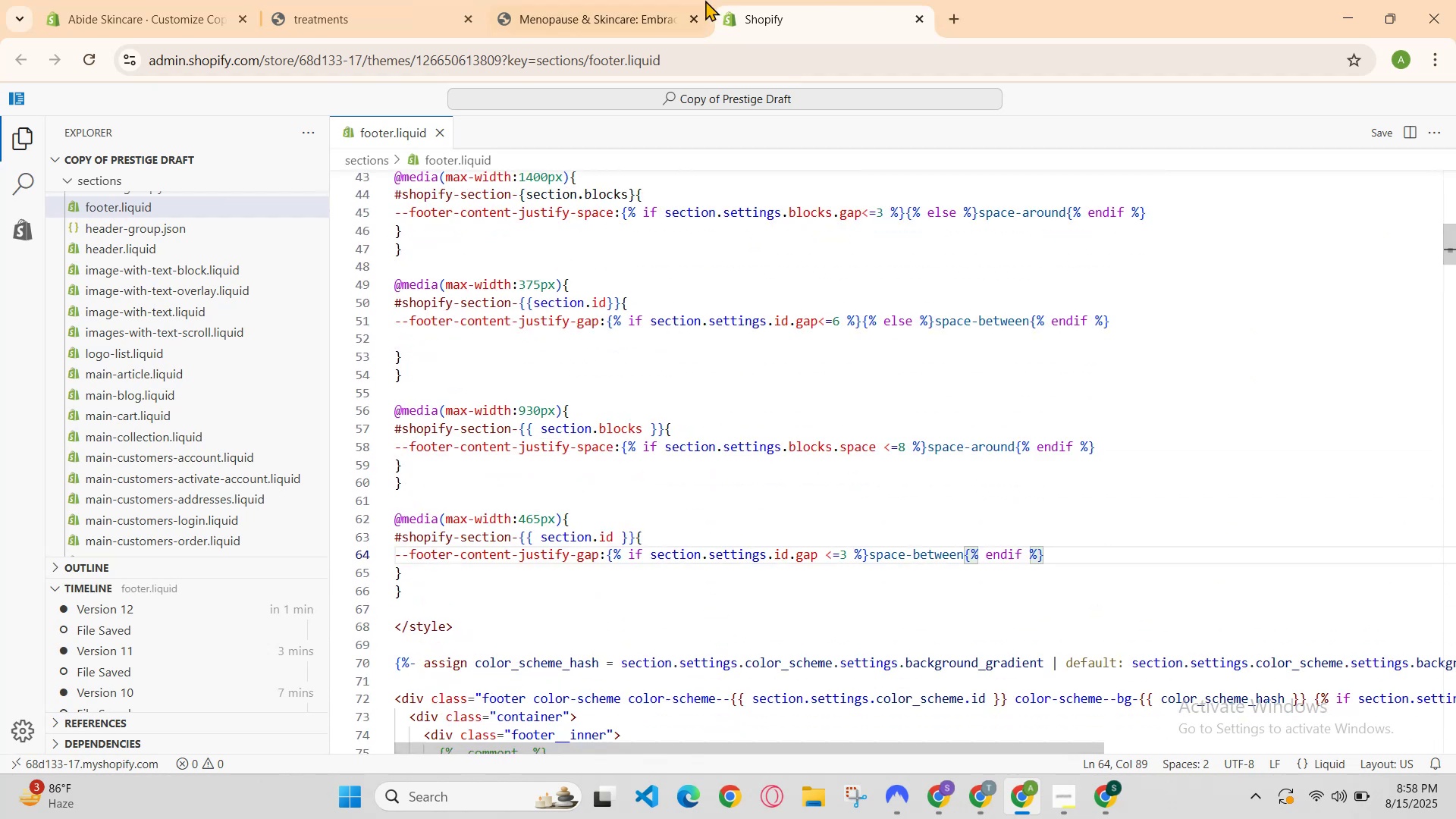 
left_click([687, 0])
 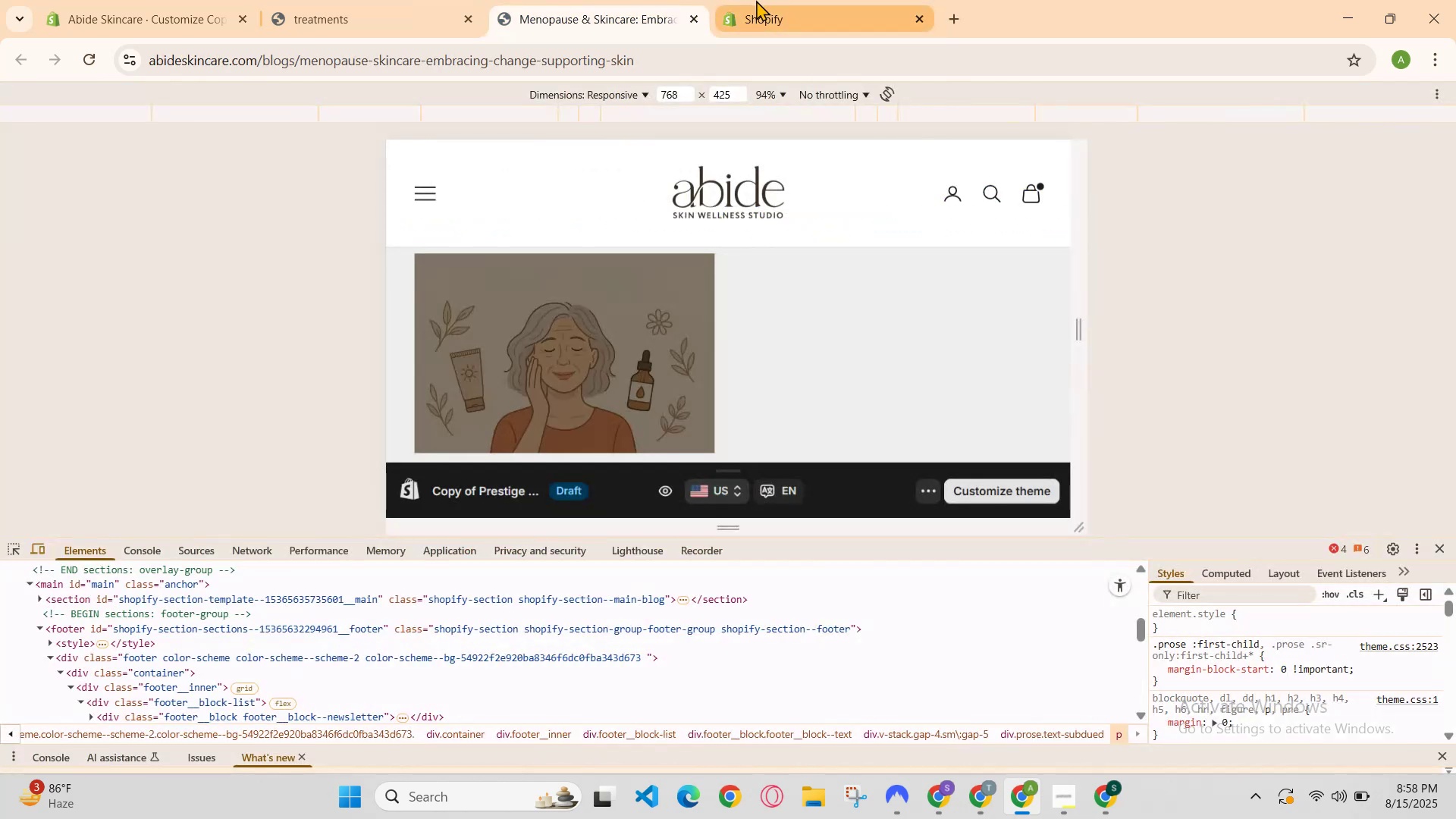 
left_click([759, 0])
 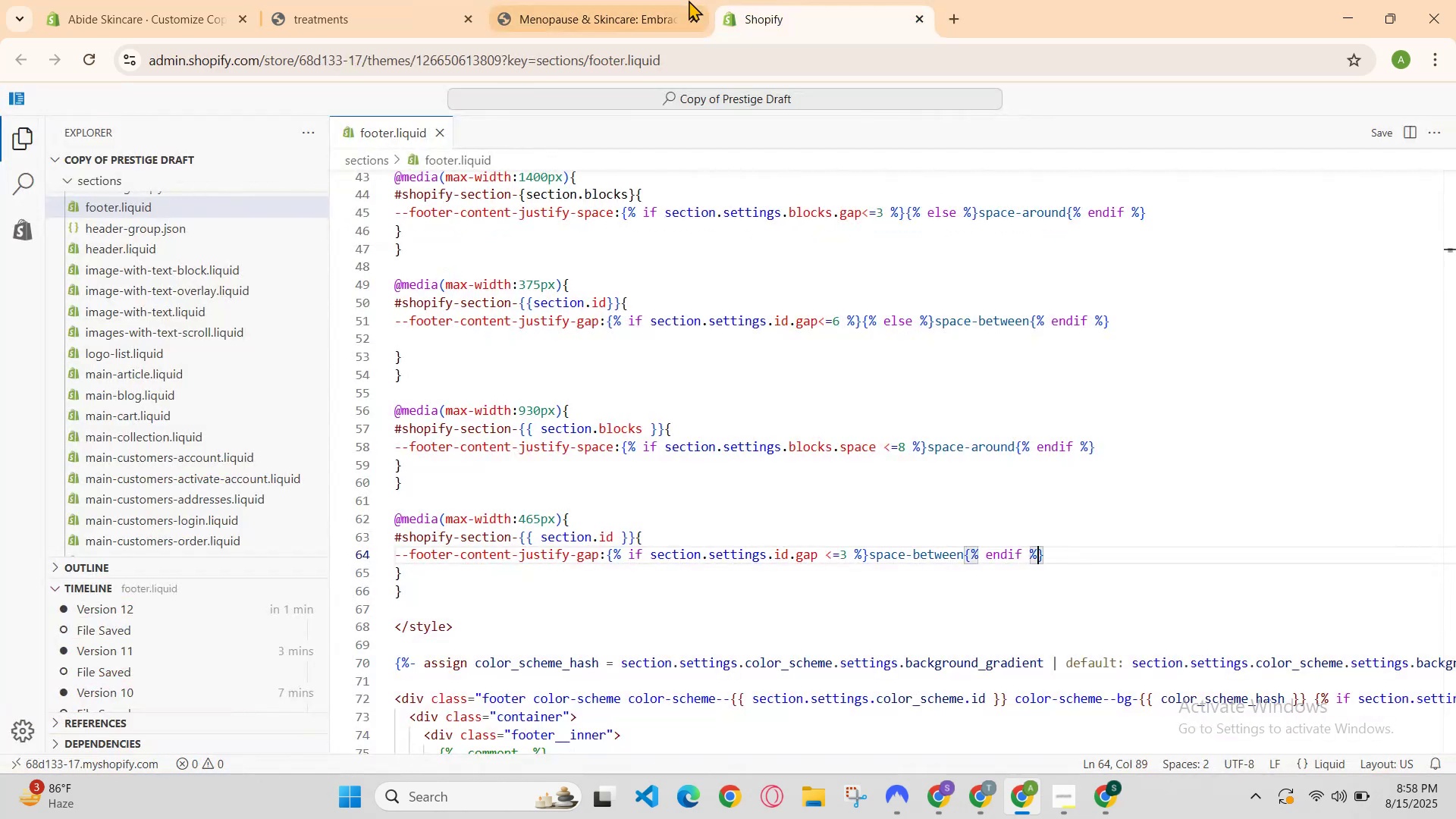 
left_click([689, 0])
 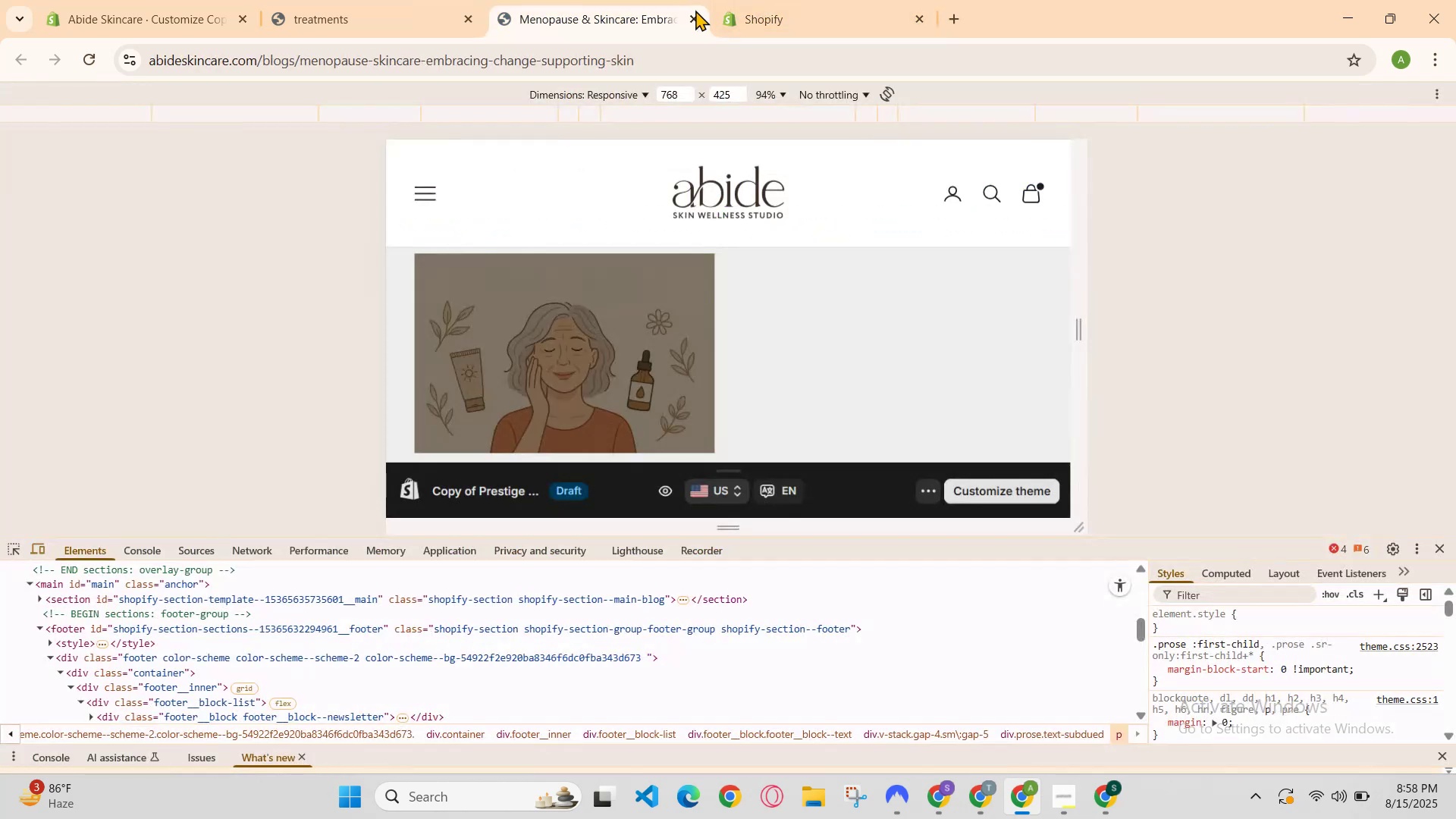 
scroll: coordinate [767, 244], scroll_direction: up, amount: 2.0
 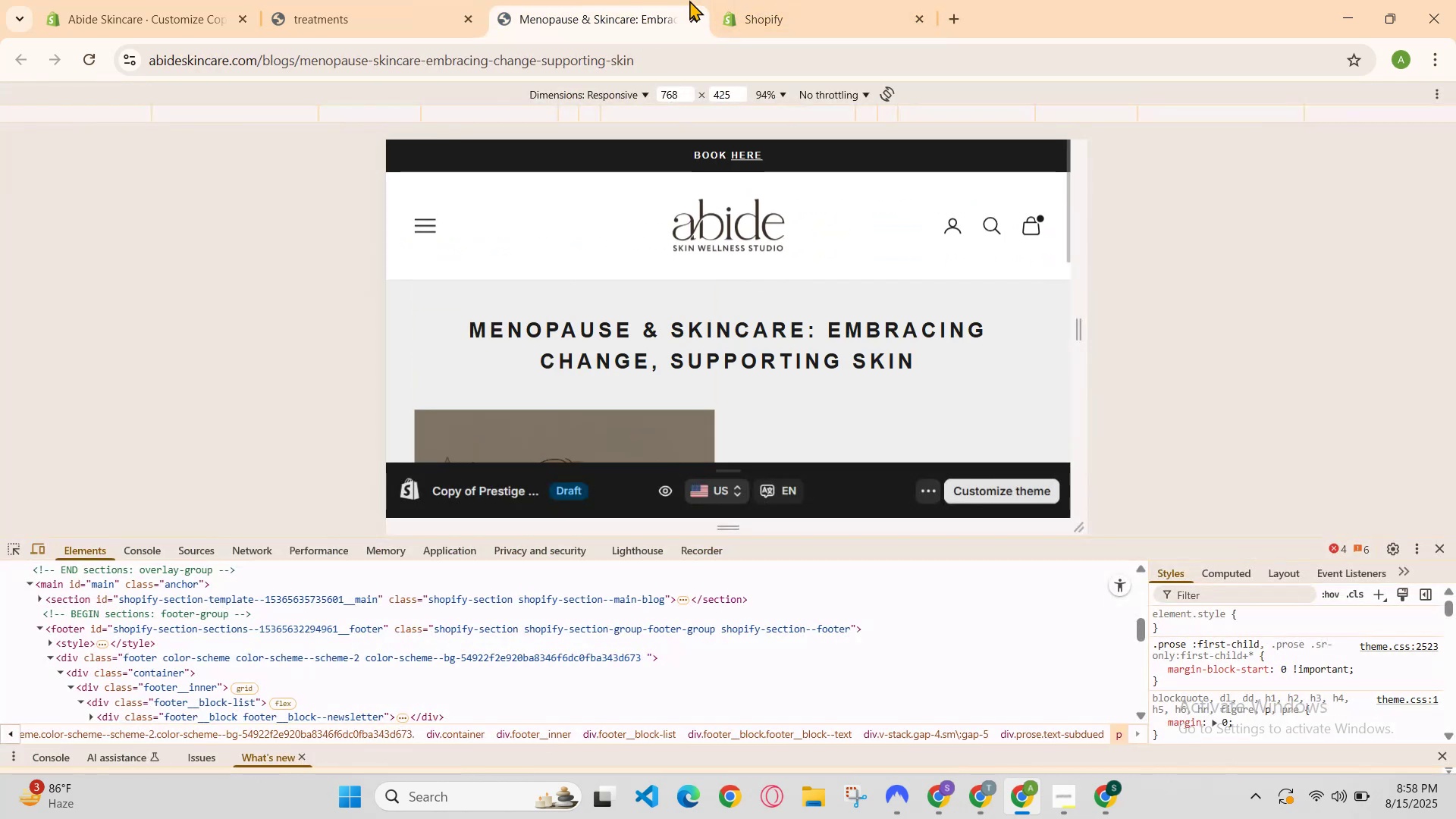 
left_click([777, 0])
 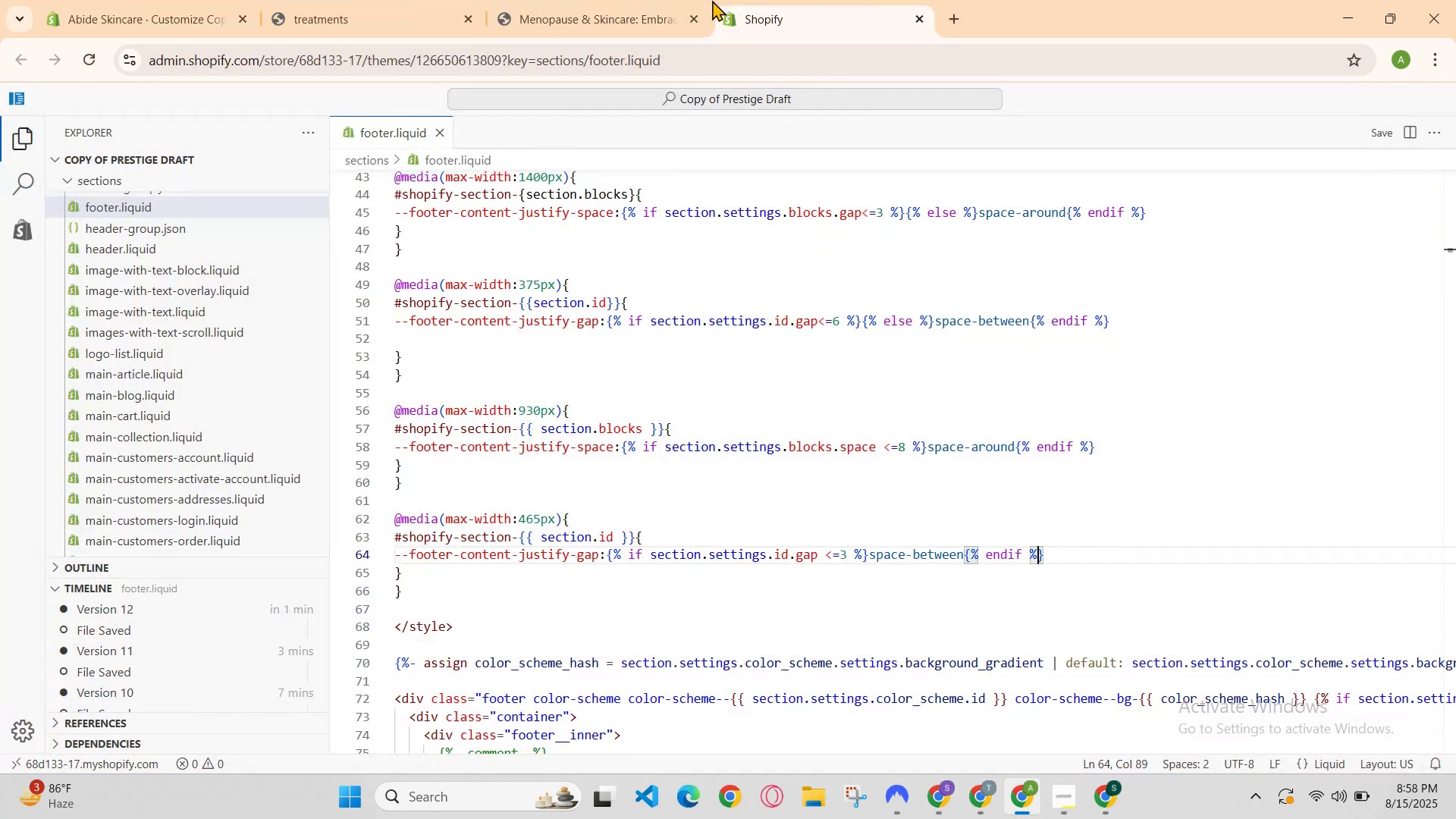 
left_click([654, 0])
 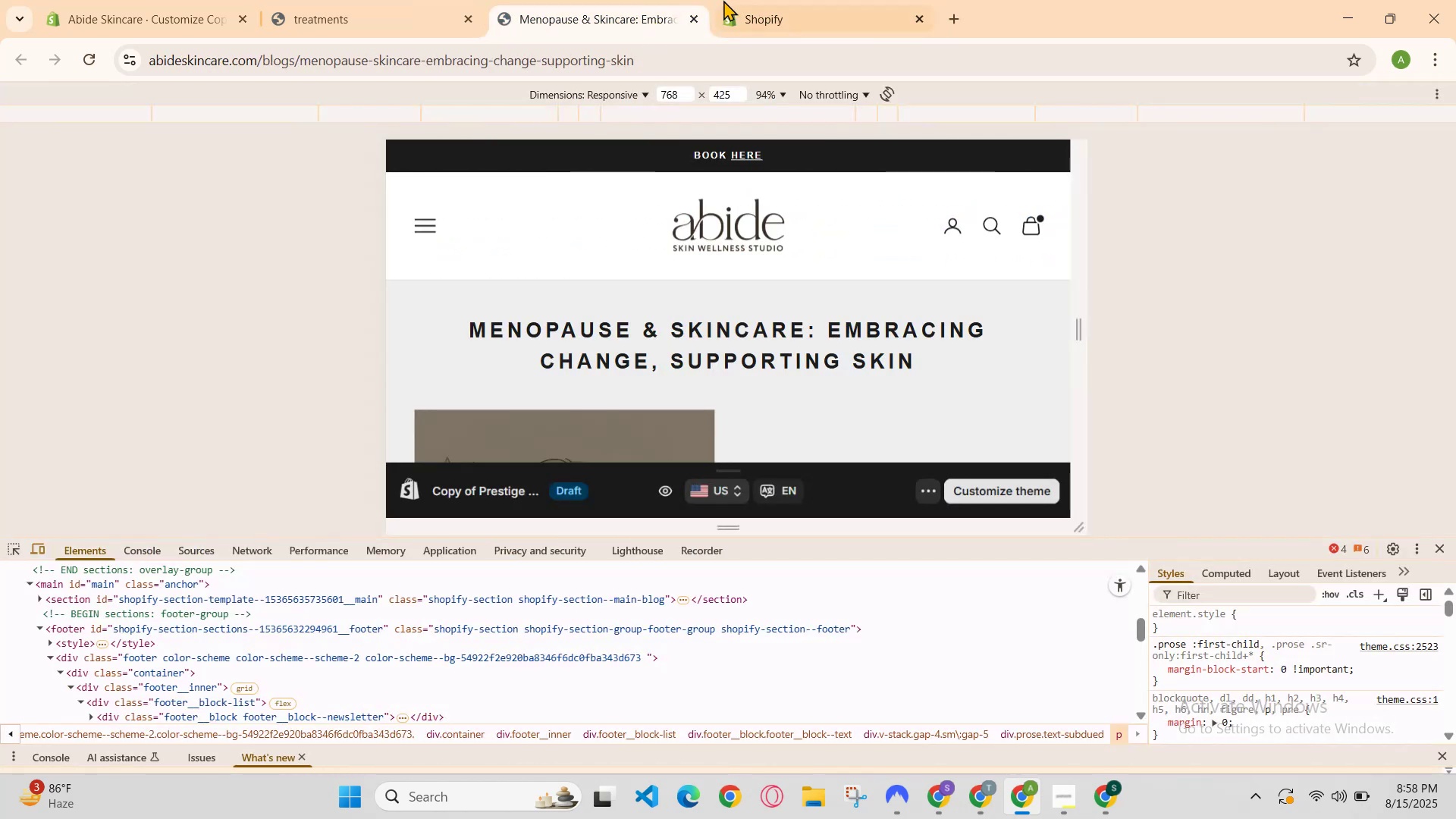 
left_click([729, 0])
 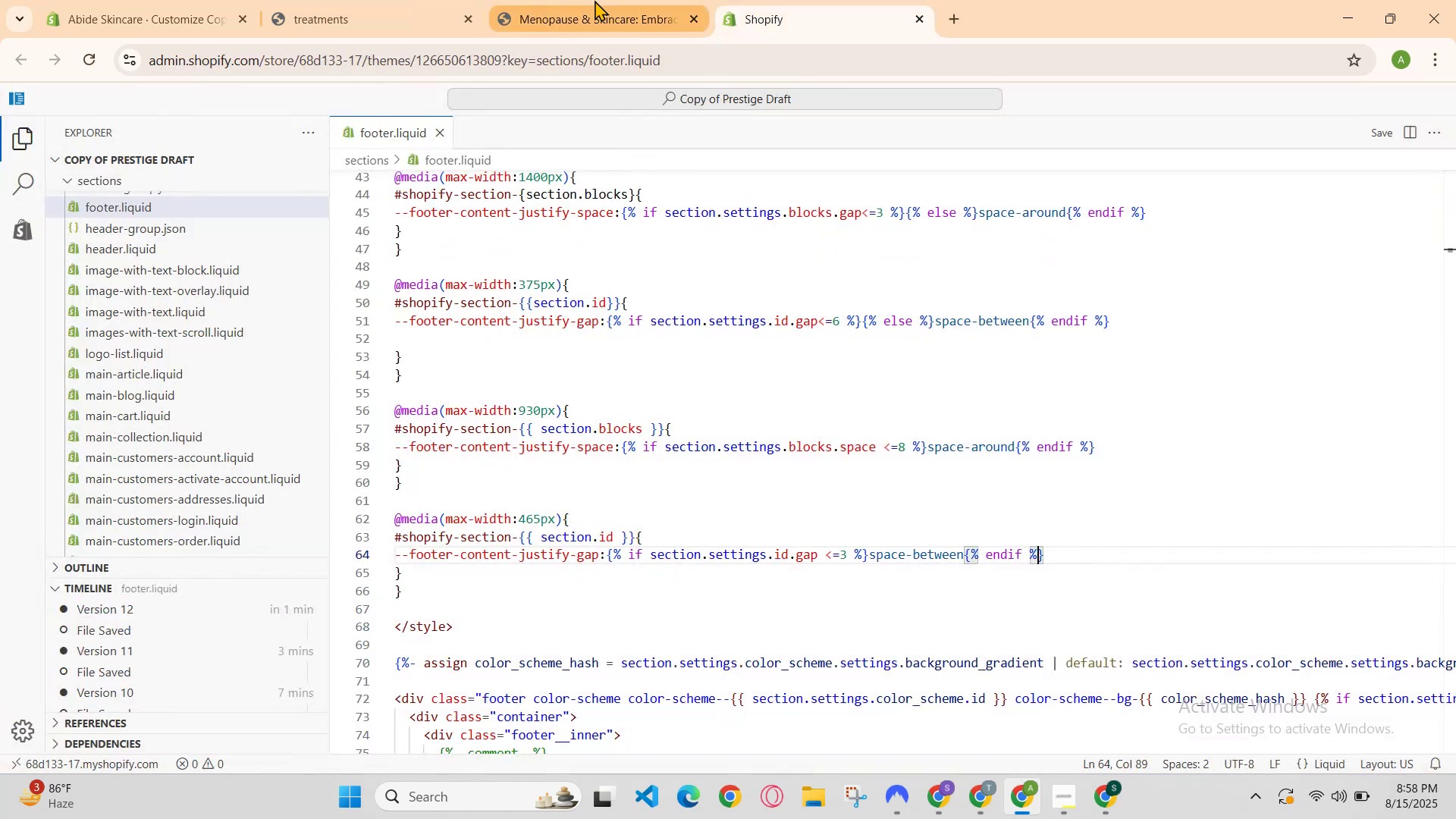 
left_click([595, 0])
 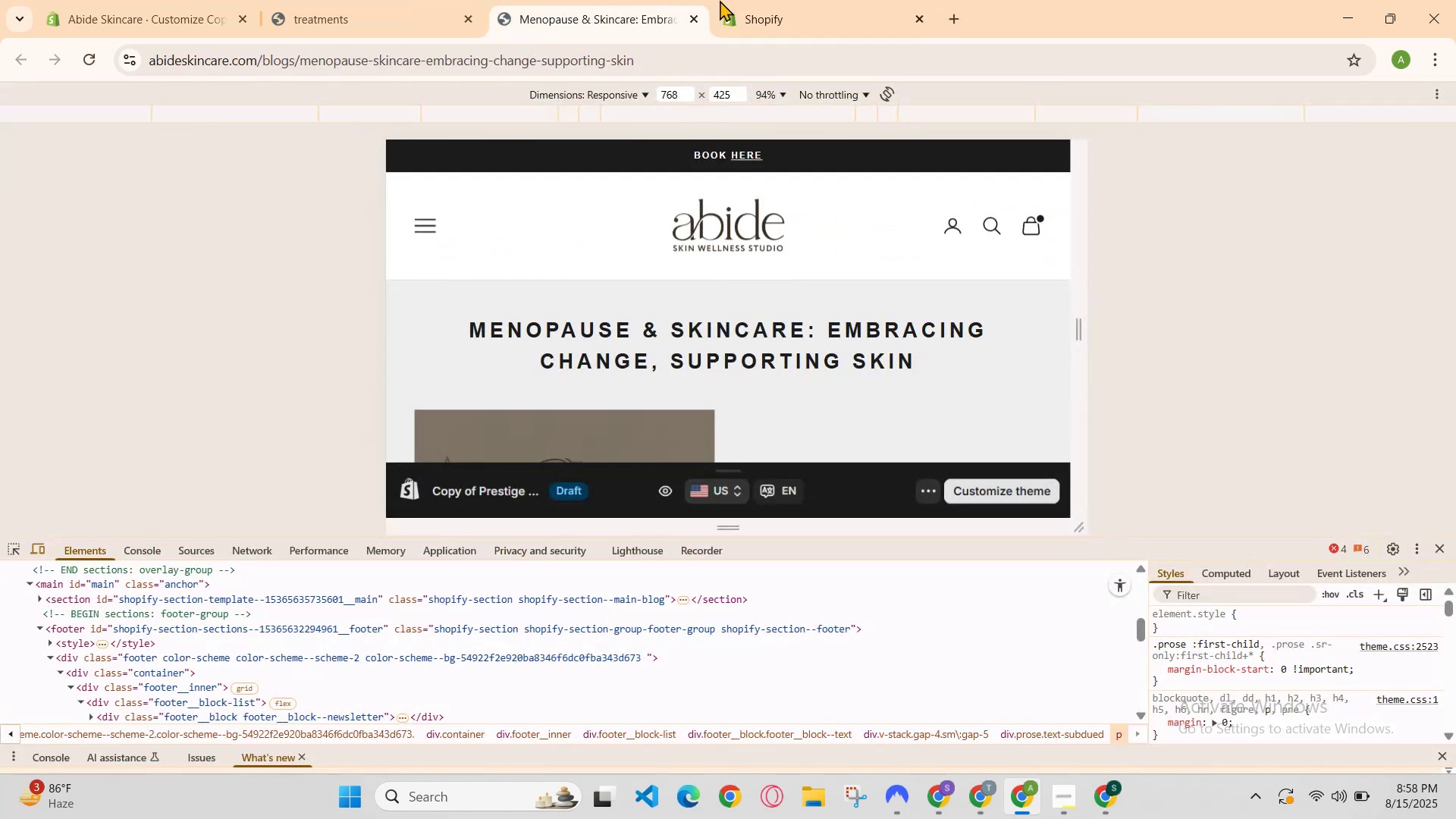 
left_click([742, 0])
 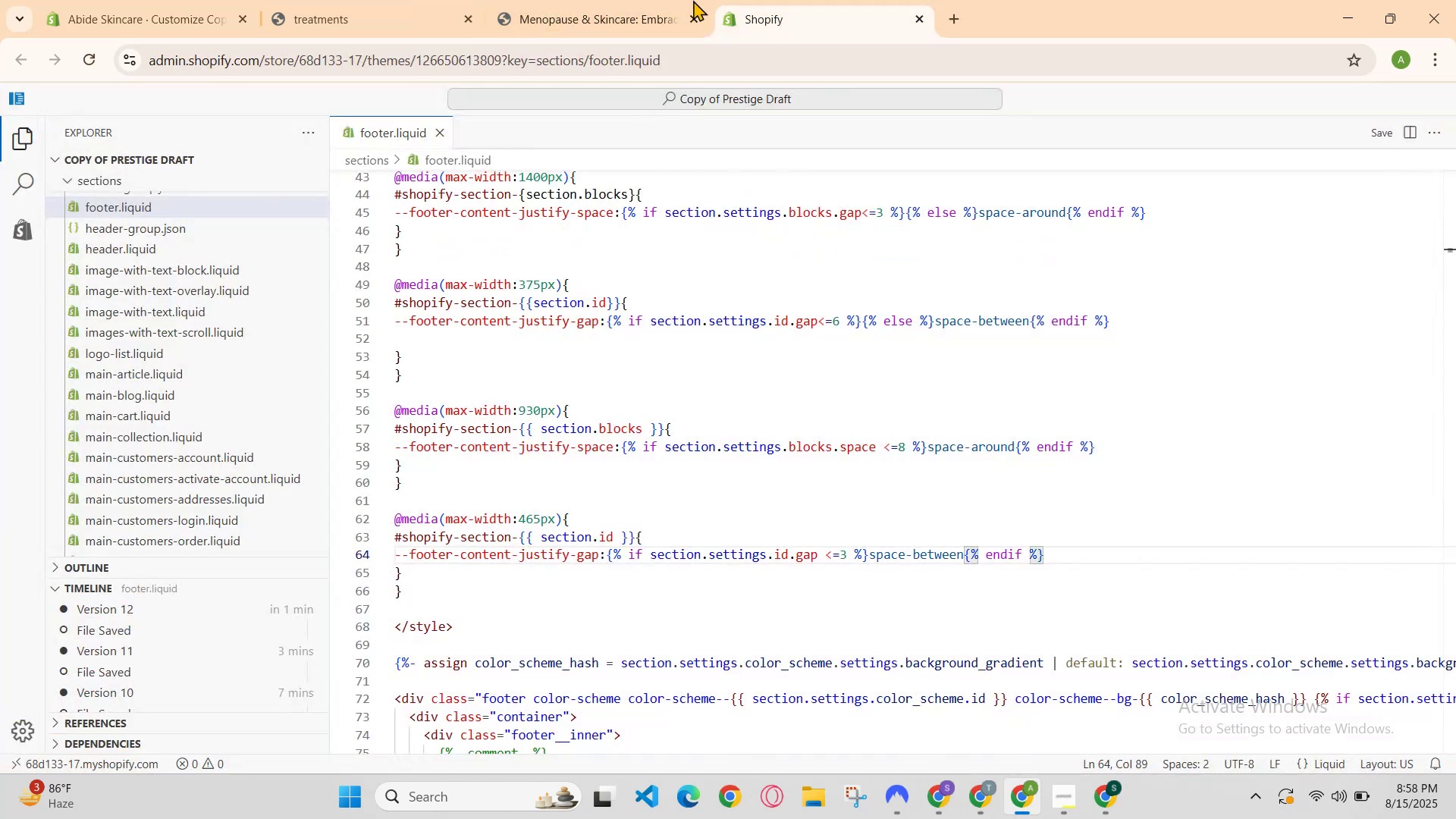 
left_click([604, 0])
 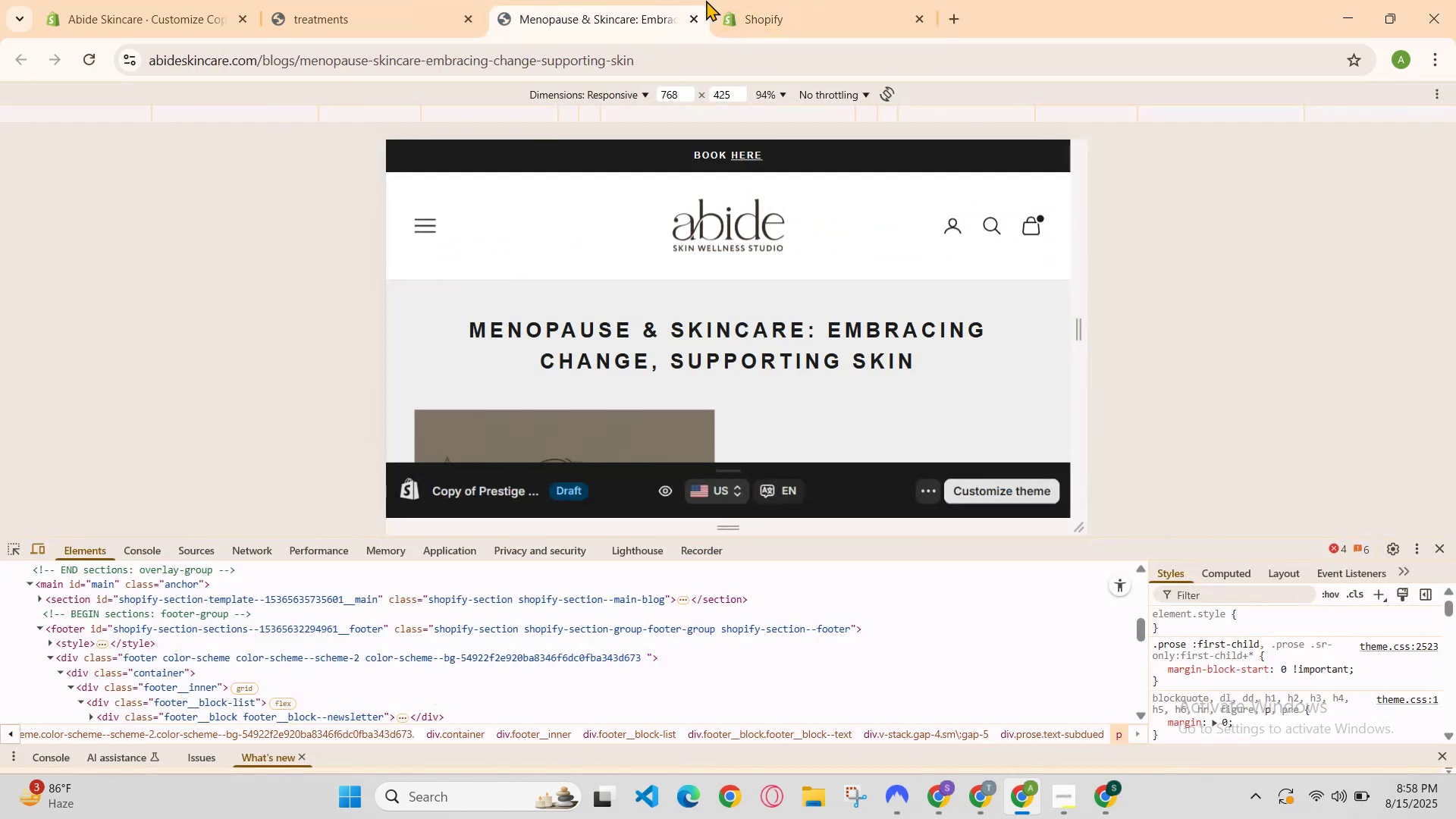 
left_click([717, 0])
 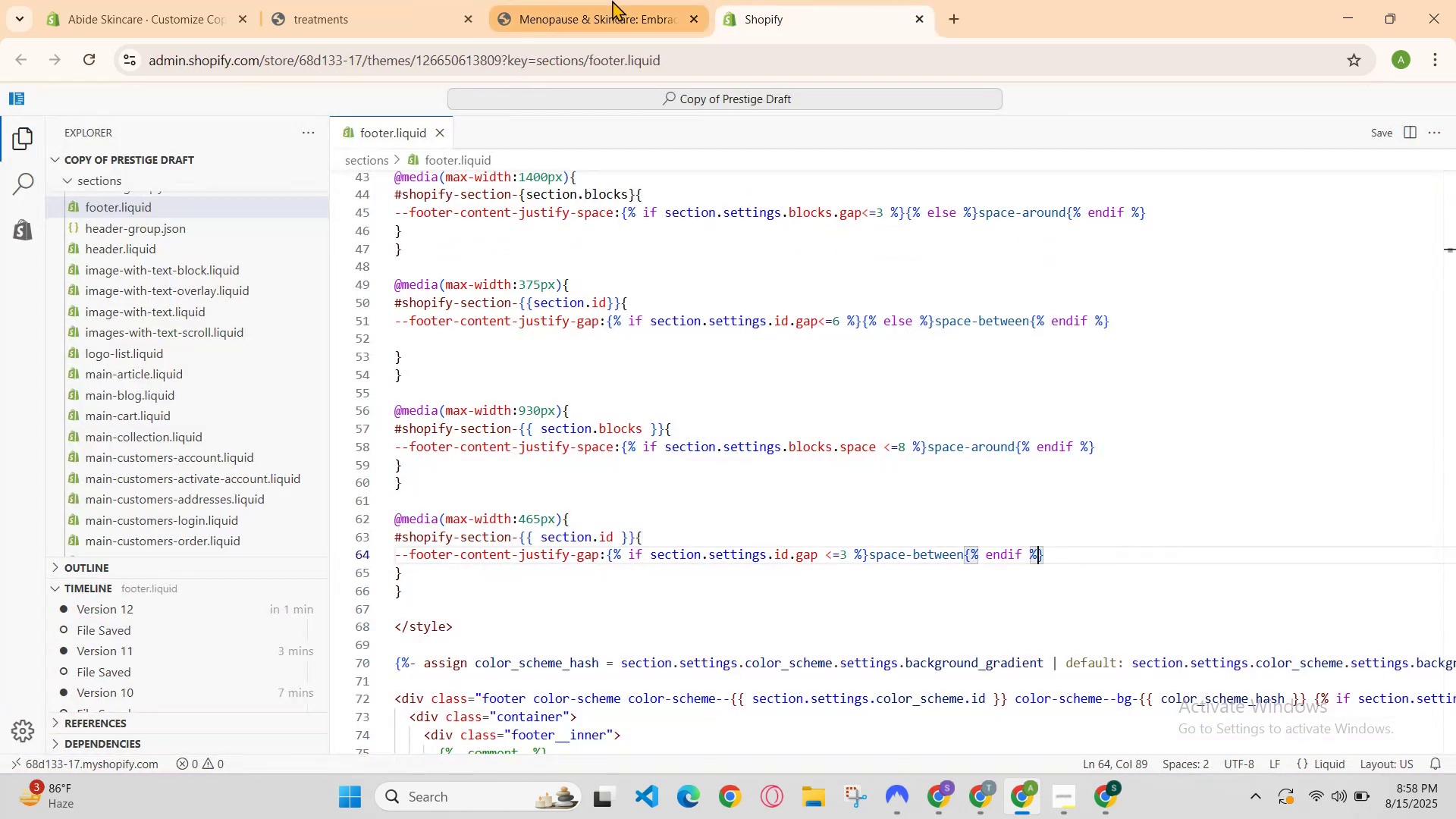 
left_click([612, 0])
 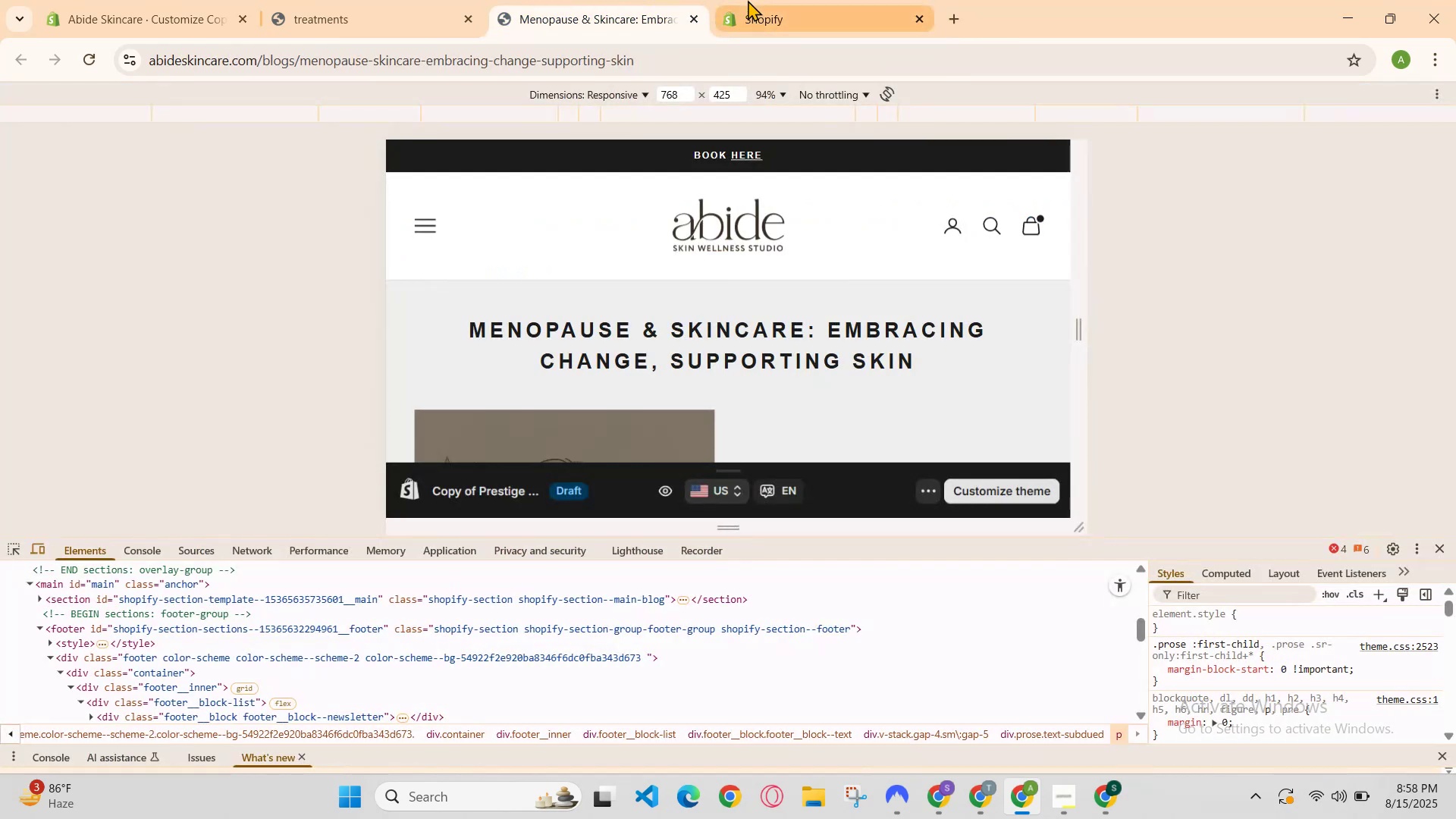 
left_click([766, 0])
 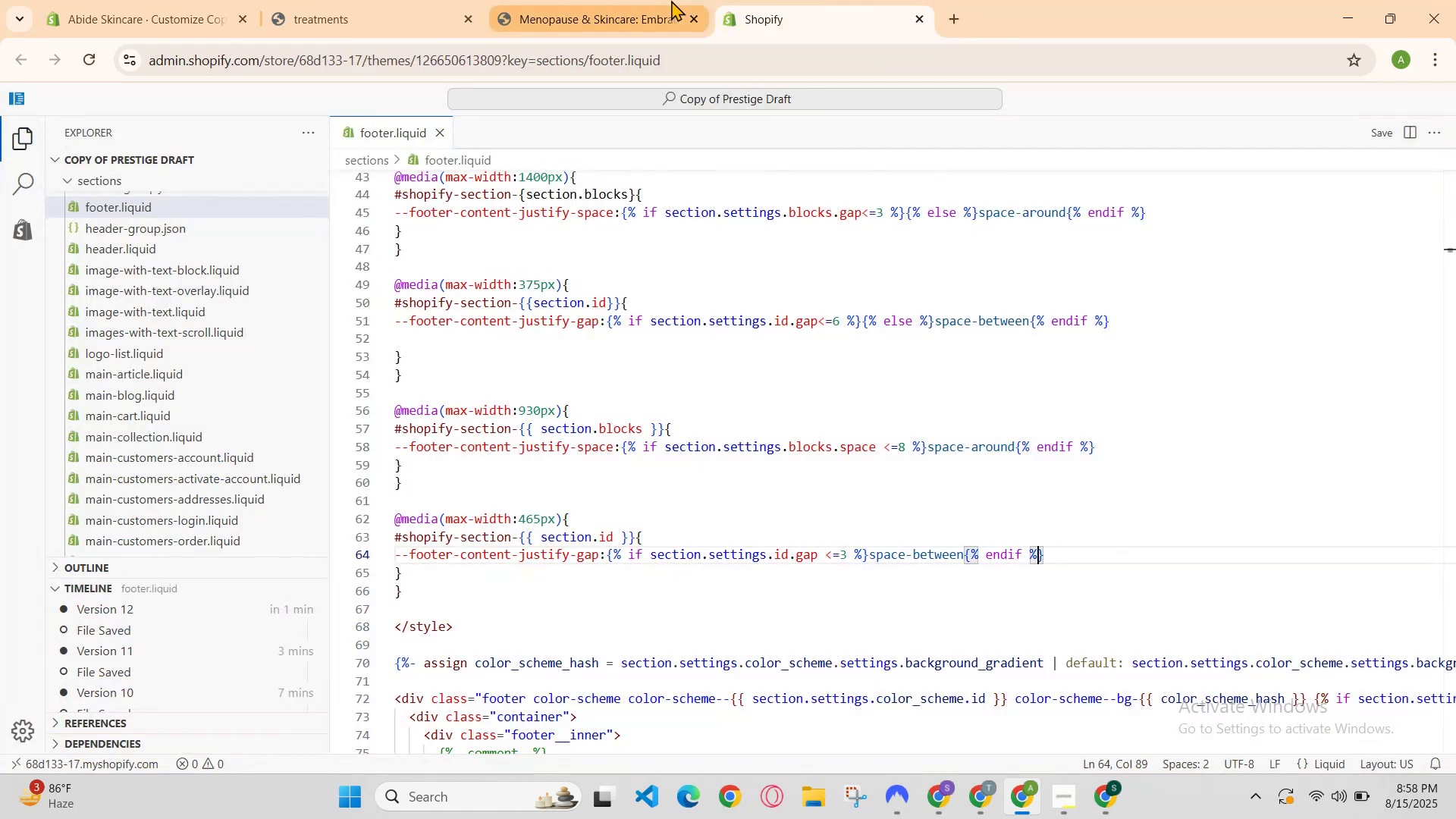 
left_click([671, 0])
 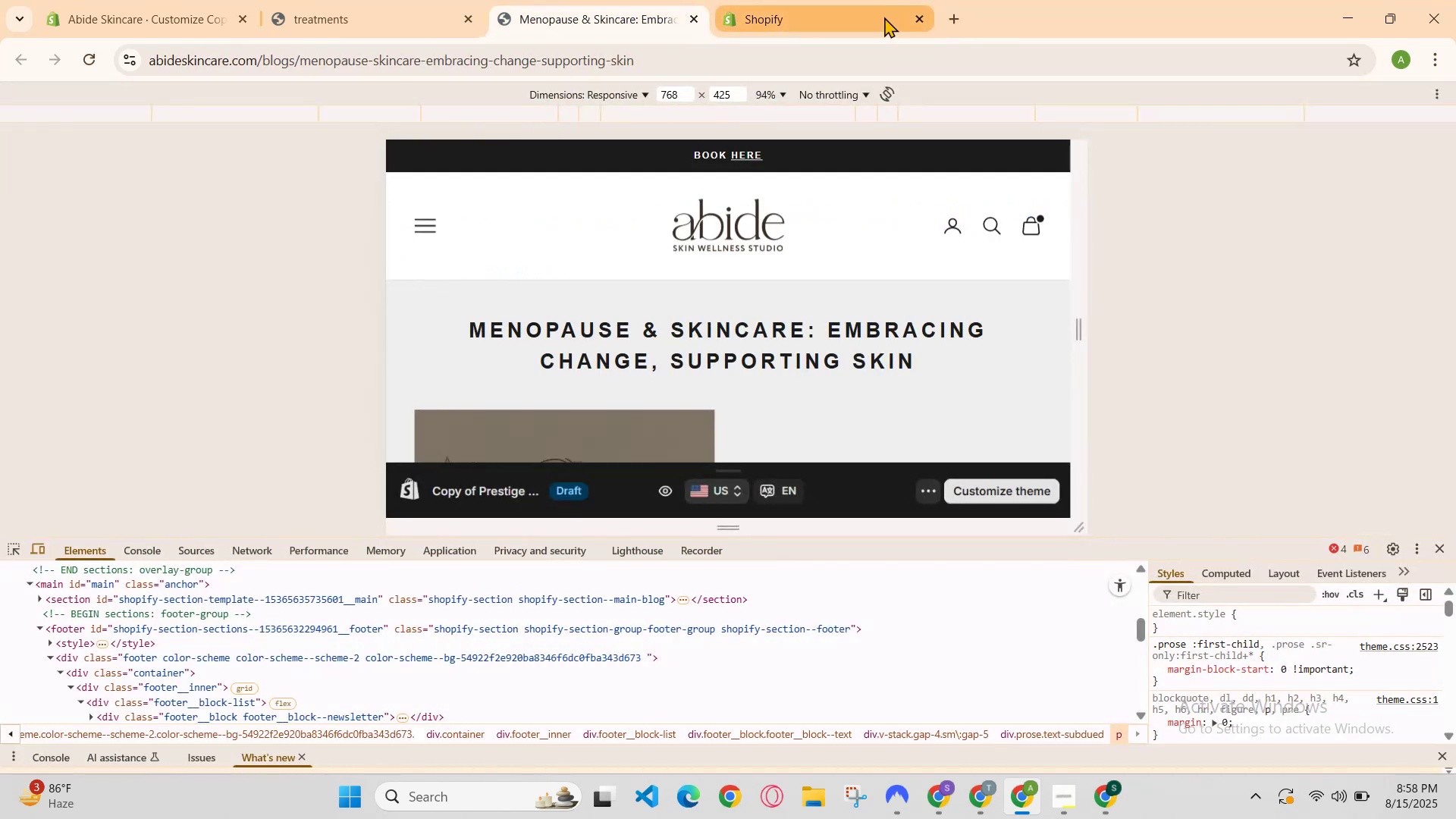 
left_click([846, 0])
 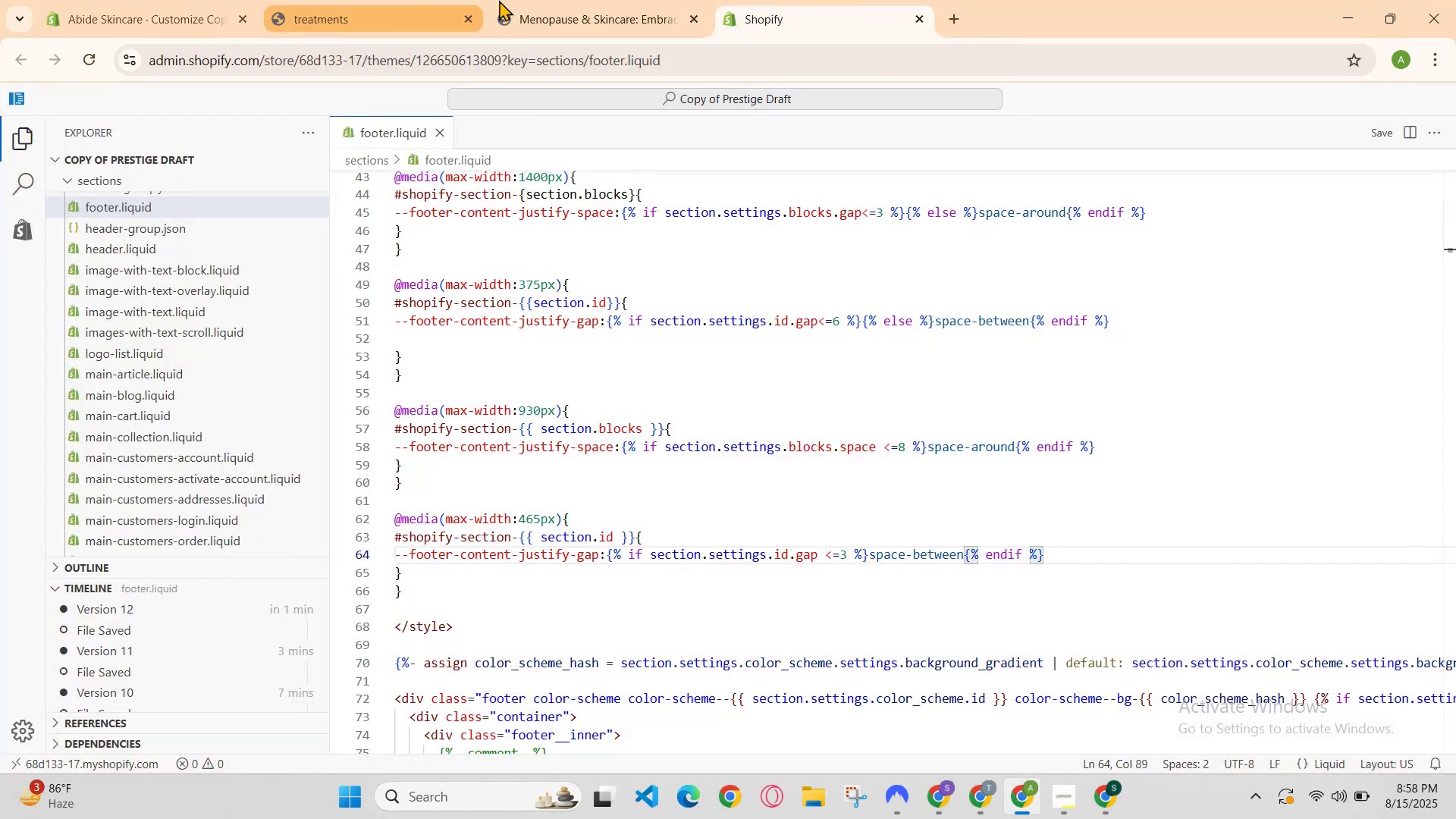 
left_click([520, 0])
 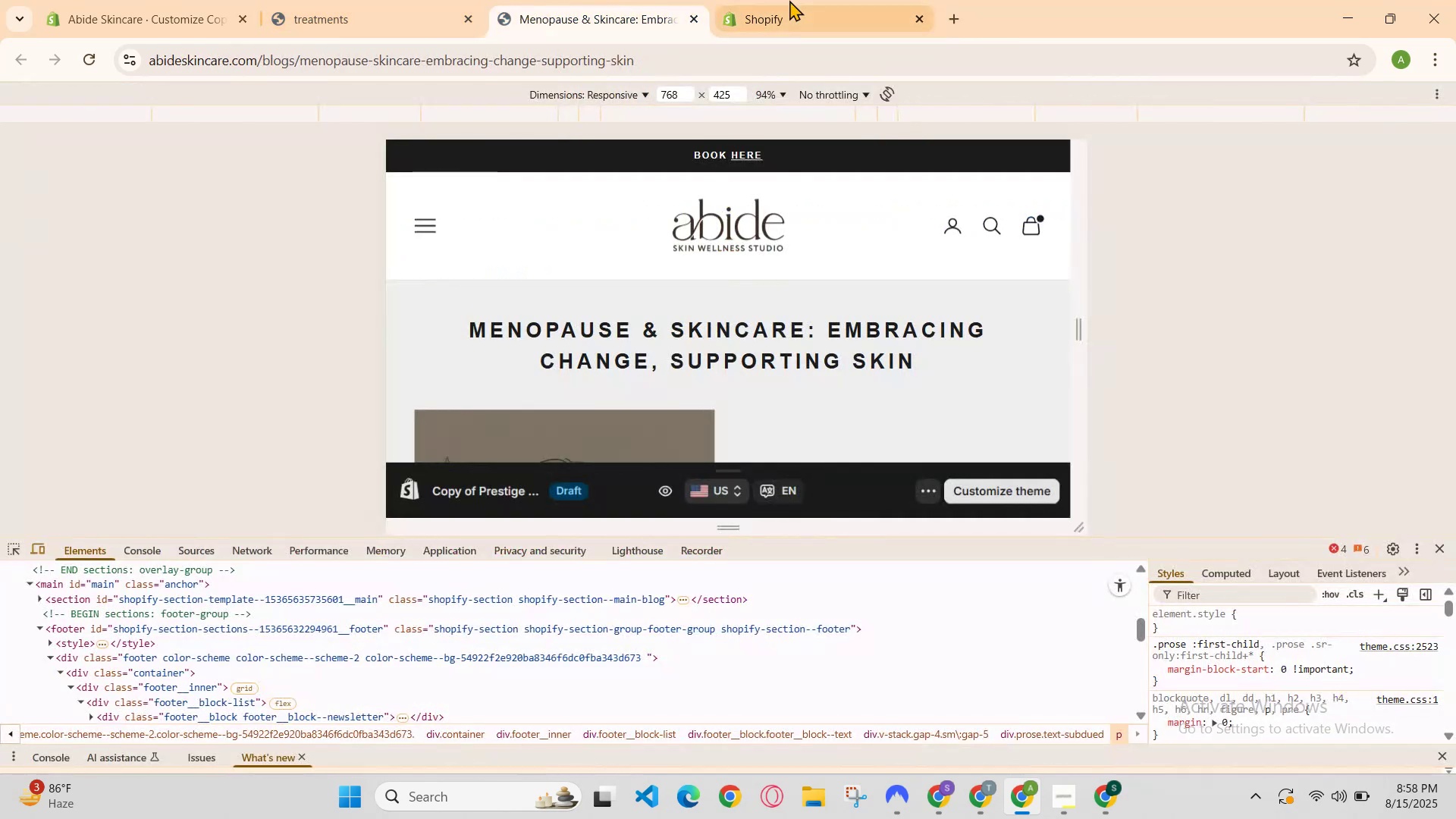 
left_click([795, 0])
 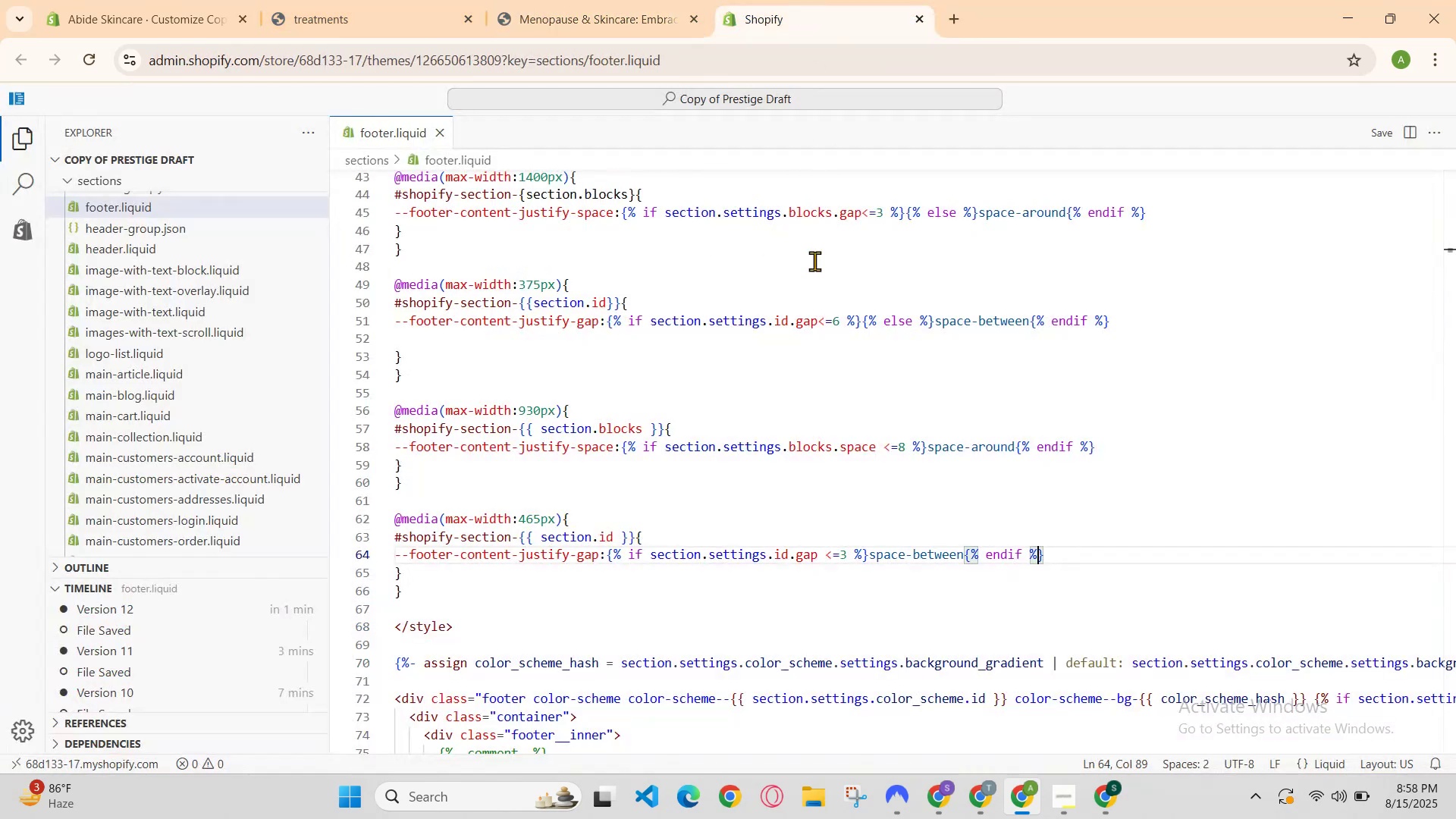 
scroll: coordinate [1003, 529], scroll_direction: down, amount: 7.0
 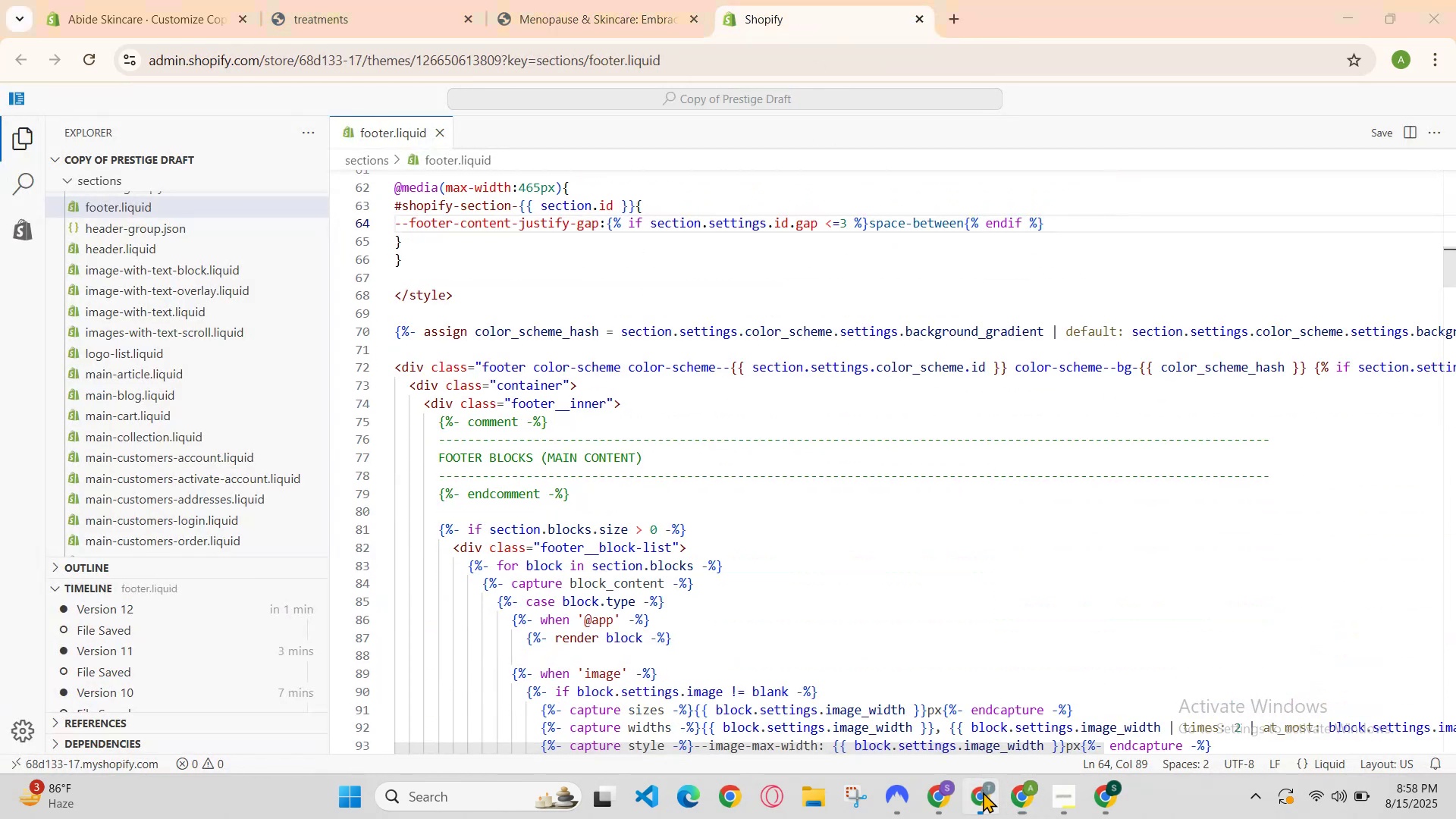 
left_click([983, 794])
 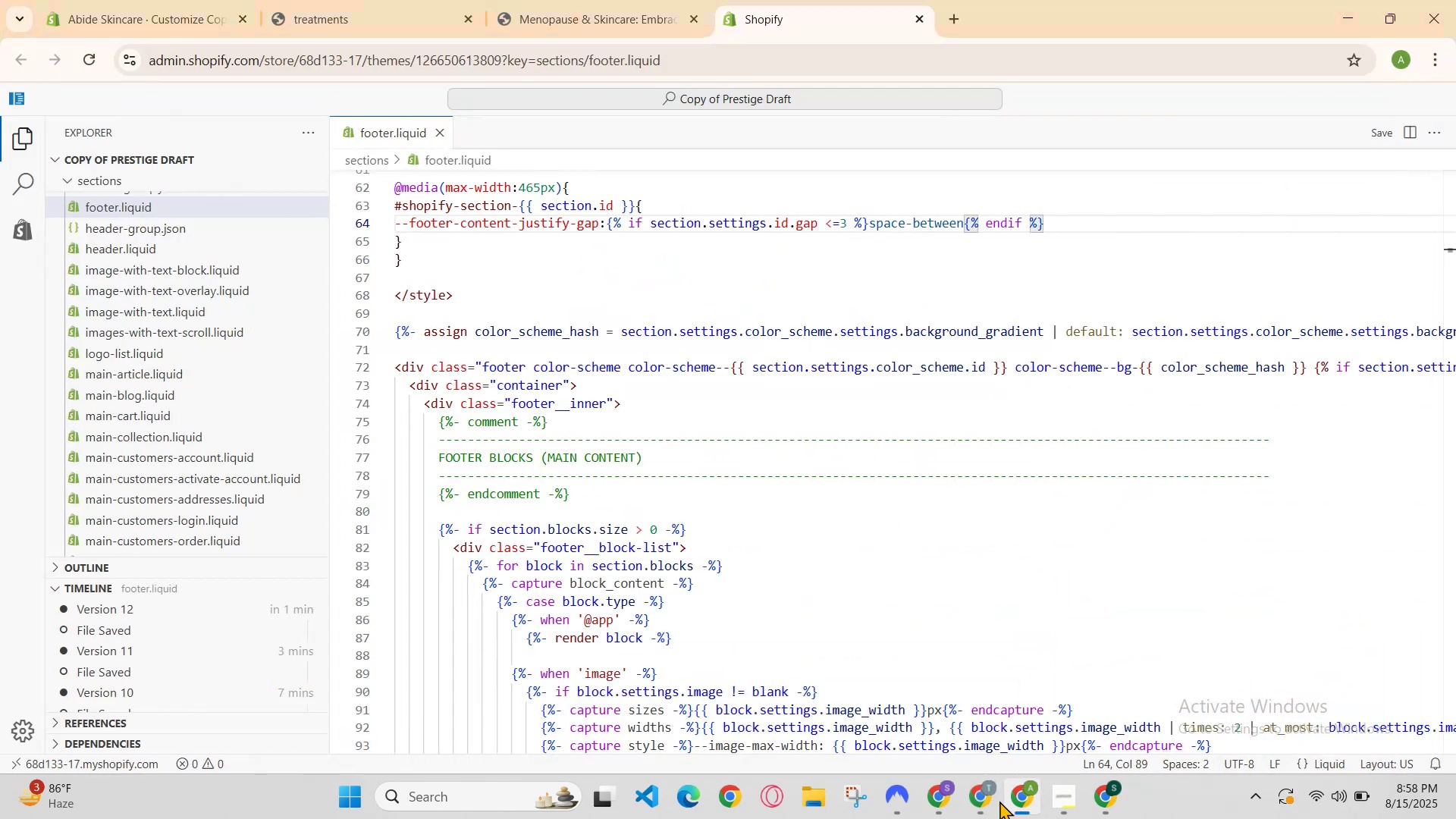 
left_click([1006, 804])
 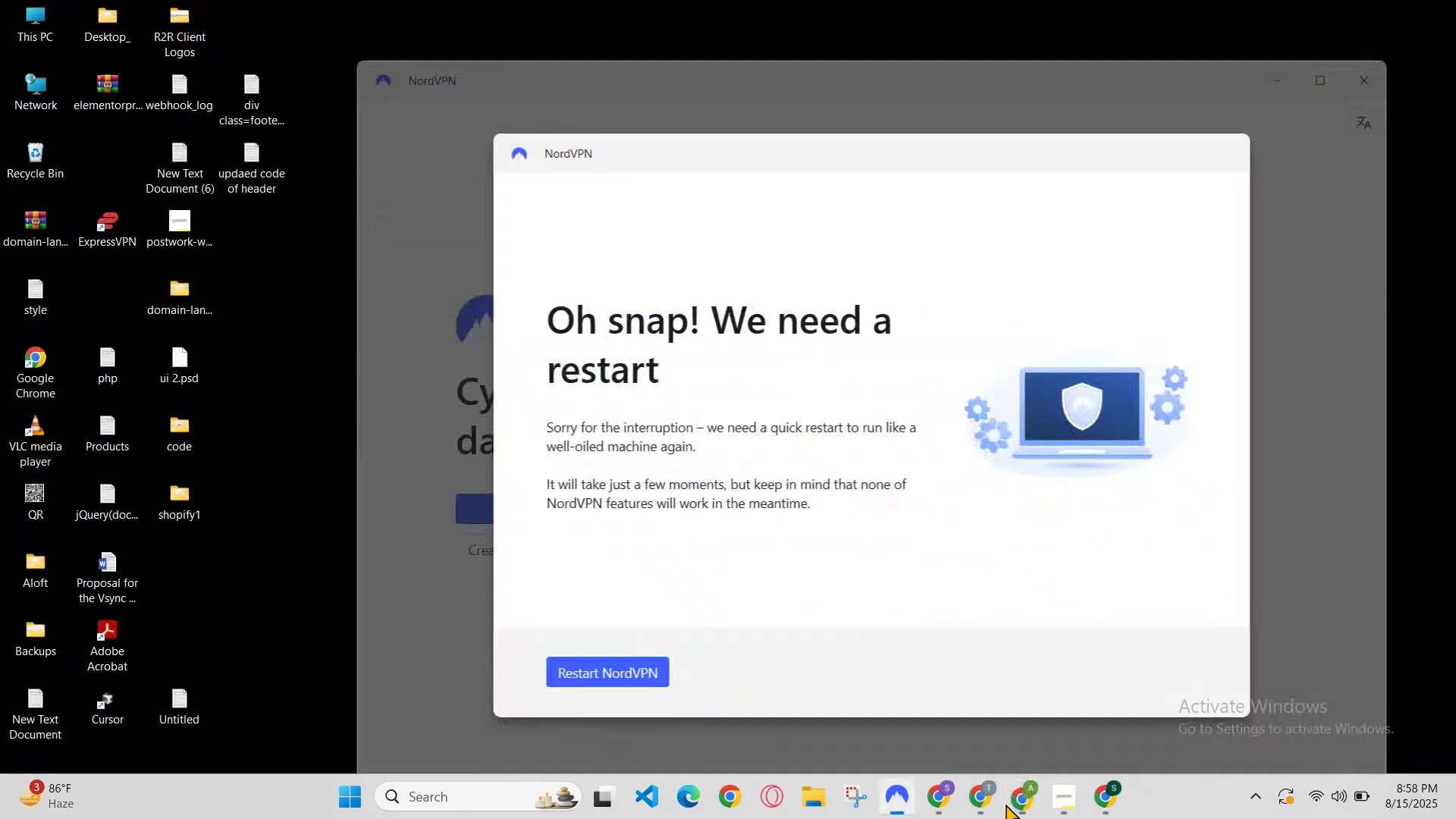 
left_click([1006, 804])
 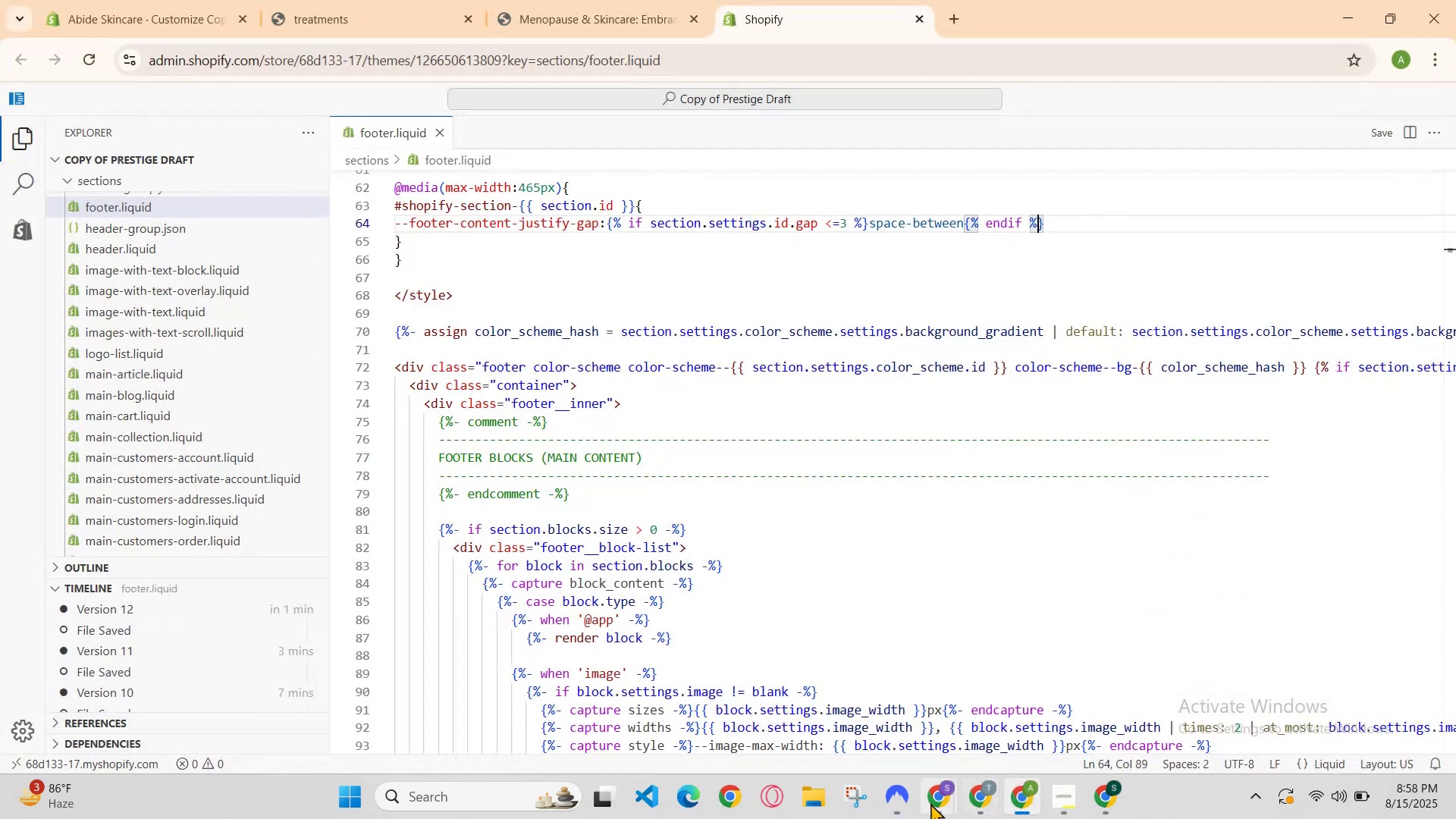 
left_click_drag(start_coordinate=[917, 809], to_coordinate=[921, 810])
 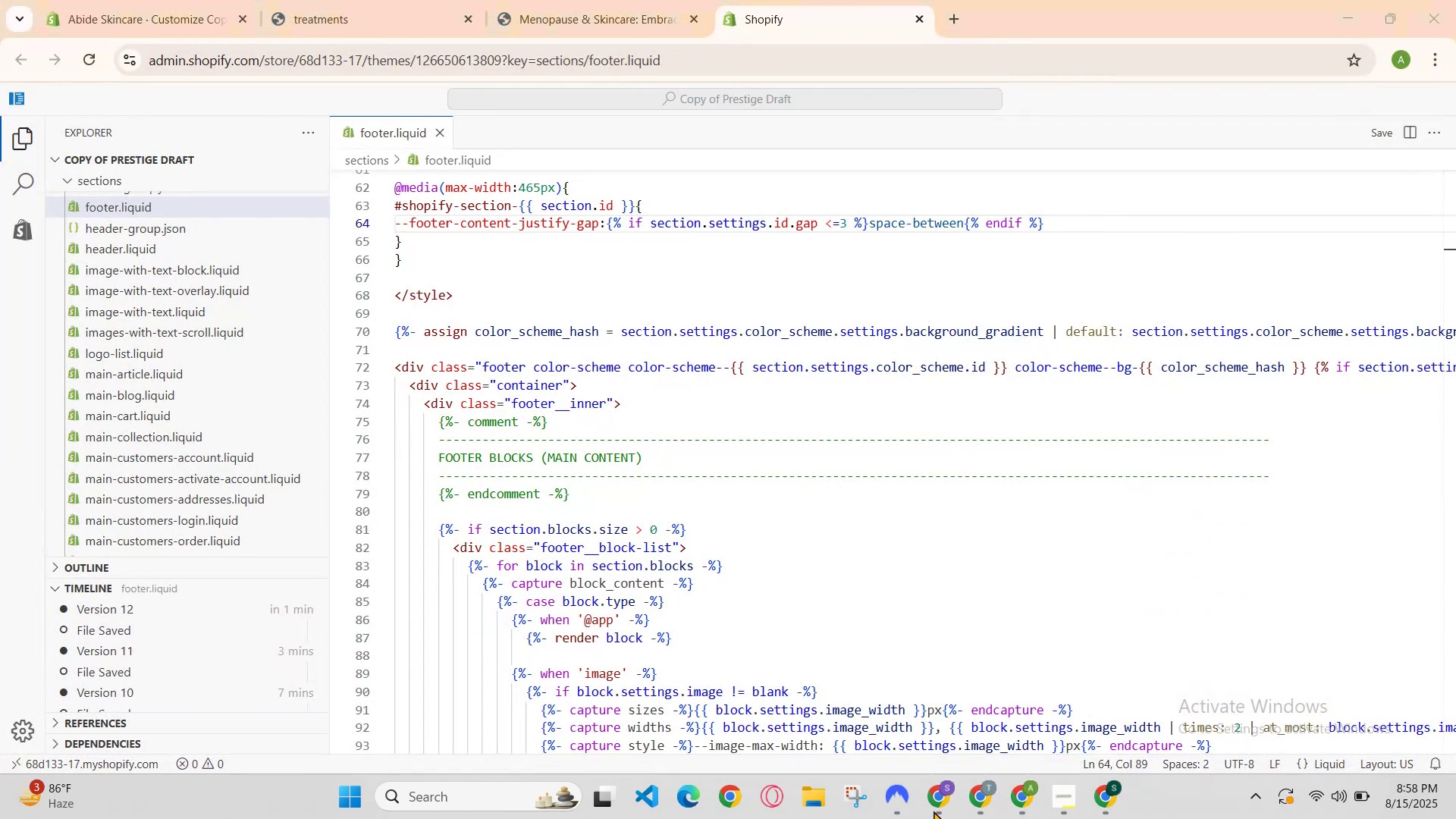 
left_click([934, 811])
 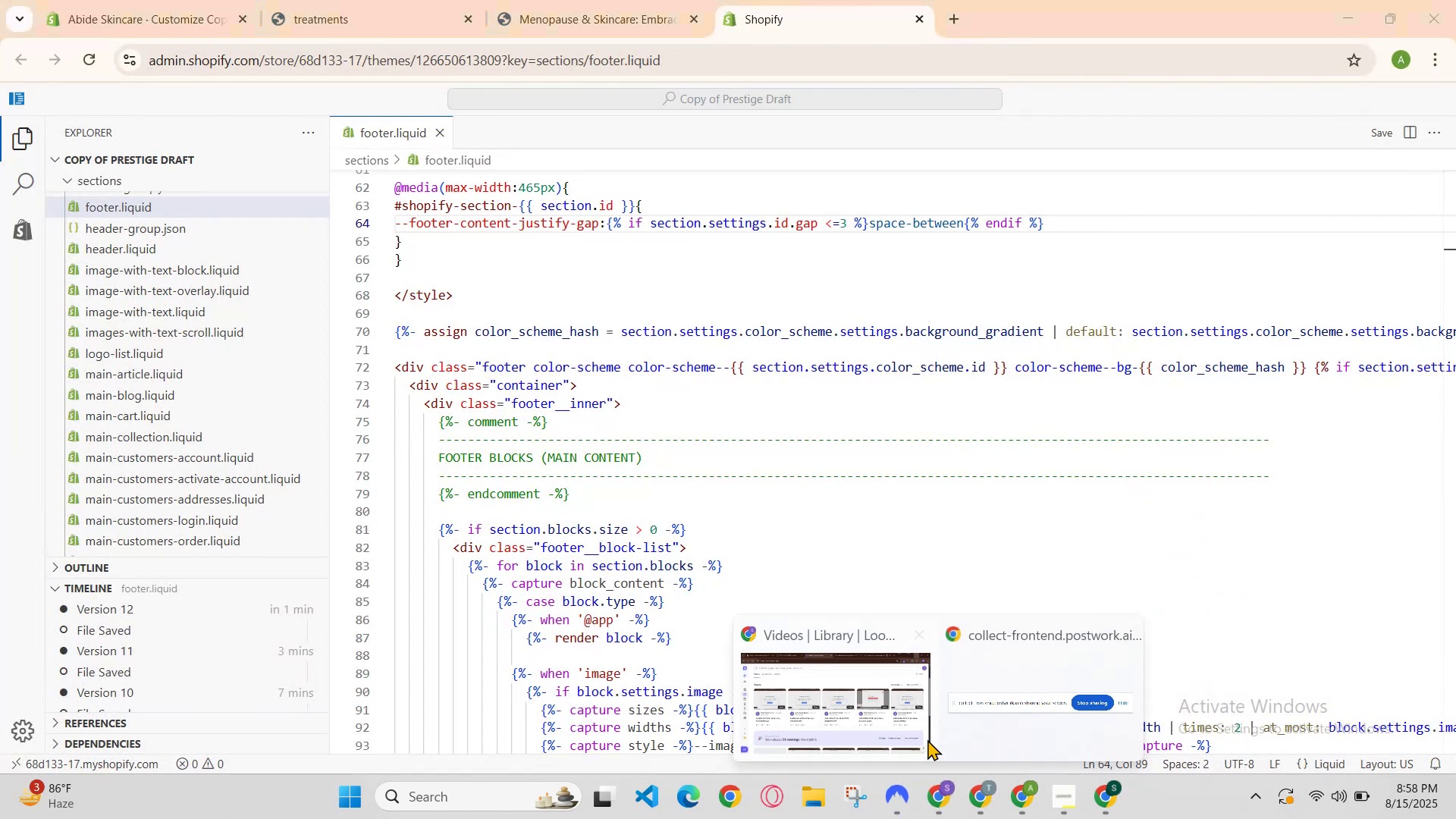 
left_click([912, 710])
 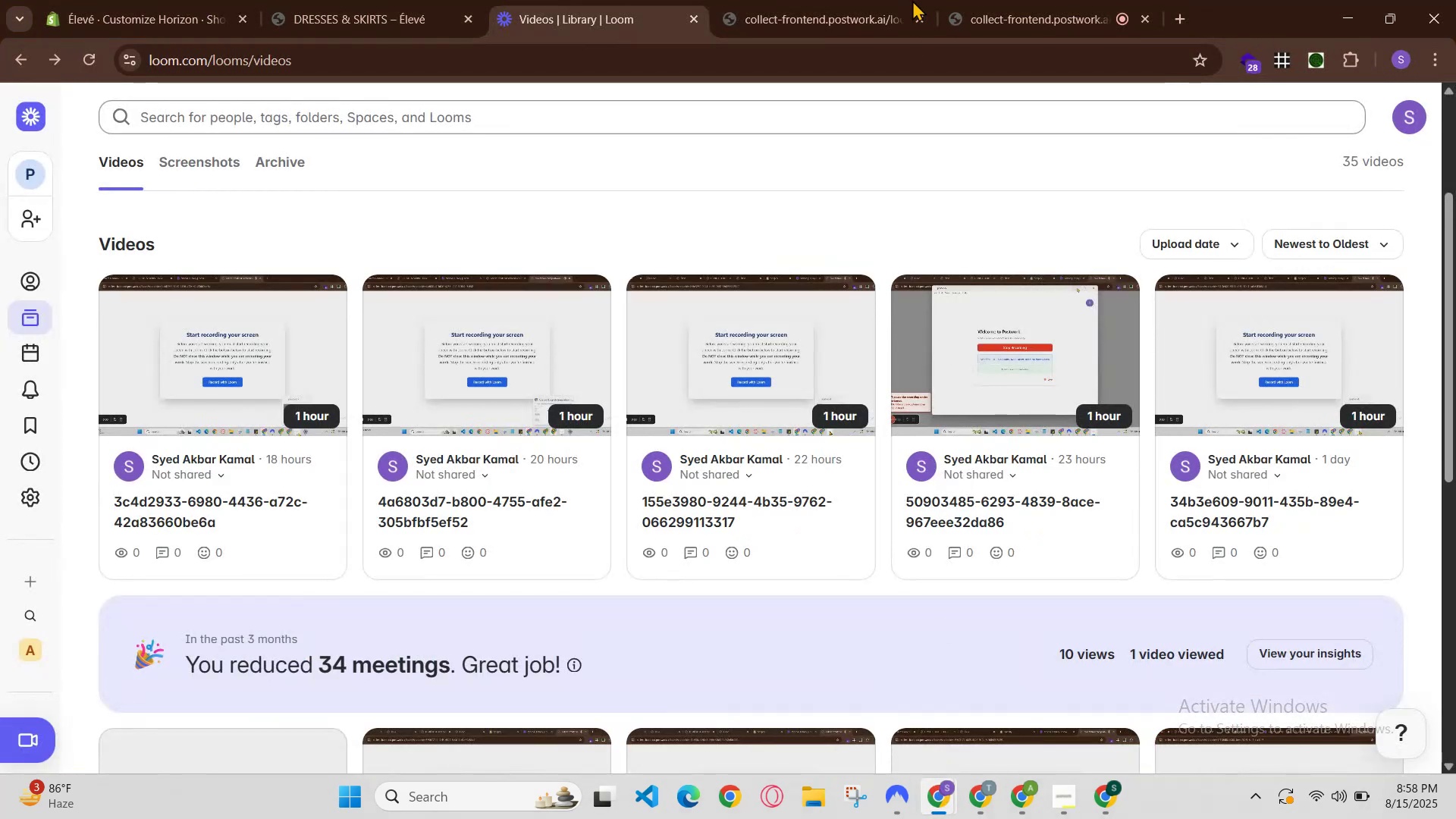 
left_click([971, 0])
 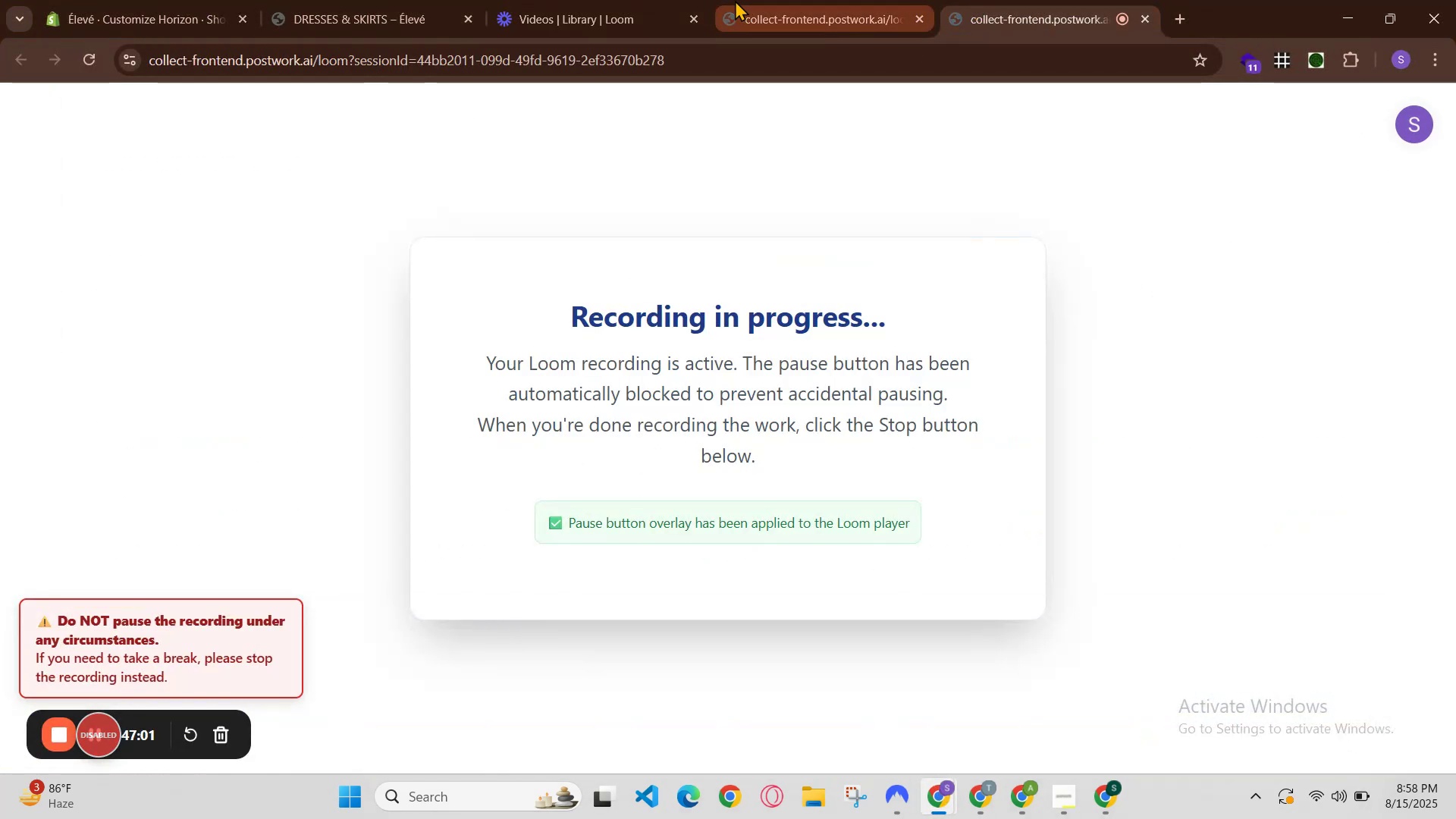 
left_click([717, 0])
 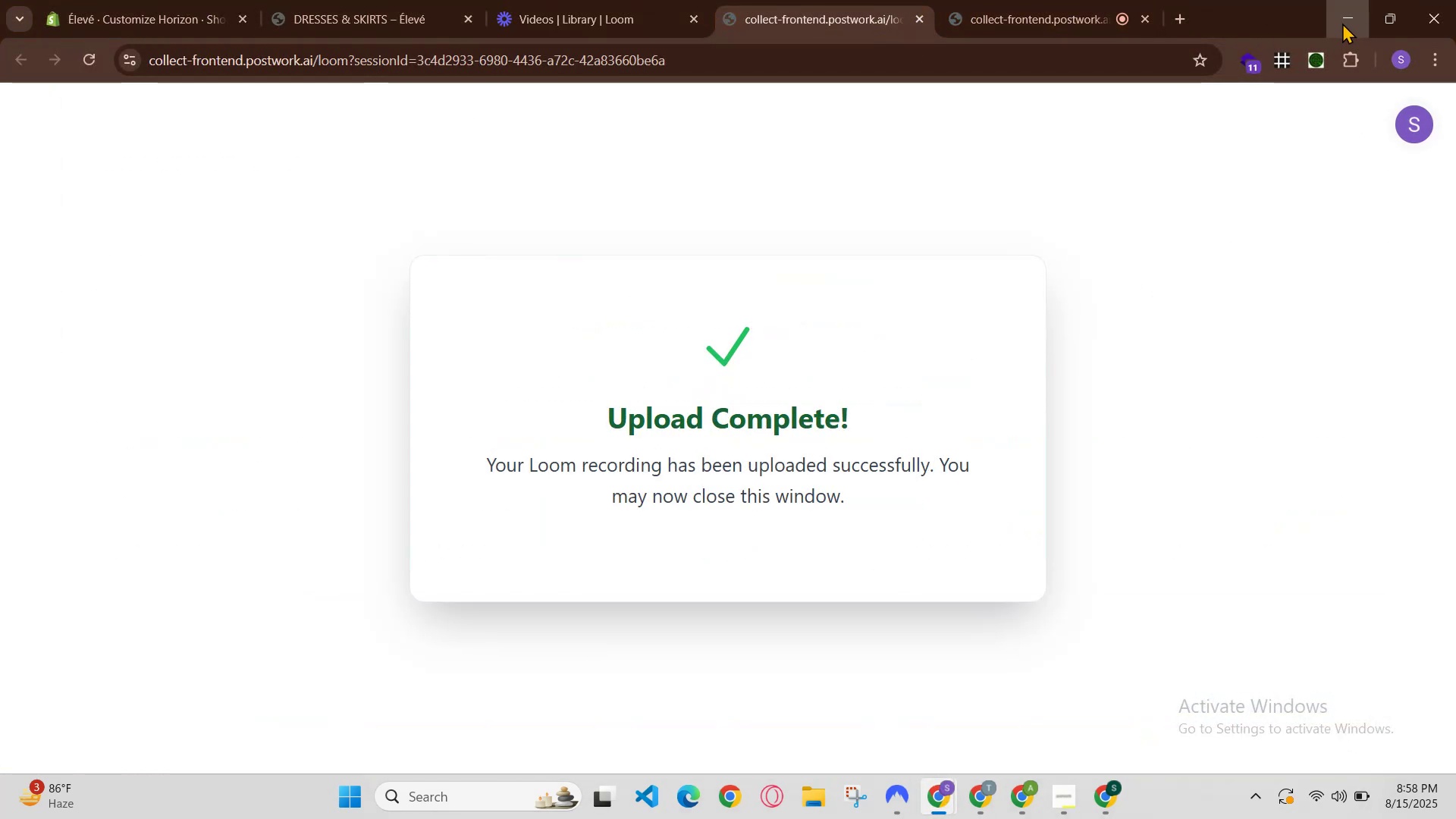 
scroll: coordinate [1056, 329], scroll_direction: up, amount: 2.0
 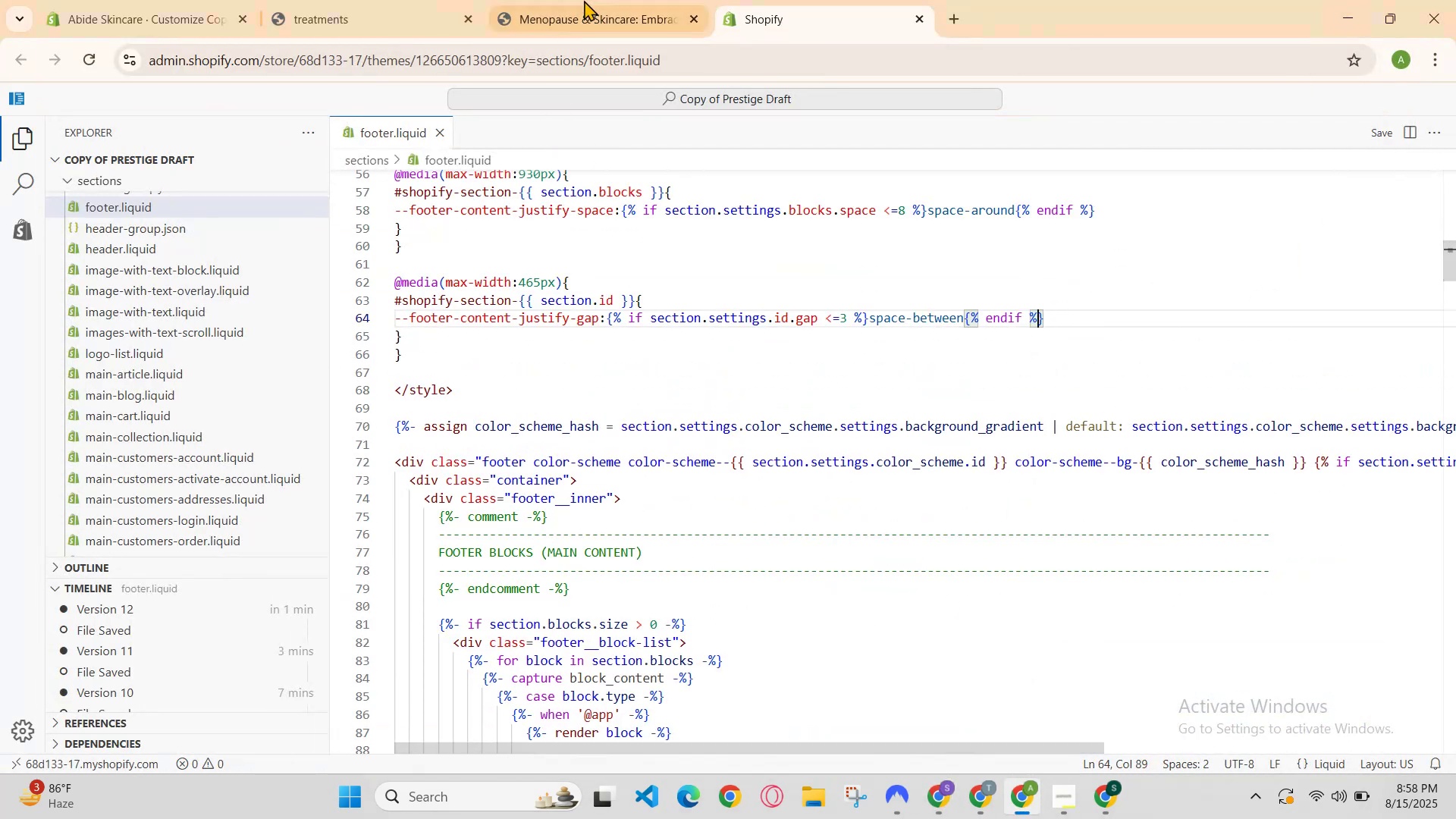 
left_click([597, 0])
 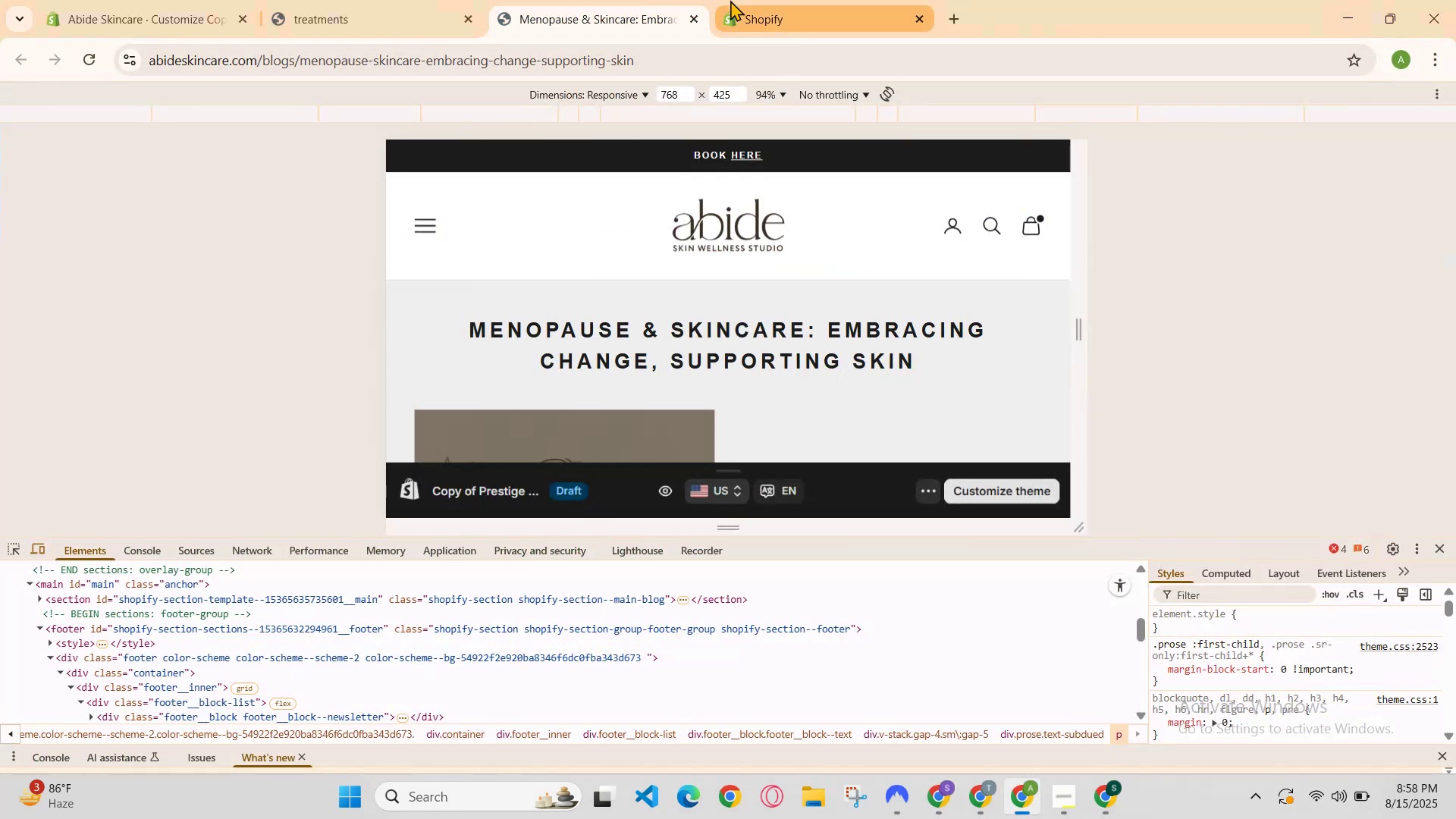 
left_click([733, 0])
 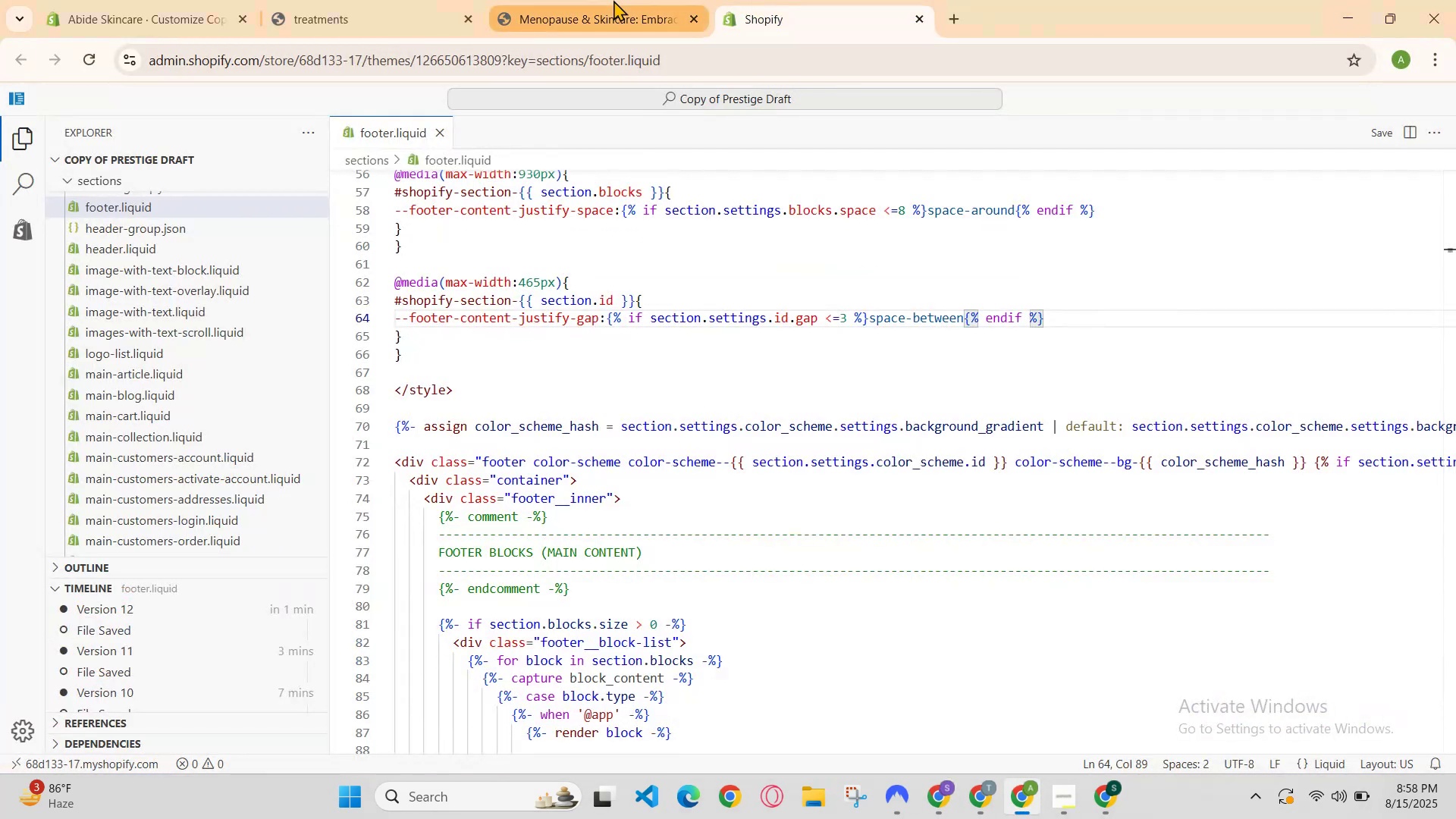 
left_click([611, 0])
 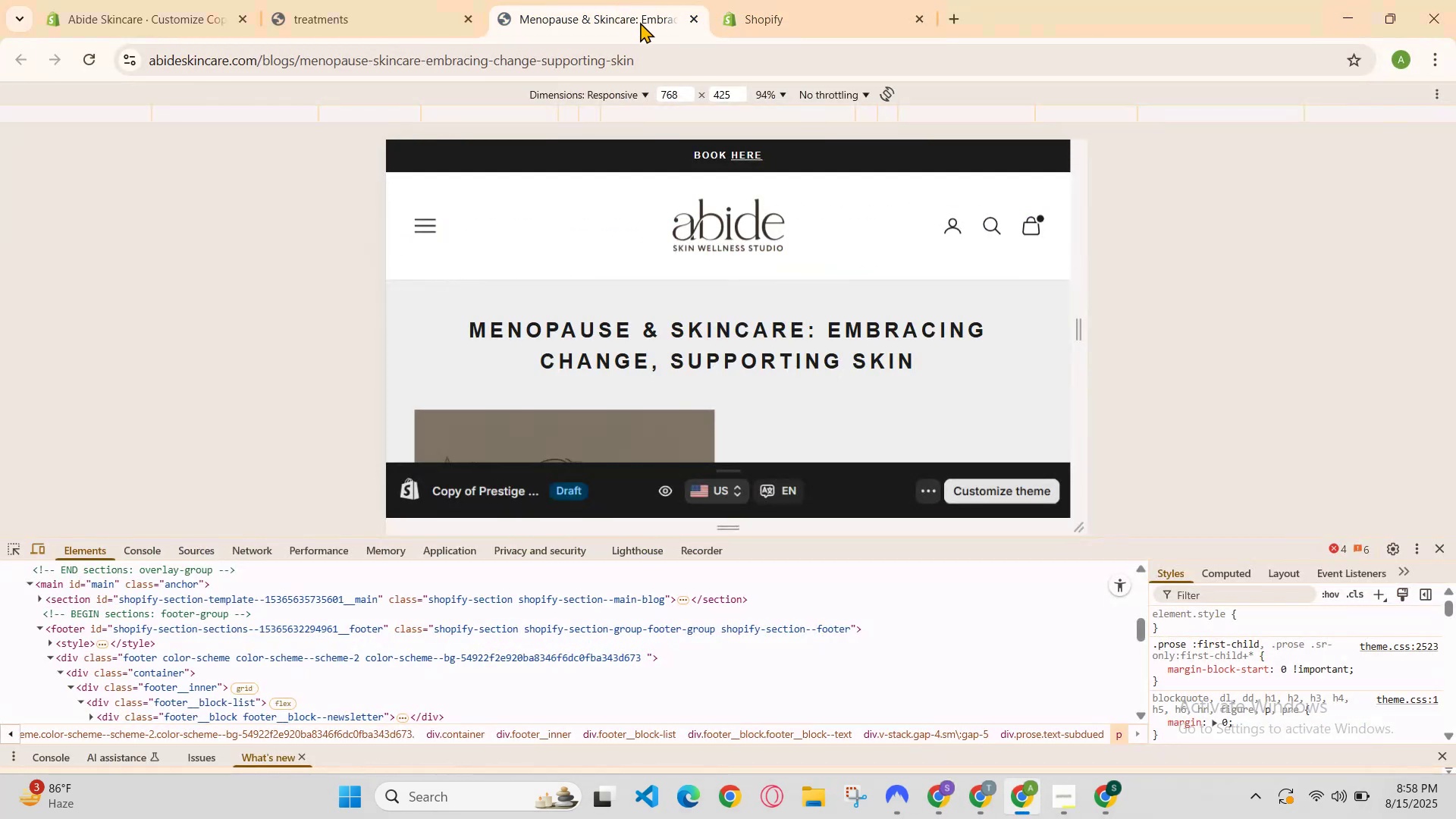 
scroll: coordinate [764, 346], scroll_direction: down, amount: 3.0
 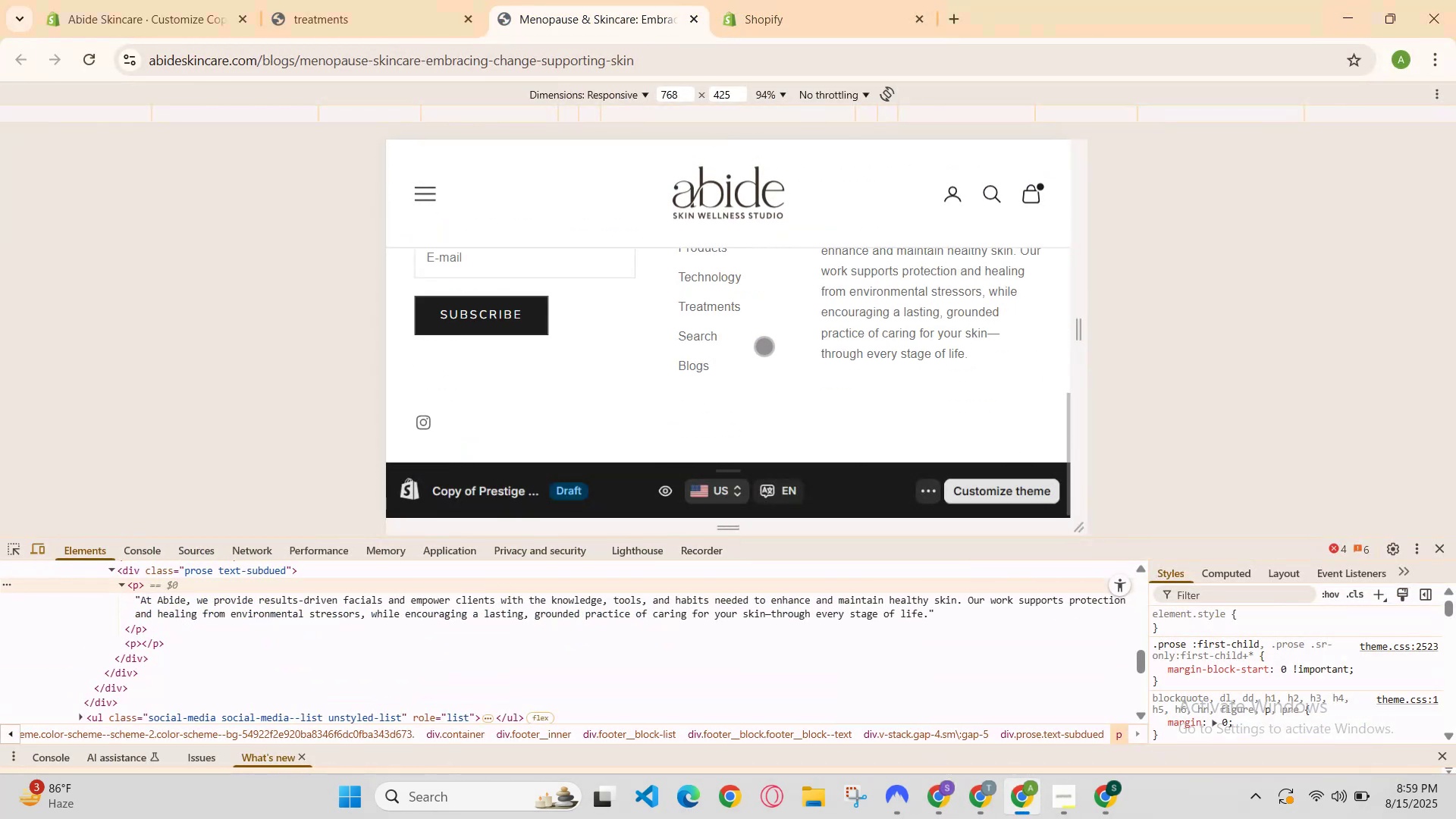 
scroll: coordinate [764, 346], scroll_direction: none, amount: 0.0
 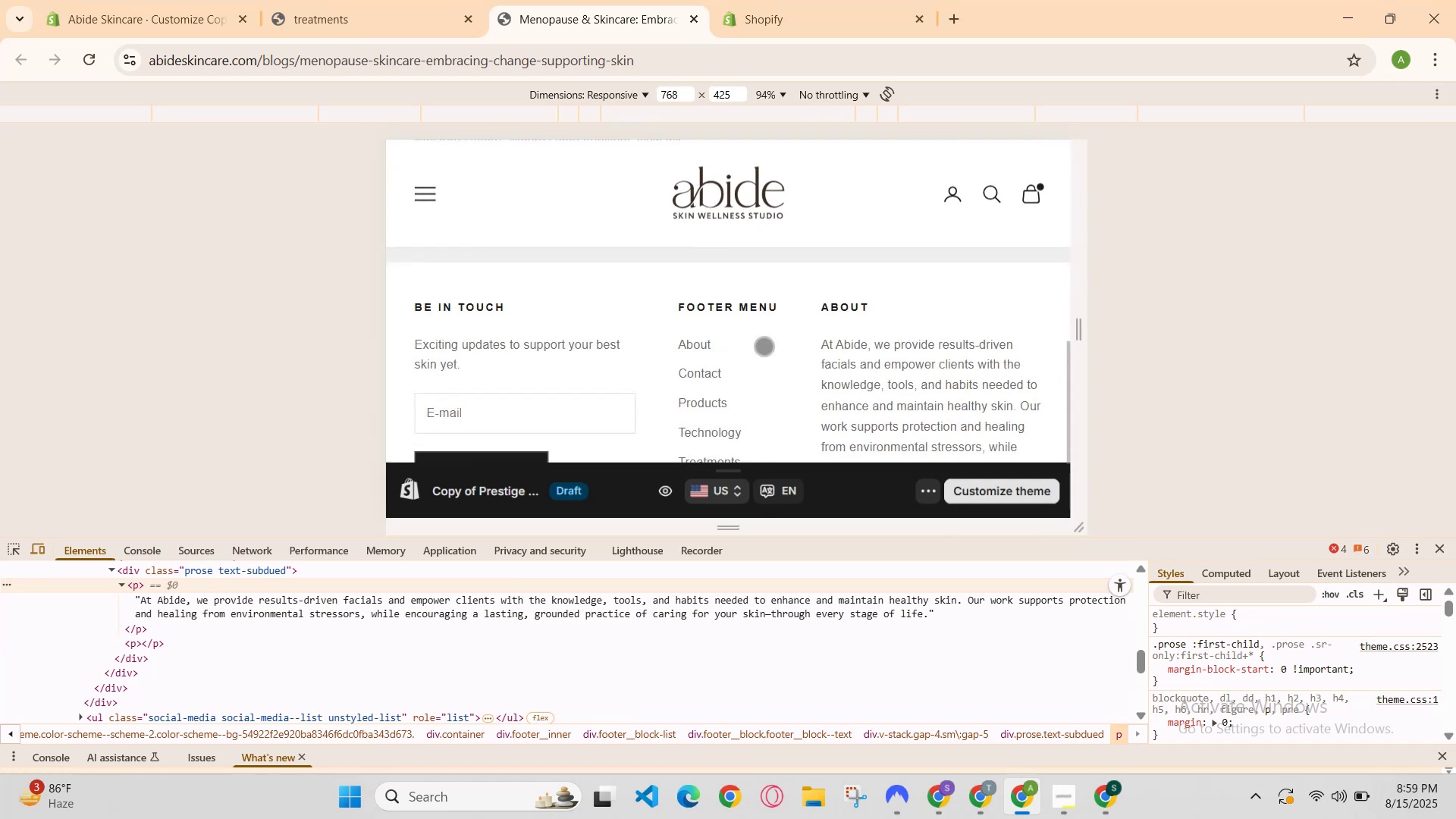 
scroll: coordinate [764, 346], scroll_direction: down, amount: 1.0
 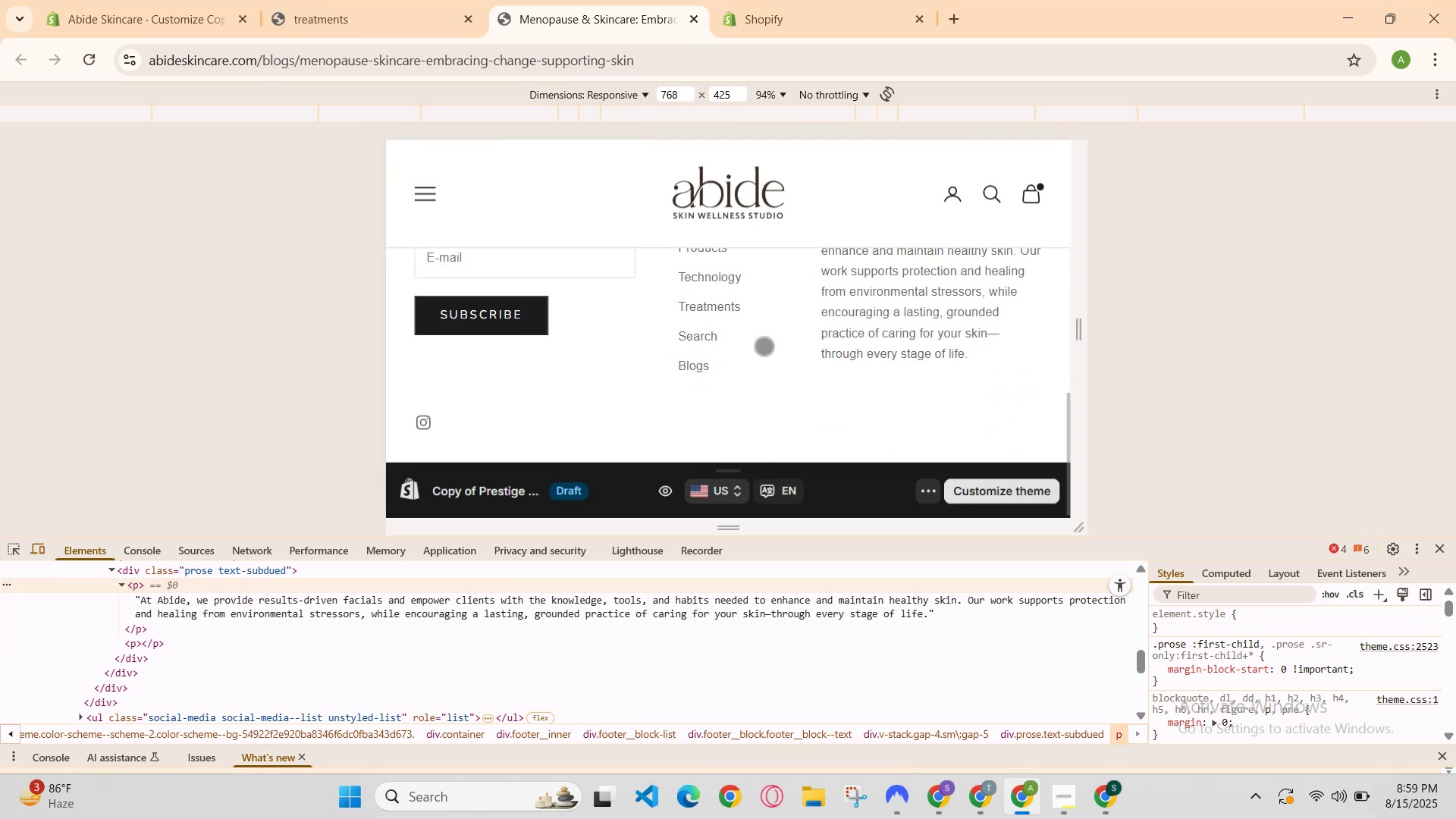 
scroll: coordinate [764, 346], scroll_direction: up, amount: 2.0
 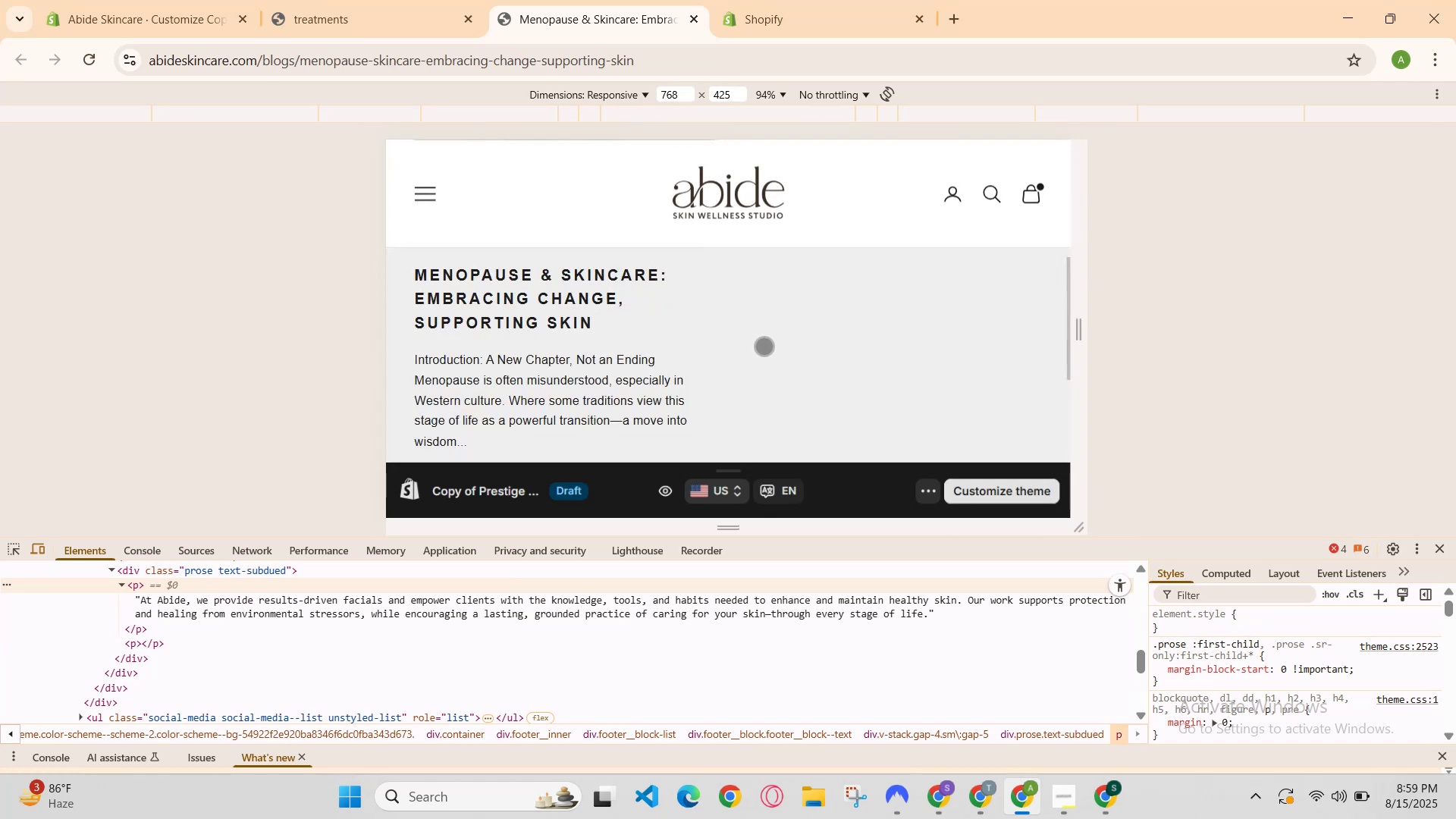 
scroll: coordinate [764, 346], scroll_direction: down, amount: 2.0
 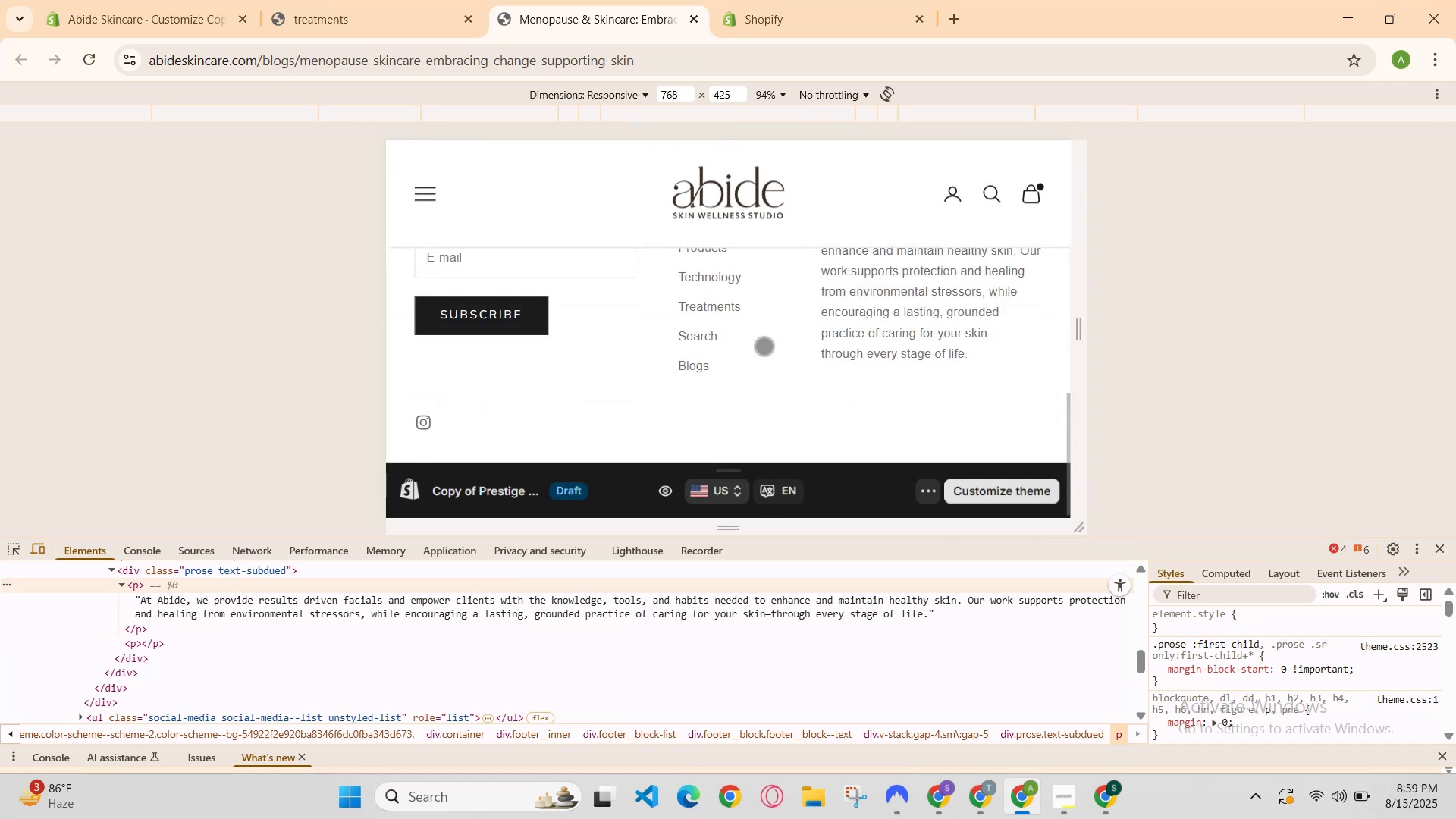 
scroll: coordinate [764, 346], scroll_direction: up, amount: 1.0
 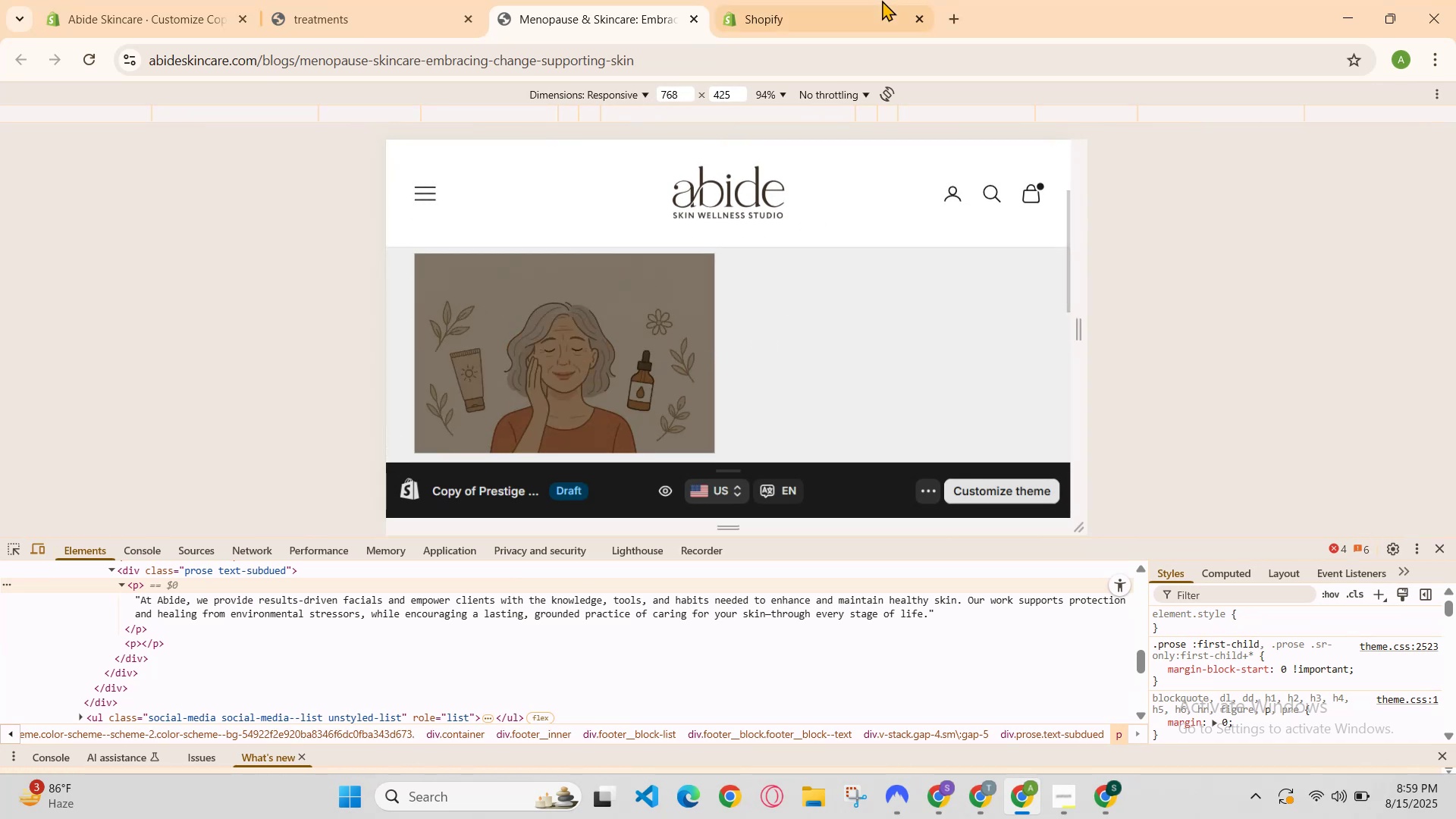 
left_click([882, 0])
 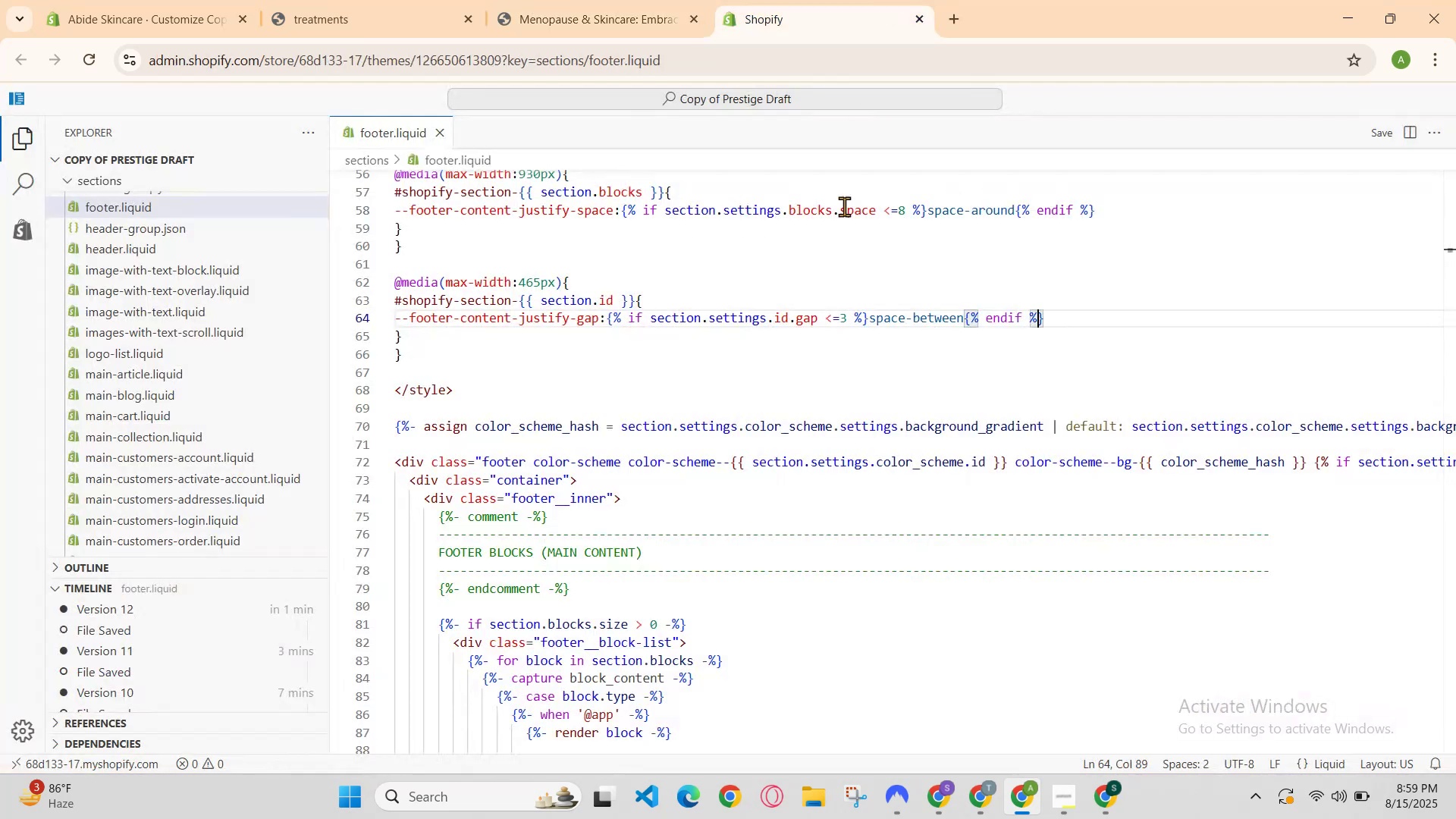 
scroll: coordinate [830, 340], scroll_direction: down, amount: 1.0
 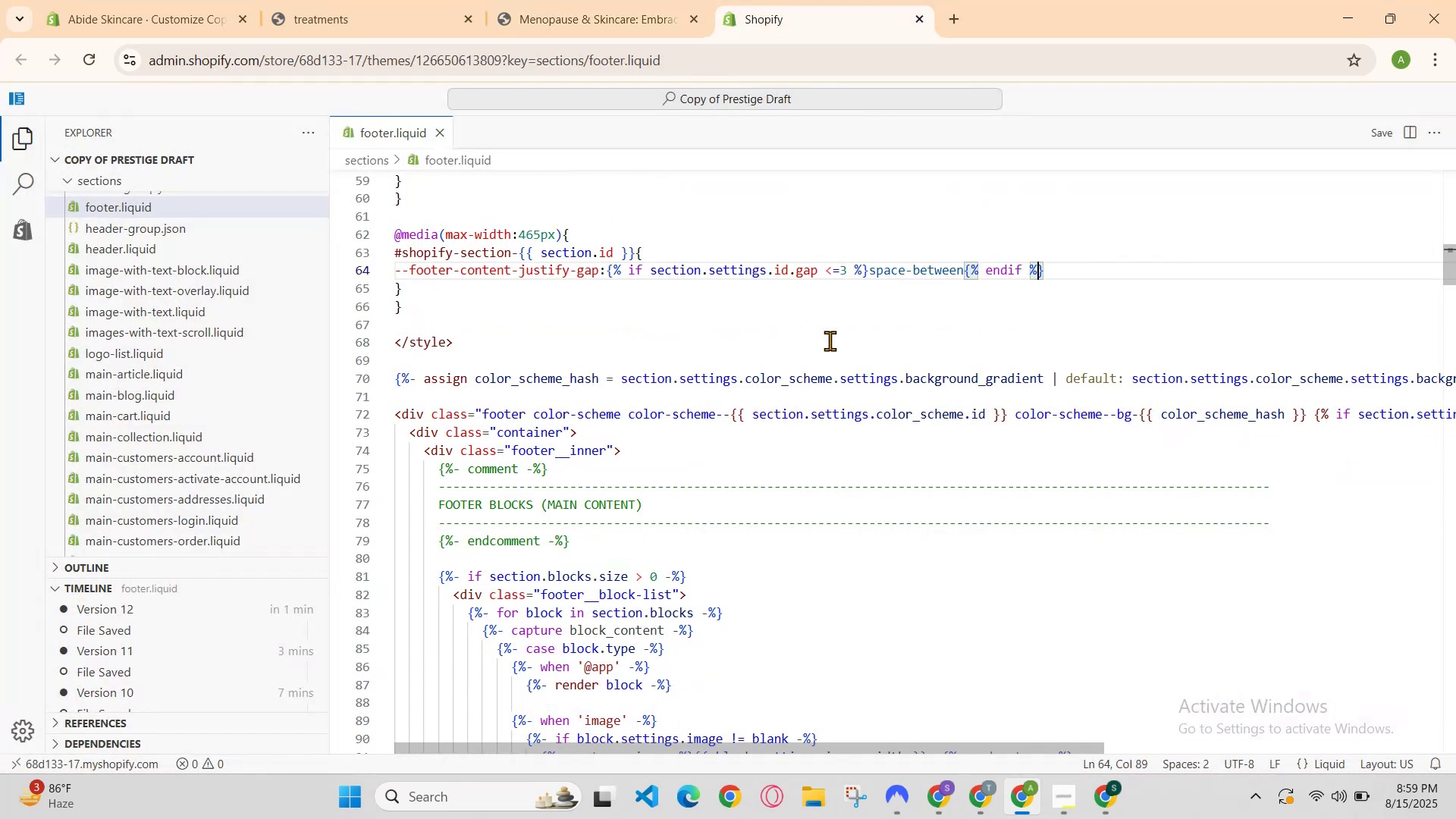 
scroll: coordinate [851, 431], scroll_direction: up, amount: 26.0
 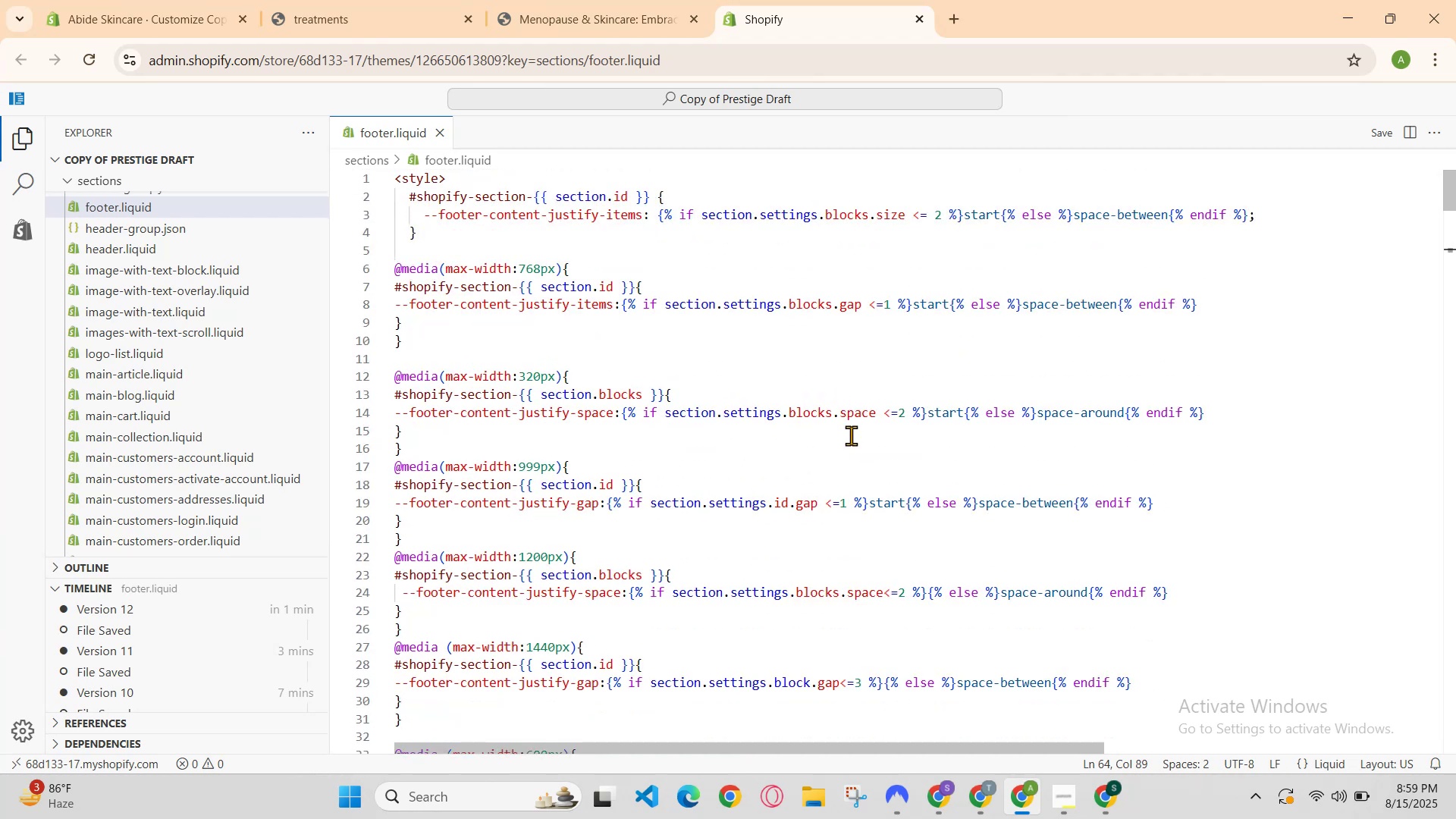 
scroll: coordinate [852, 444], scroll_direction: down, amount: 11.0
 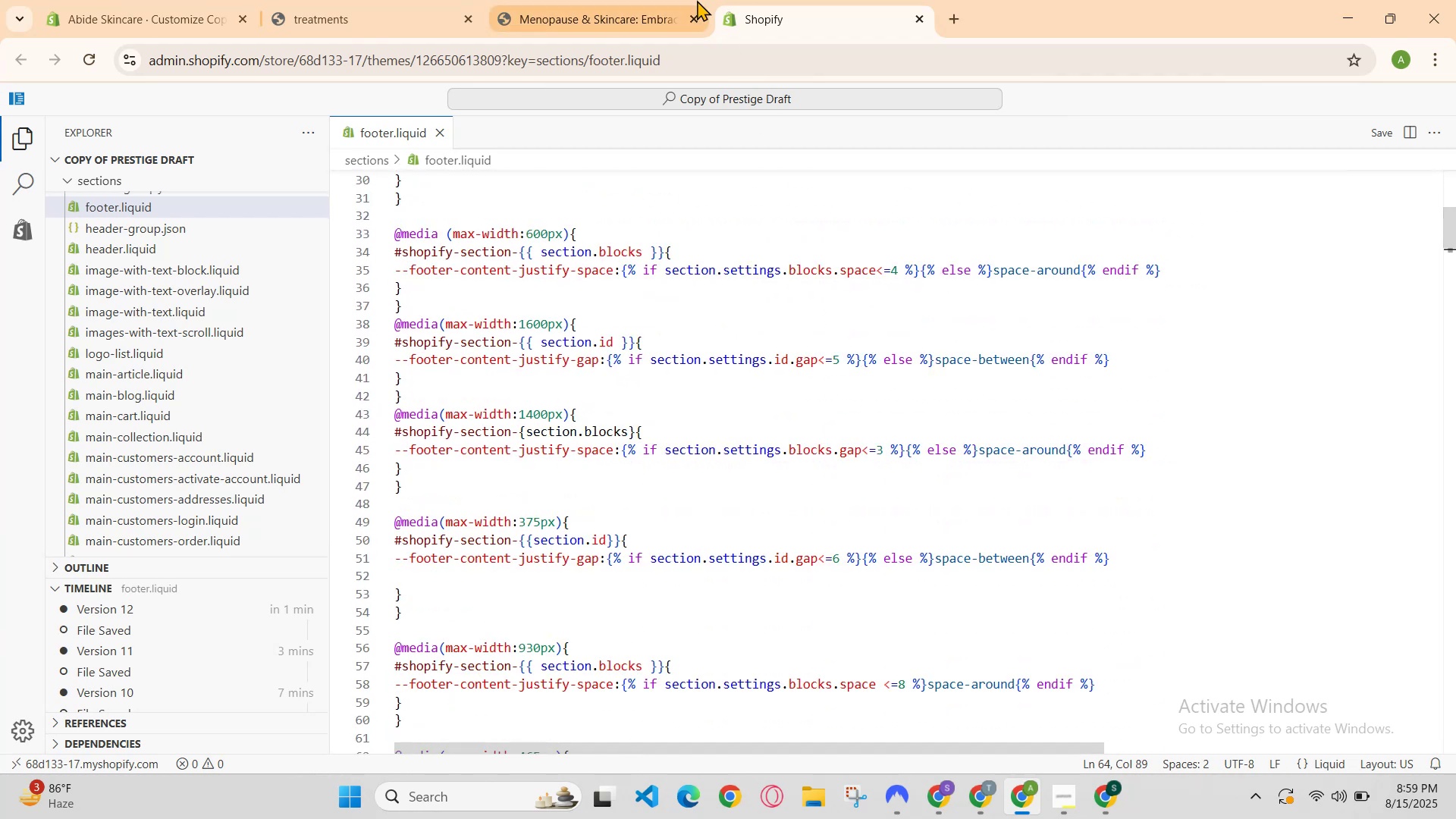 
left_click([693, 0])
 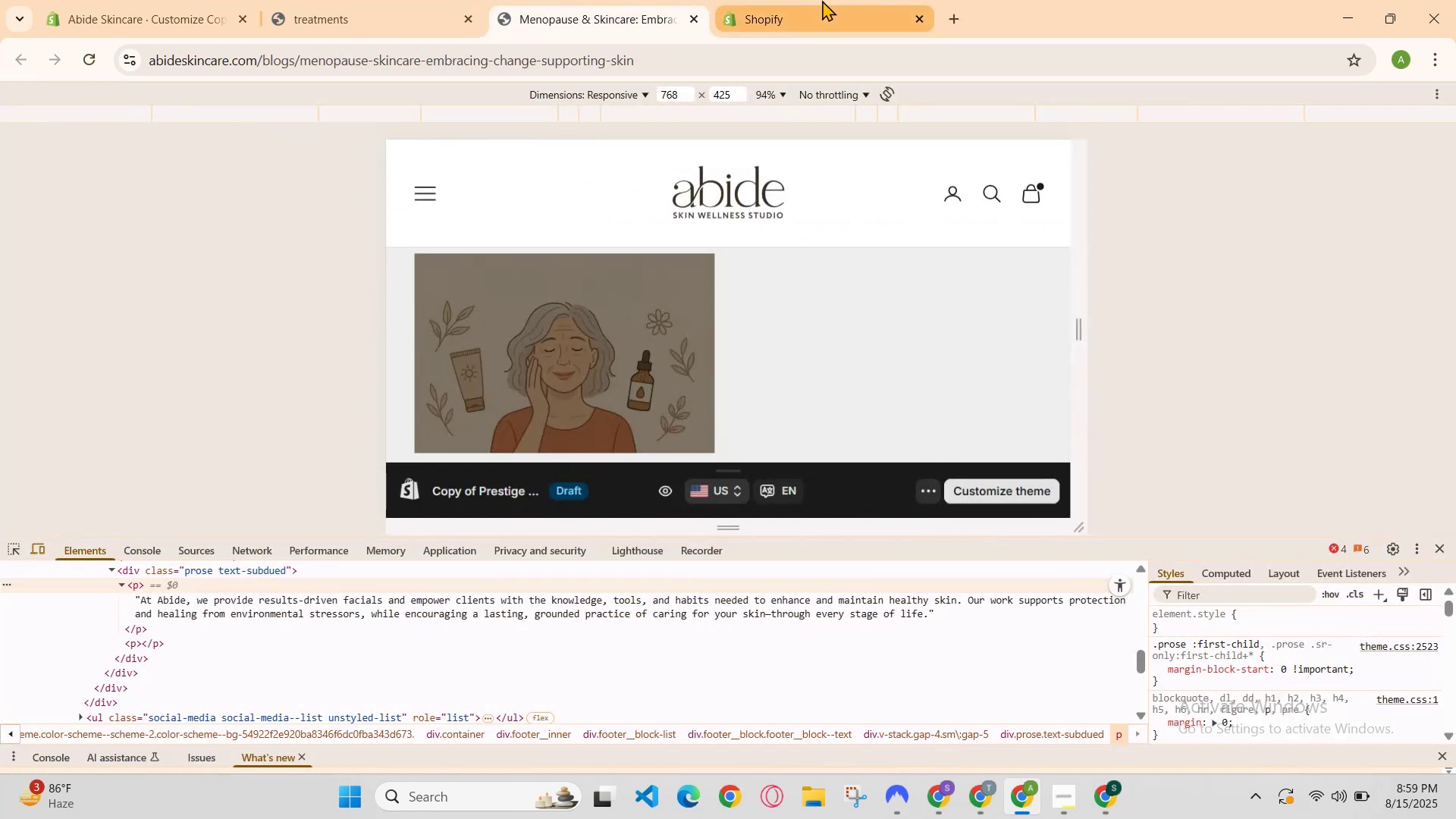 
left_click([822, 0])
 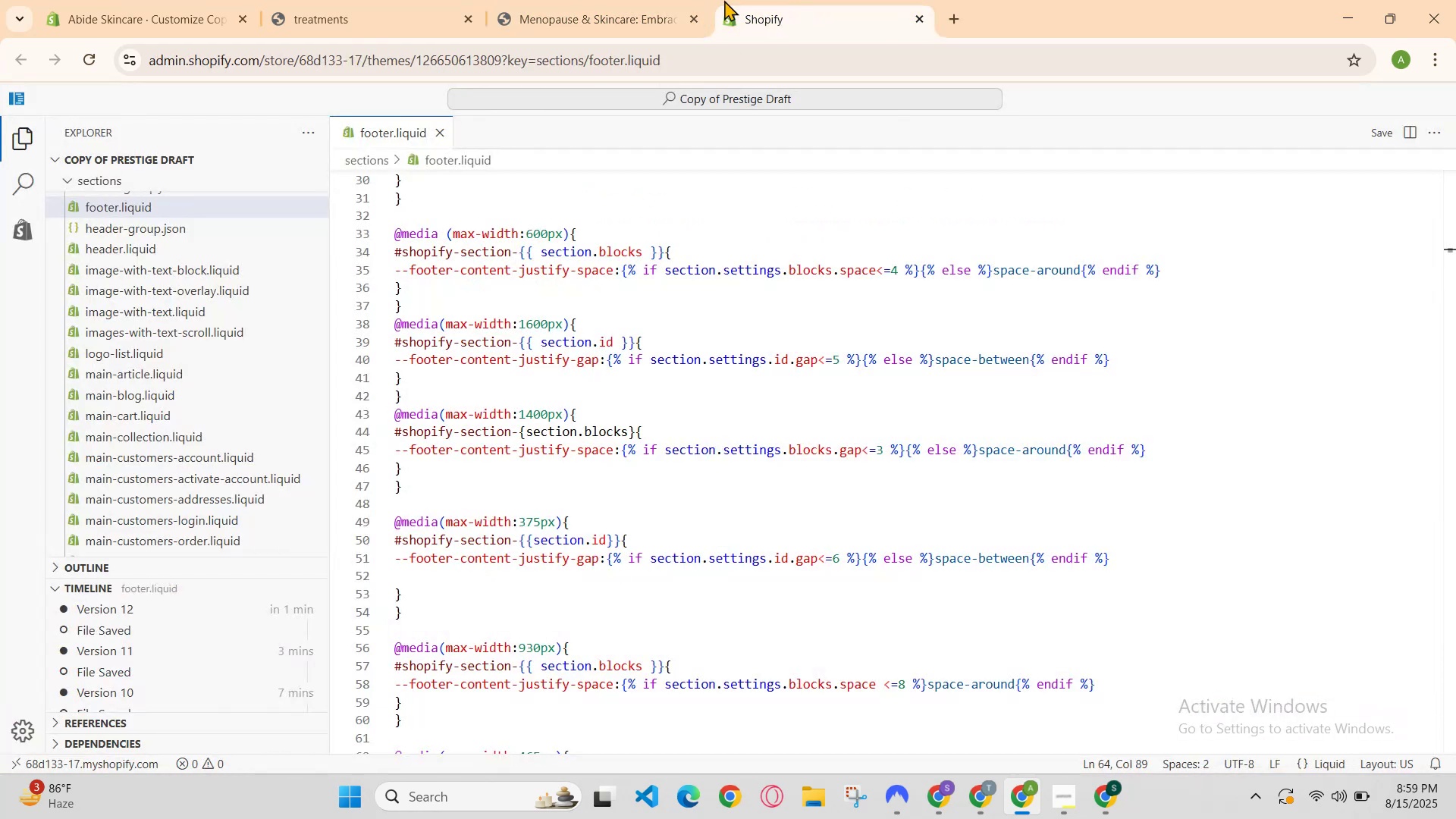 
left_click([663, 0])
 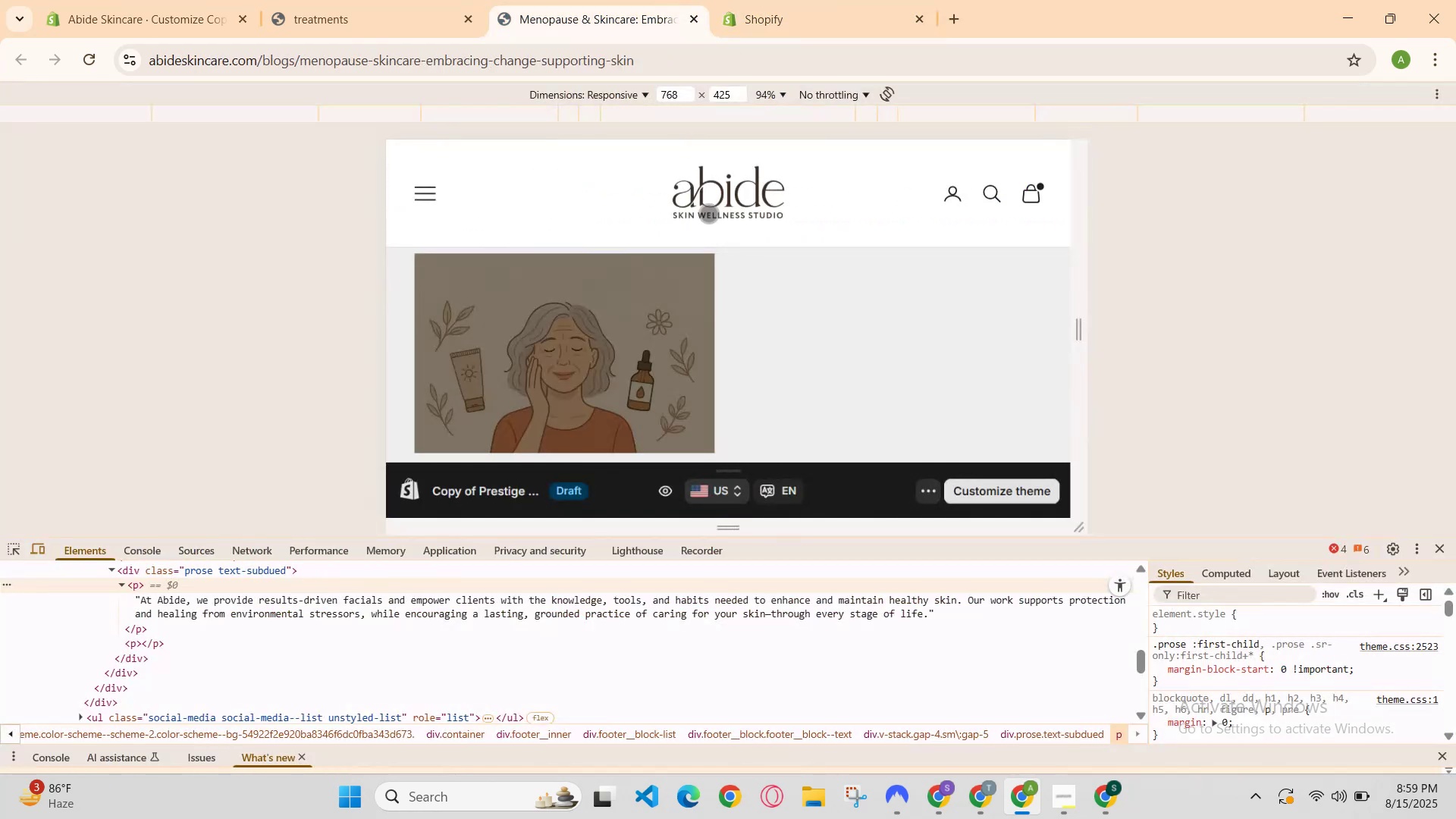 
scroll: coordinate [761, 347], scroll_direction: down, amount: 5.0
 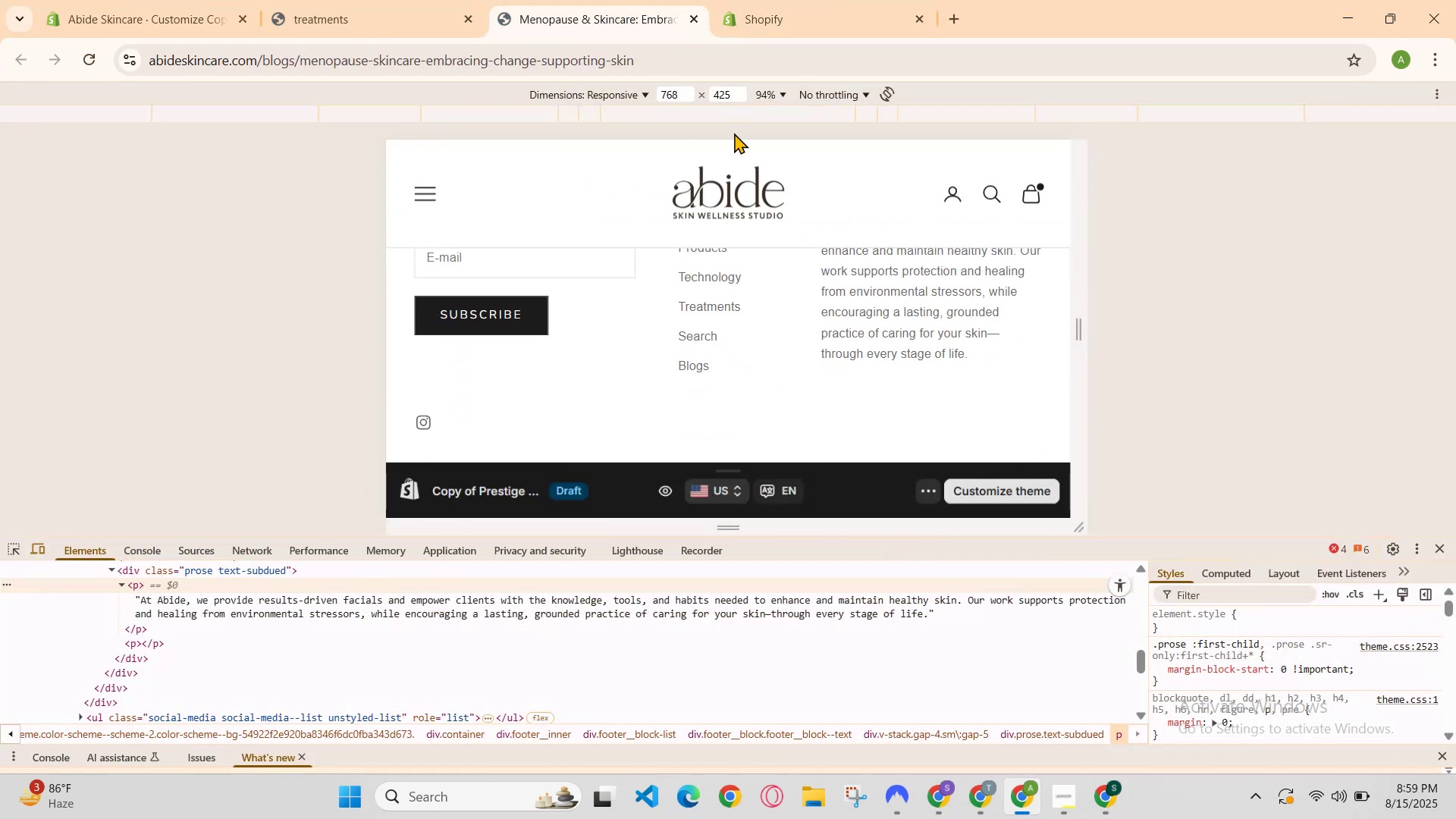 
left_click([746, 115])
 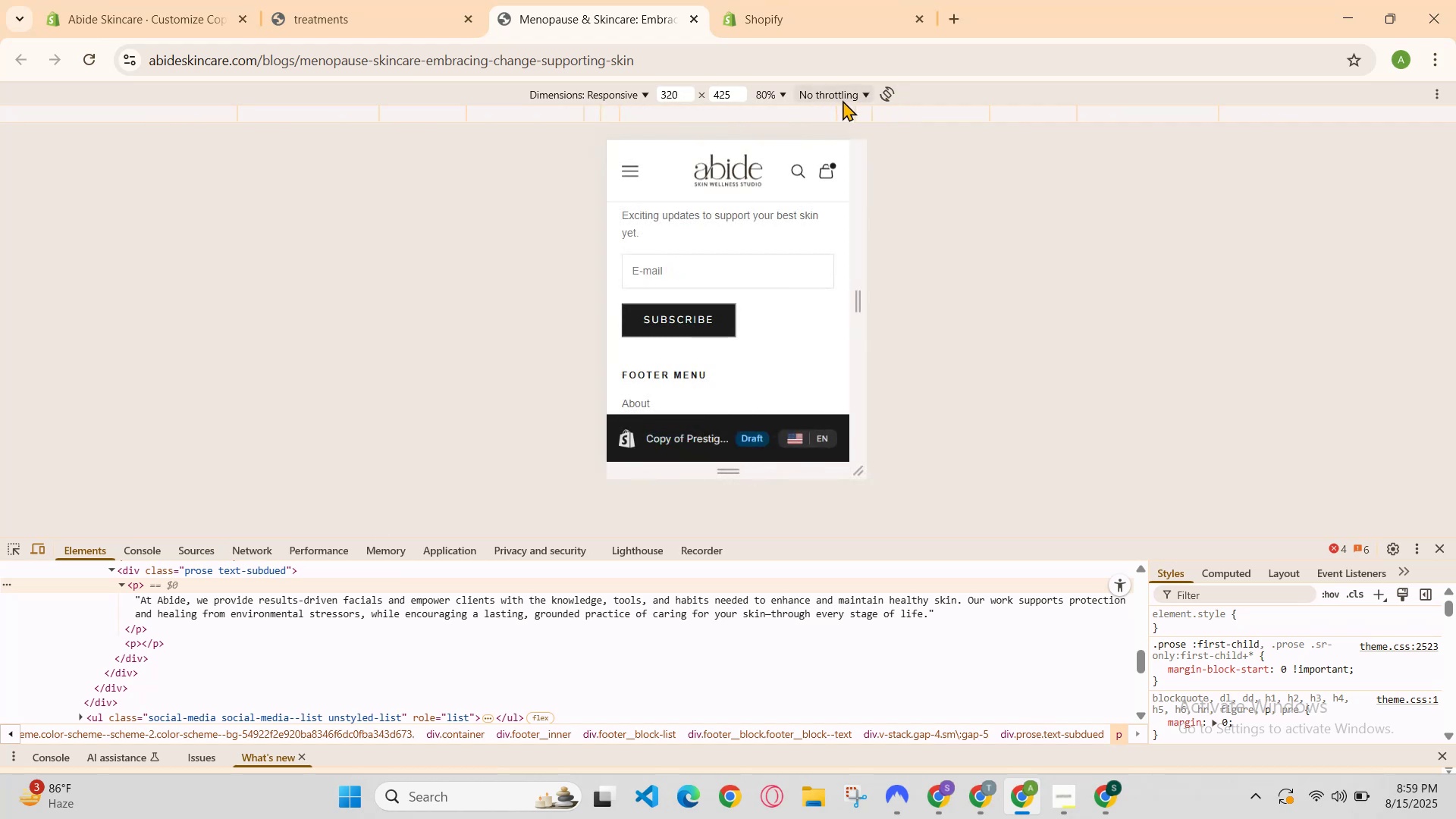 
left_click([843, 116])
 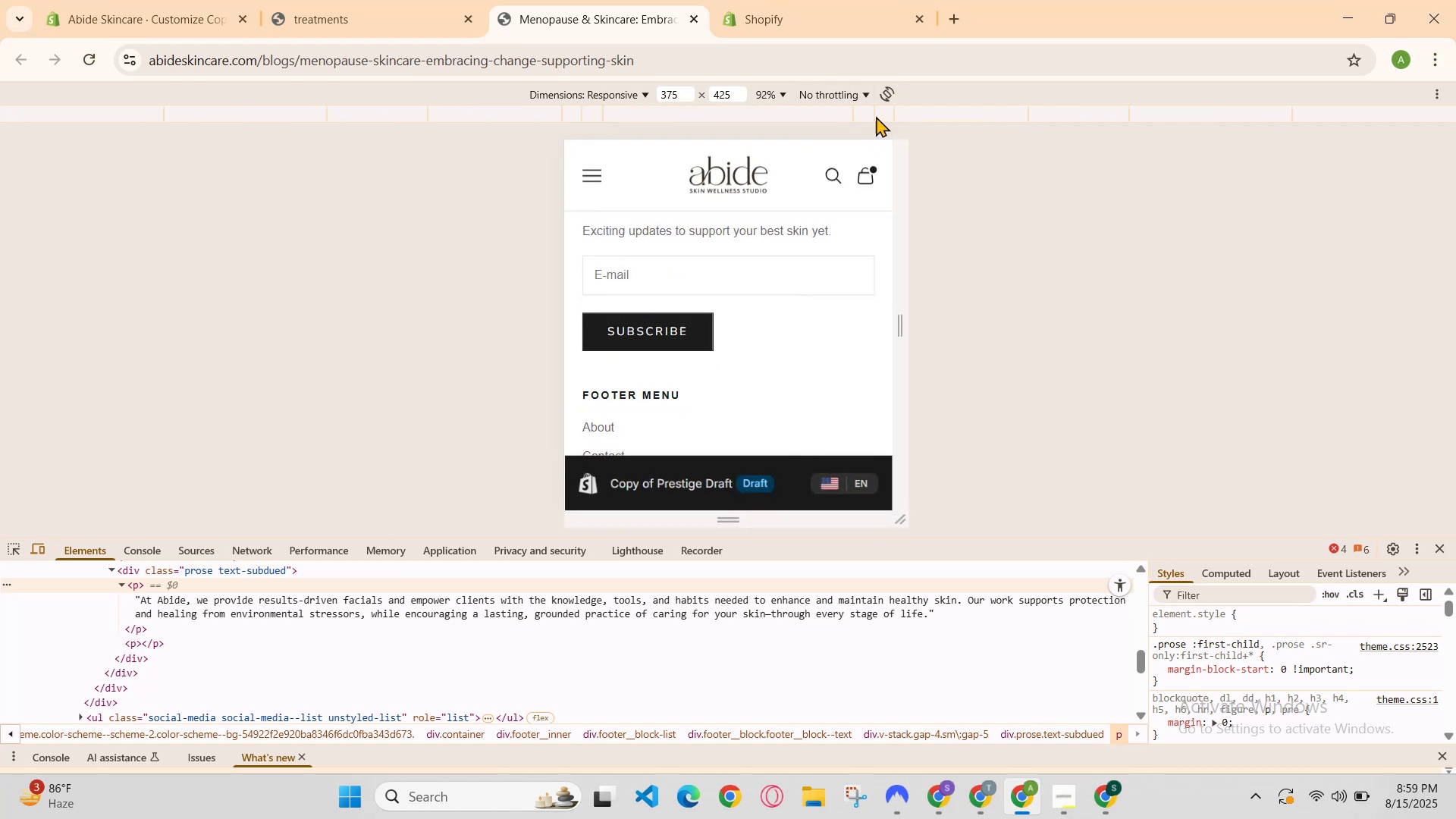 
left_click([884, 112])
 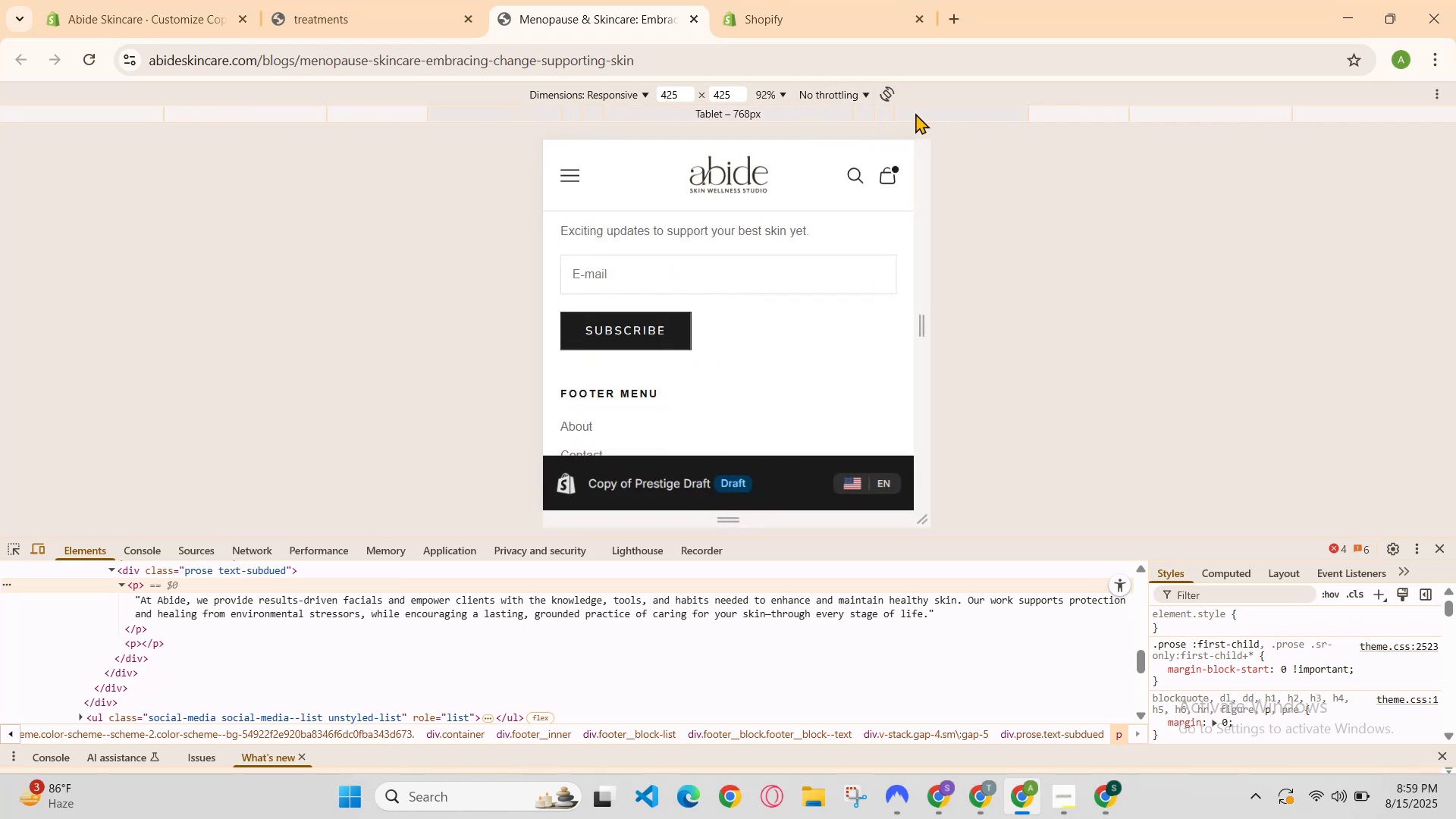 
left_click([920, 111])
 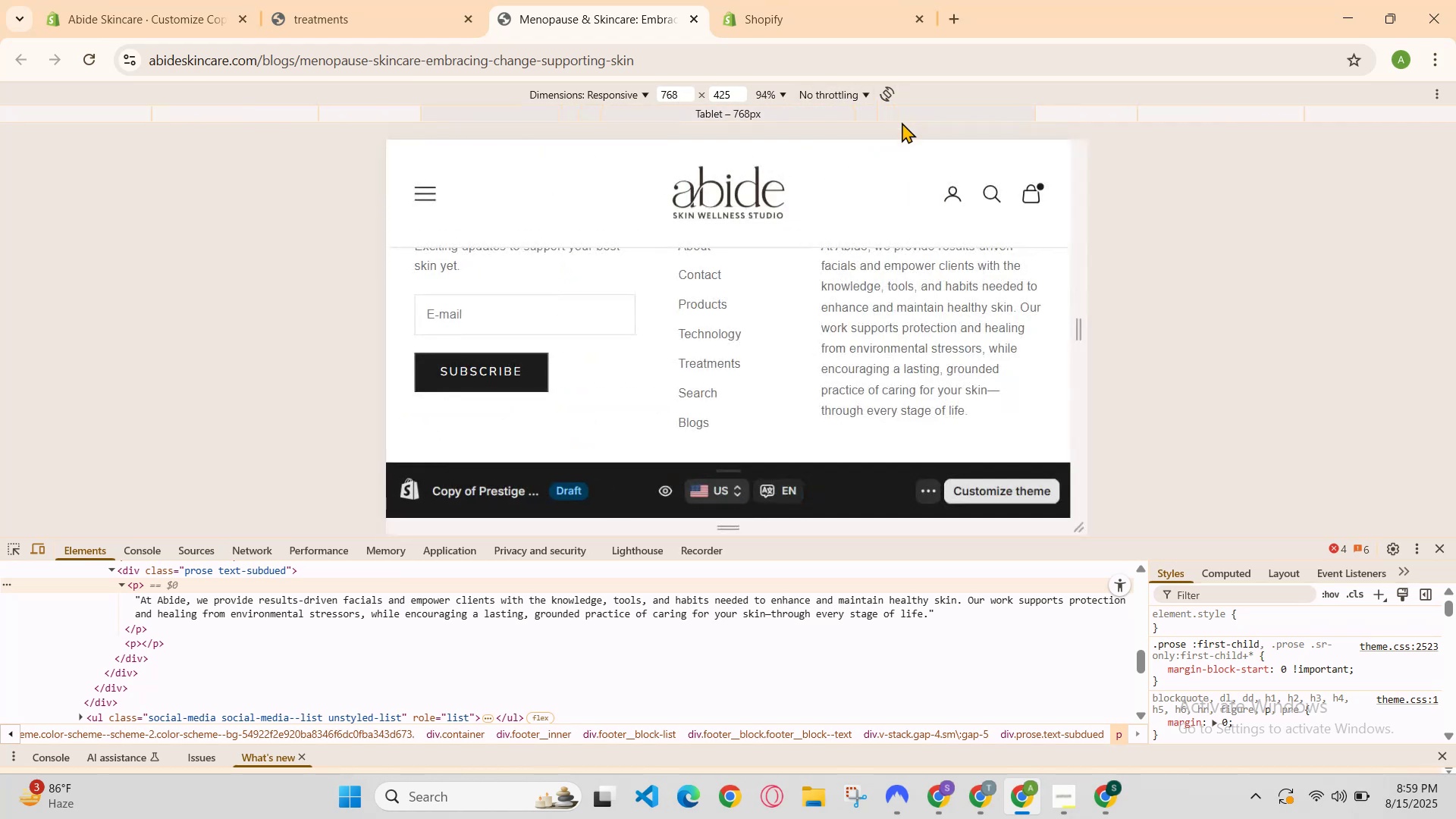 
scroll: coordinate [820, 322], scroll_direction: up, amount: 3.0
 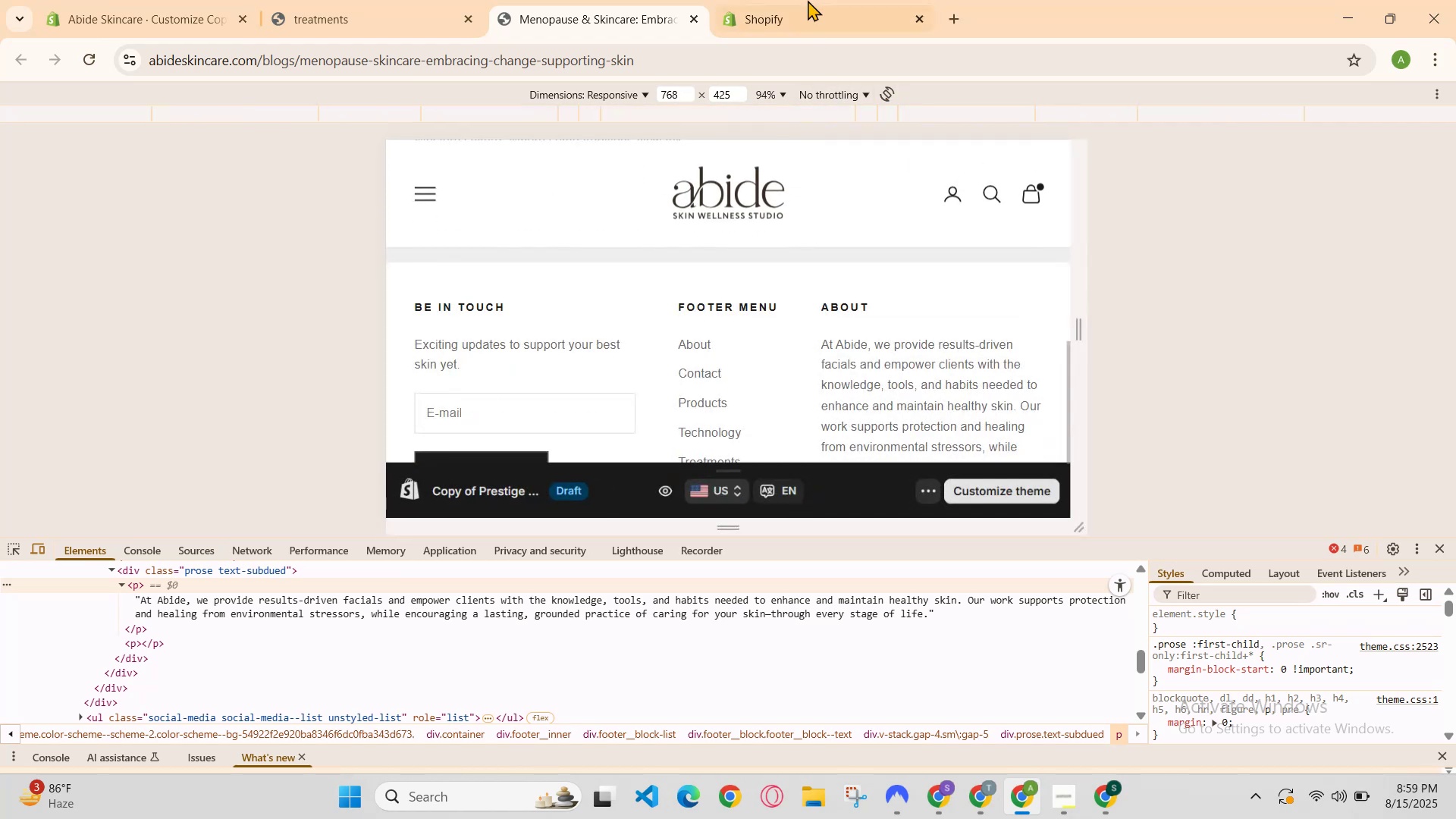 
left_click([809, 0])
 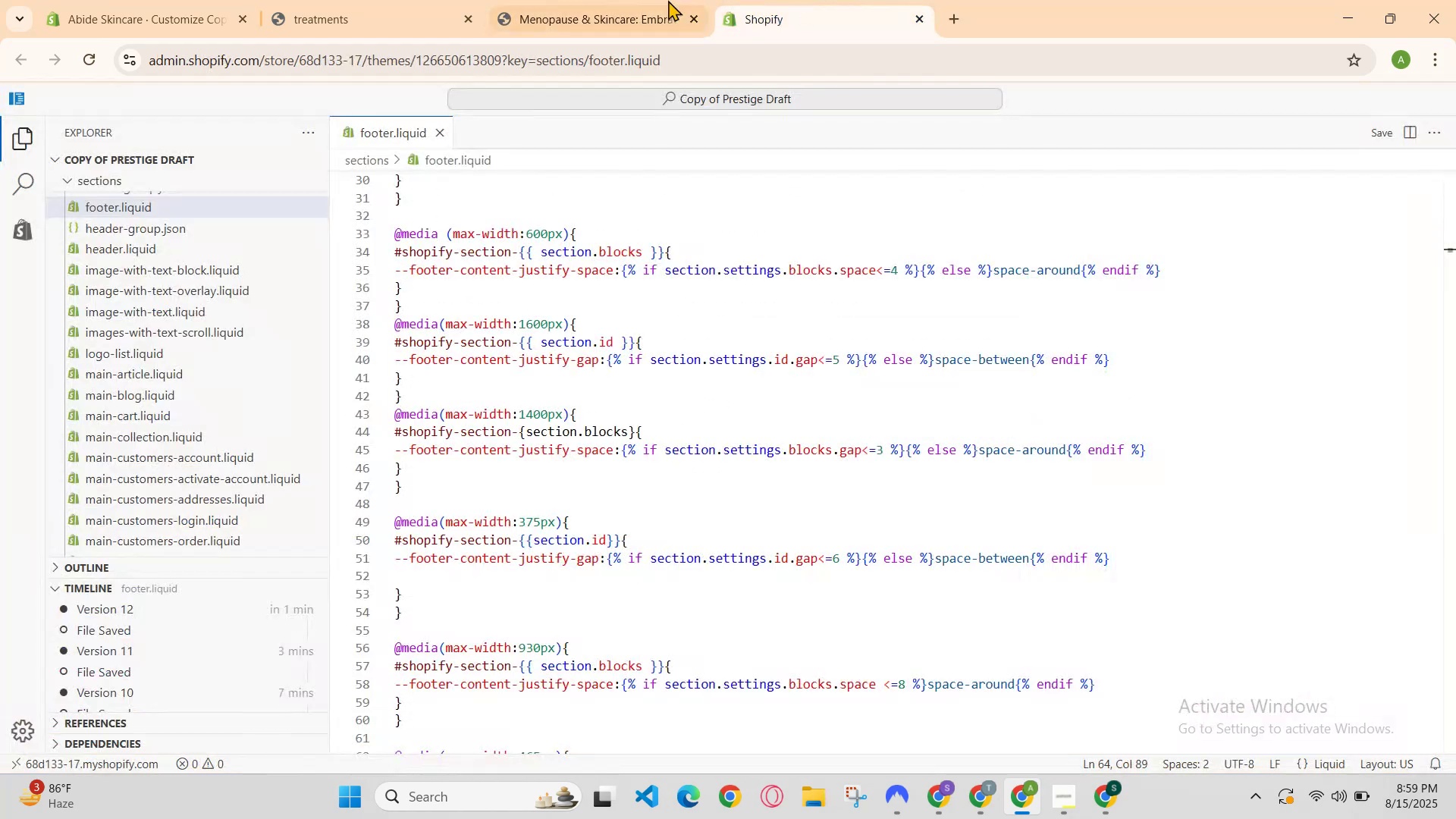 
left_click([661, 0])
 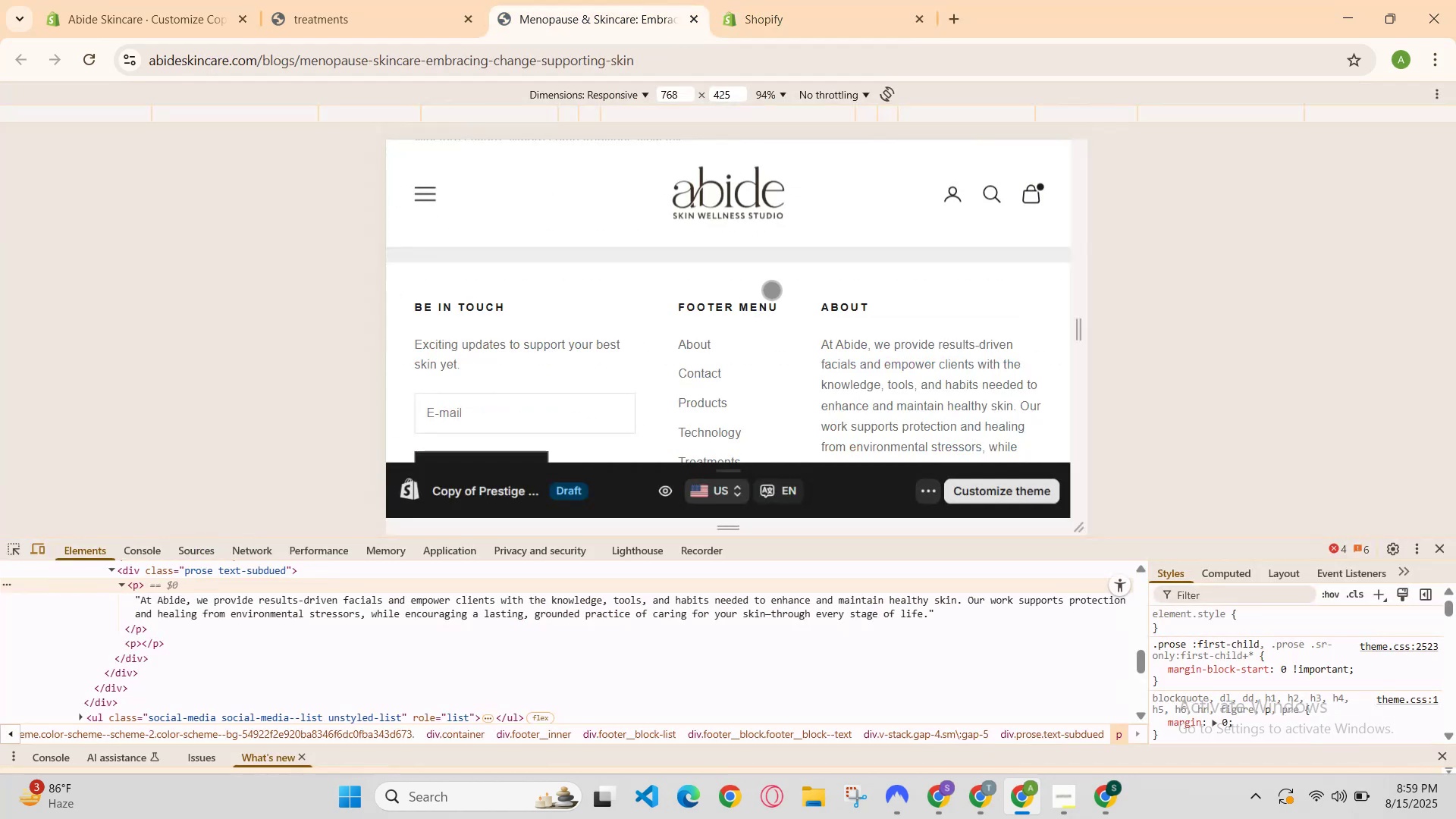 
scroll: coordinate [803, 396], scroll_direction: down, amount: 3.0
 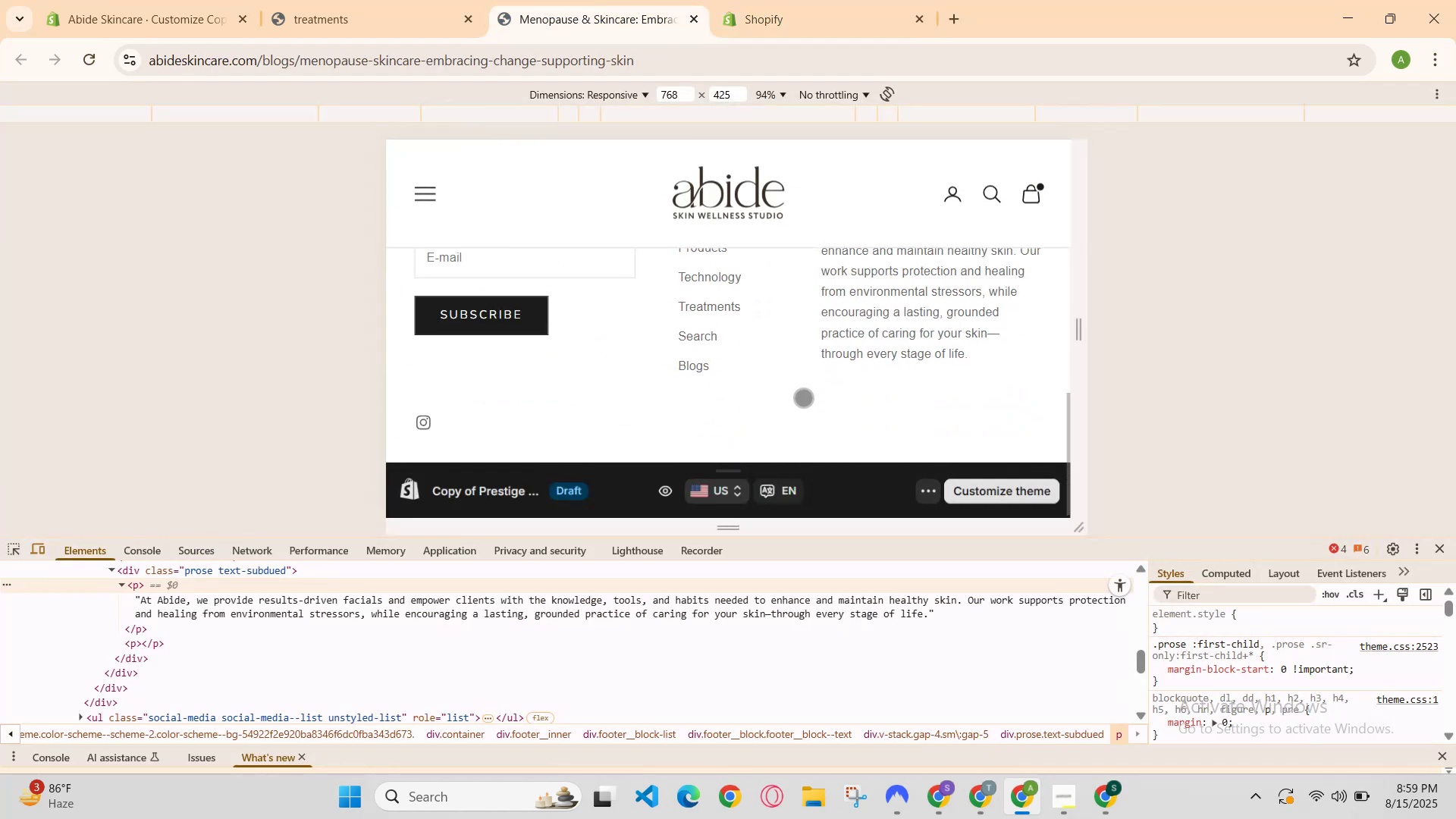 
scroll: coordinate [796, 312], scroll_direction: up, amount: 3.0
 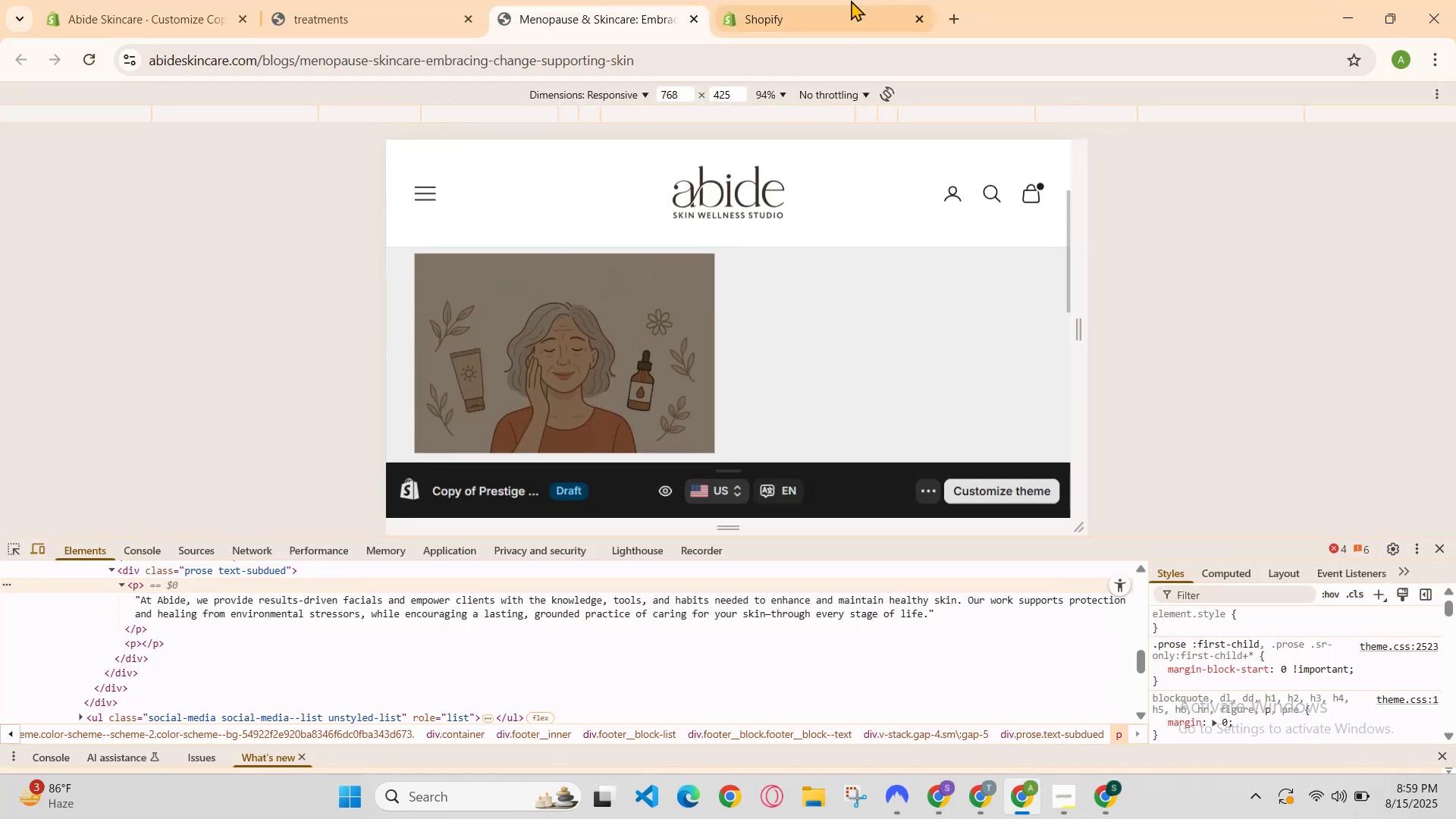 
left_click([847, 0])
 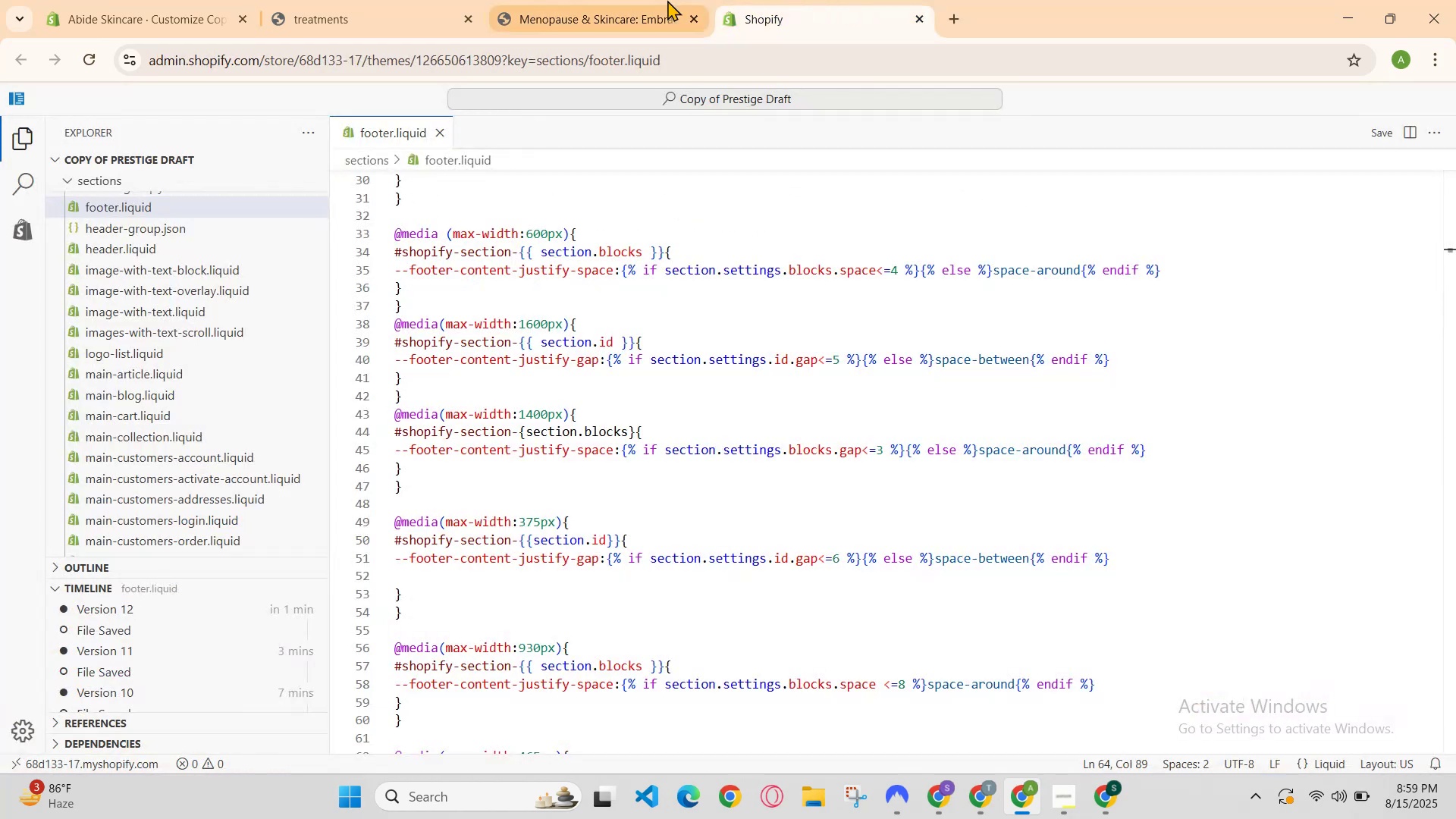 
left_click([654, 0])
 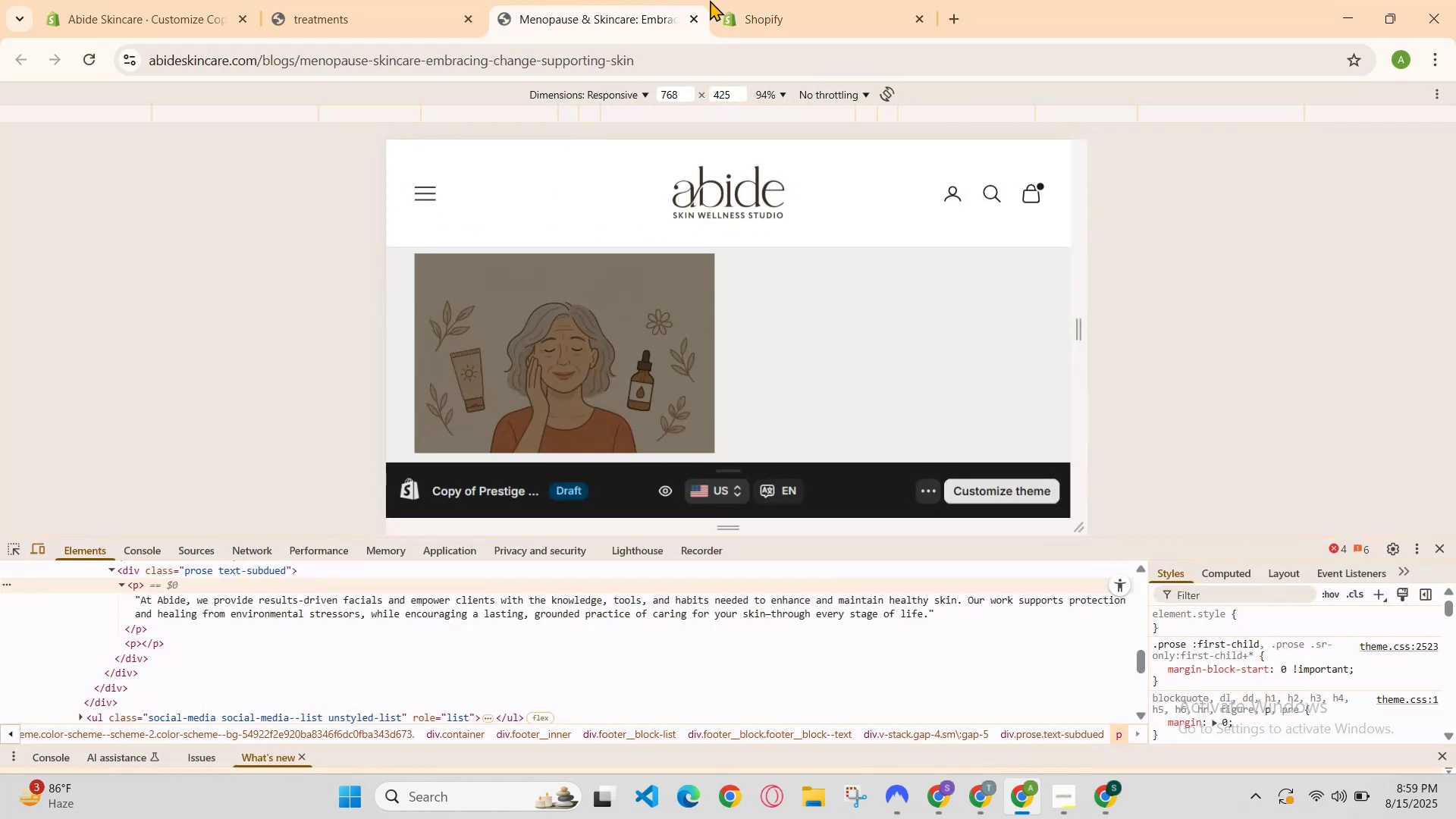 
left_click([737, 0])
 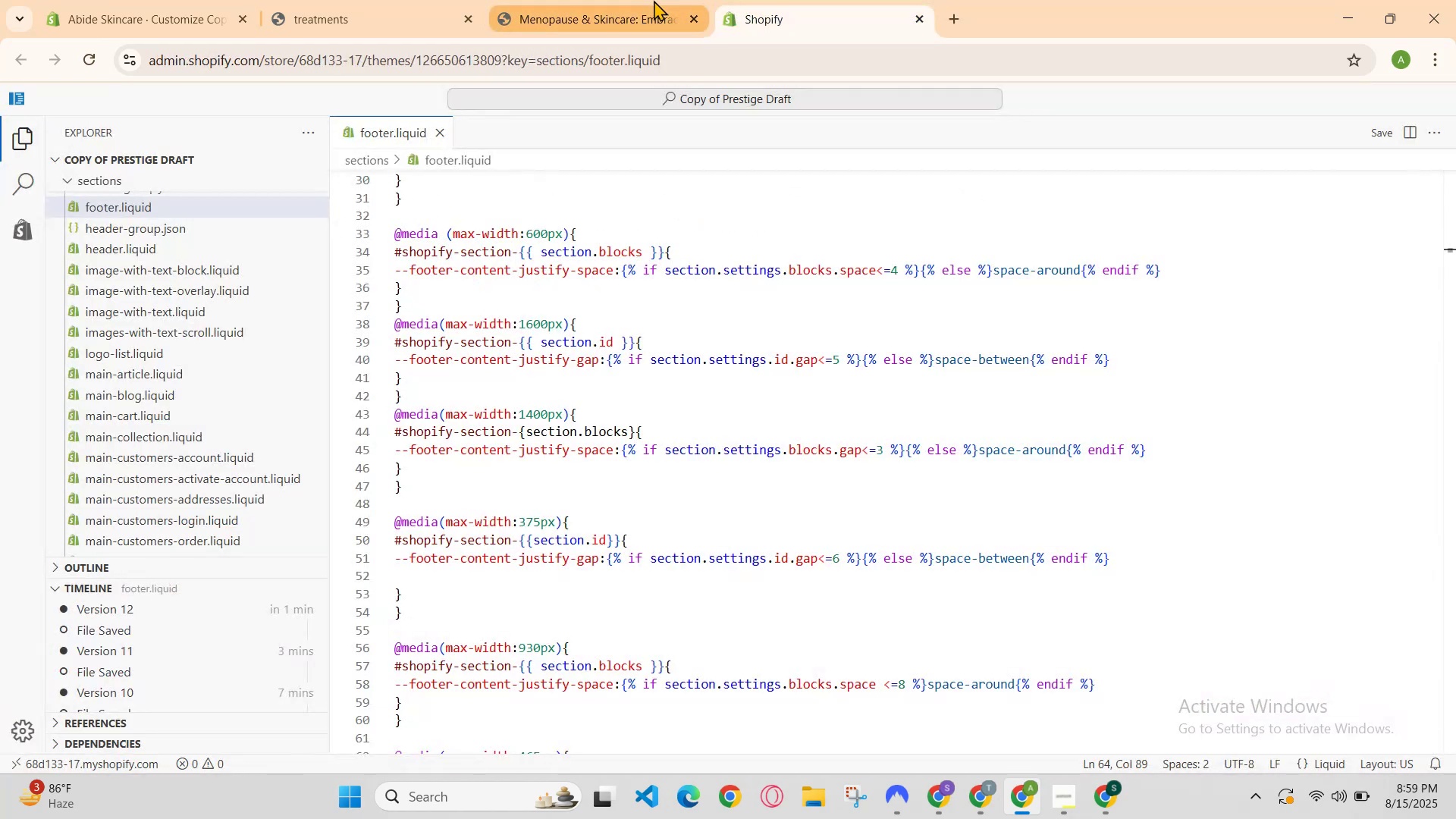 
left_click([650, 0])
 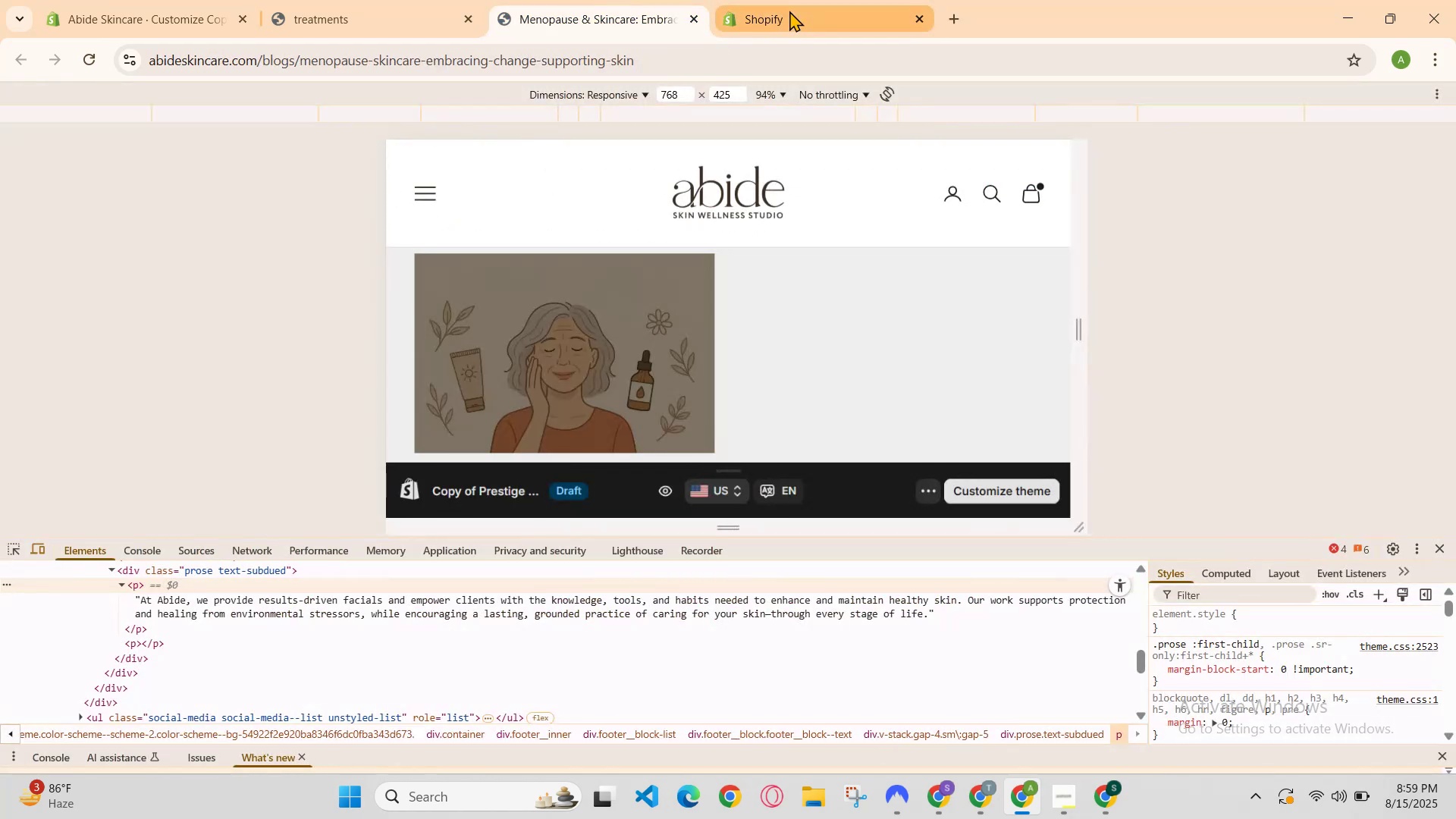 
left_click([792, 2])
 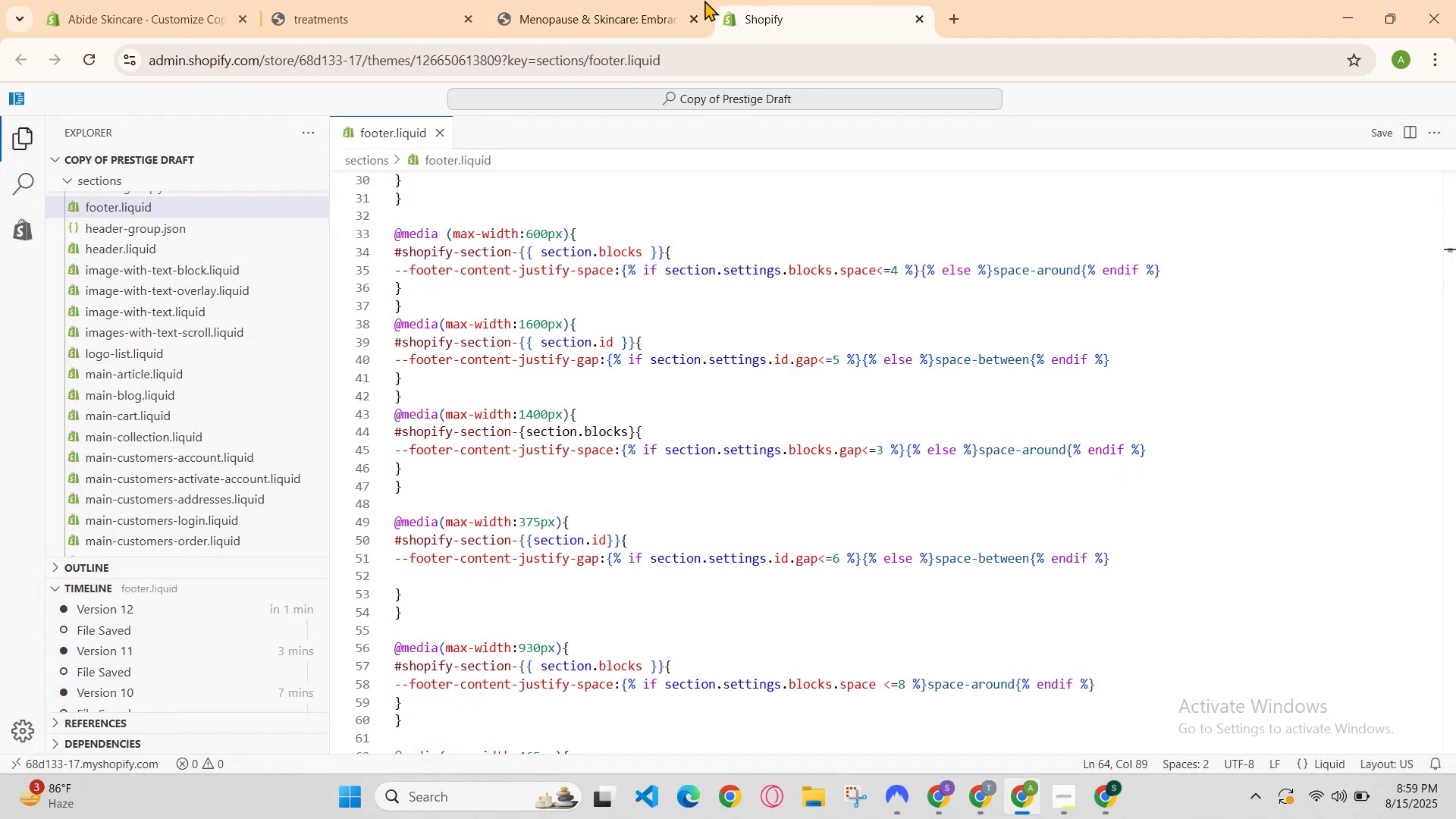 
left_click([644, 0])
 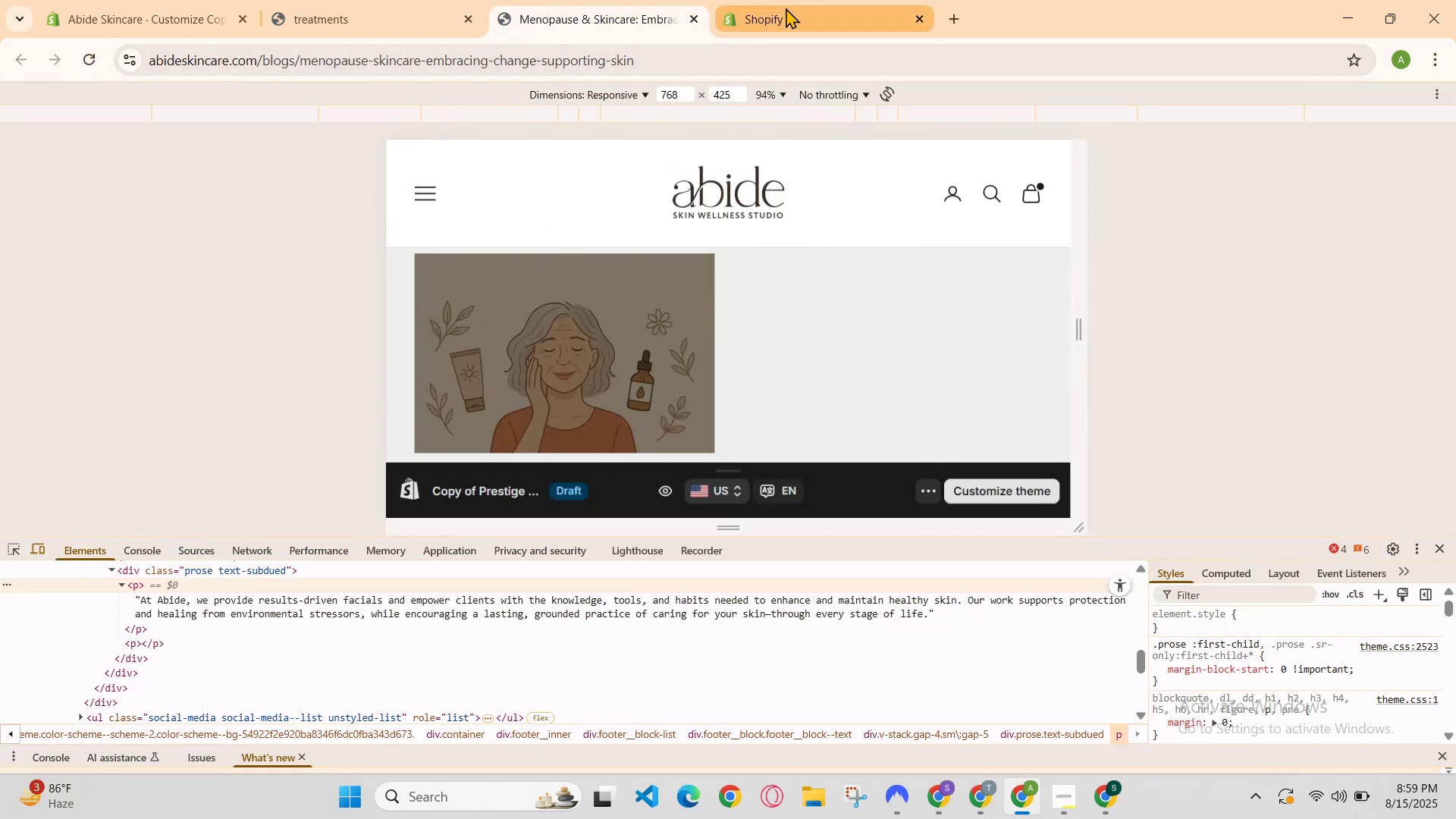 
left_click([786, 7])
 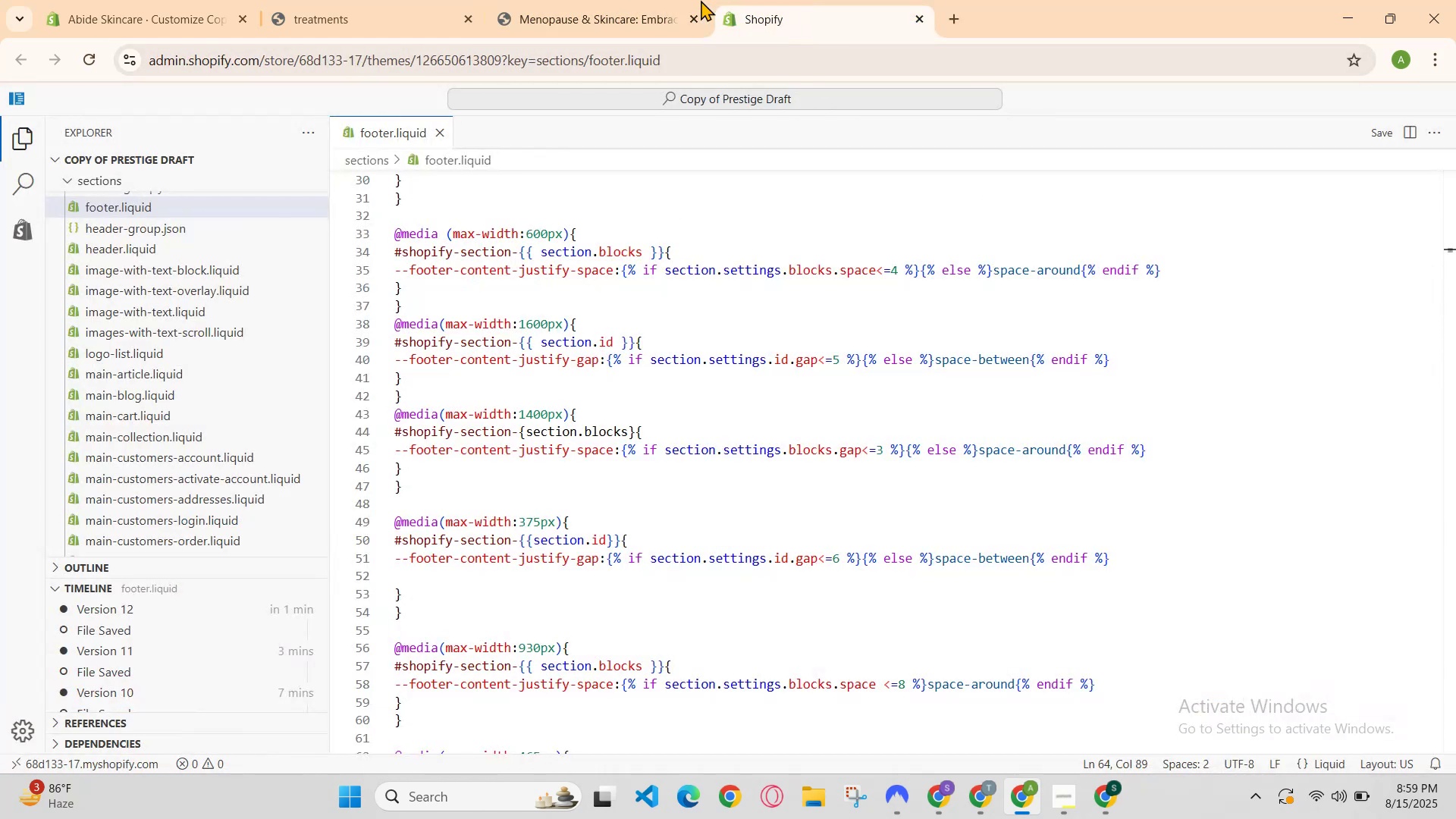 
left_click([689, 0])
 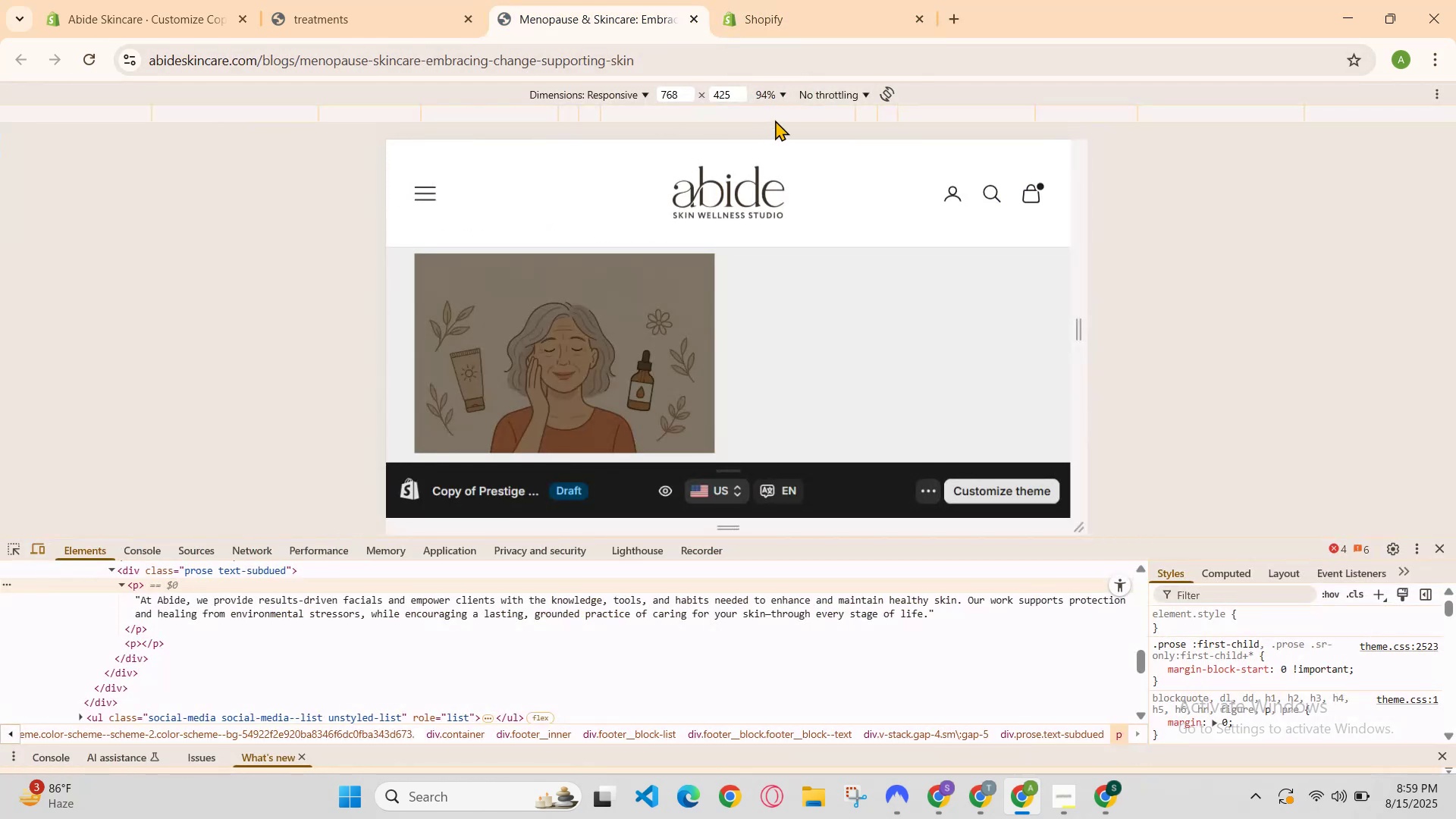 
left_click([777, 117])
 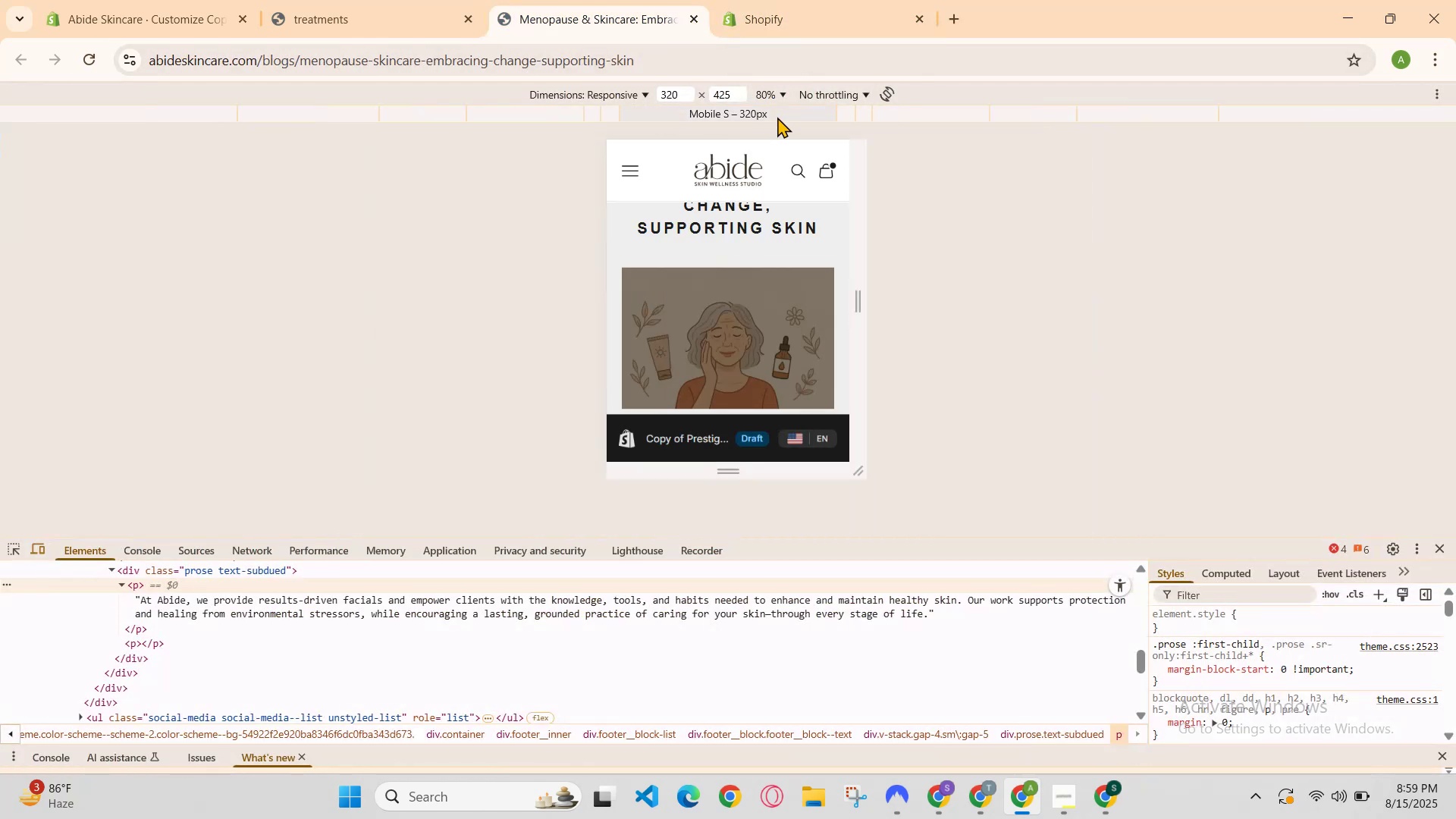 
scroll: coordinate [784, 302], scroll_direction: down, amount: 3.0
 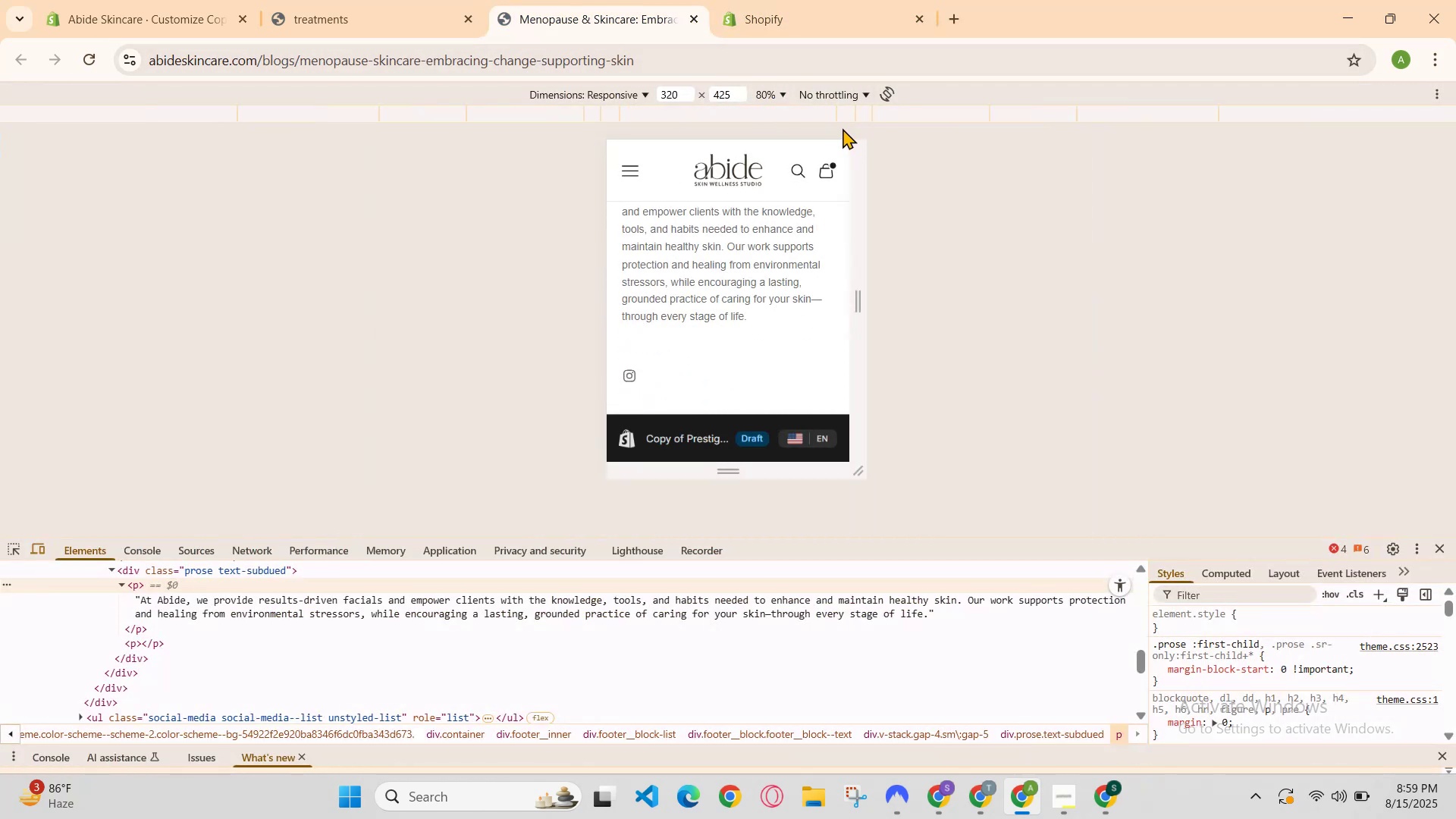 
left_click([846, 115])
 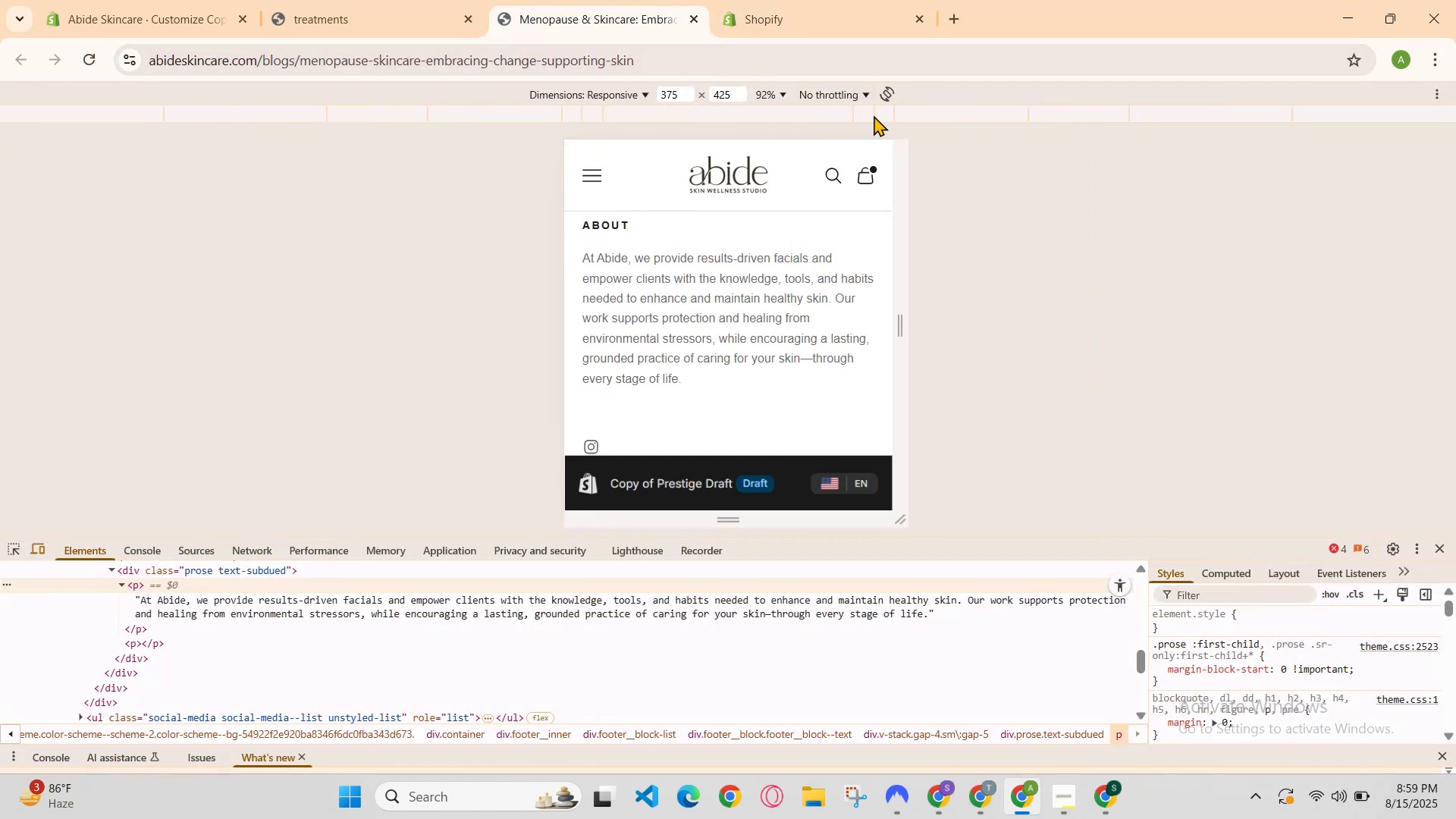 
left_click([875, 115])
 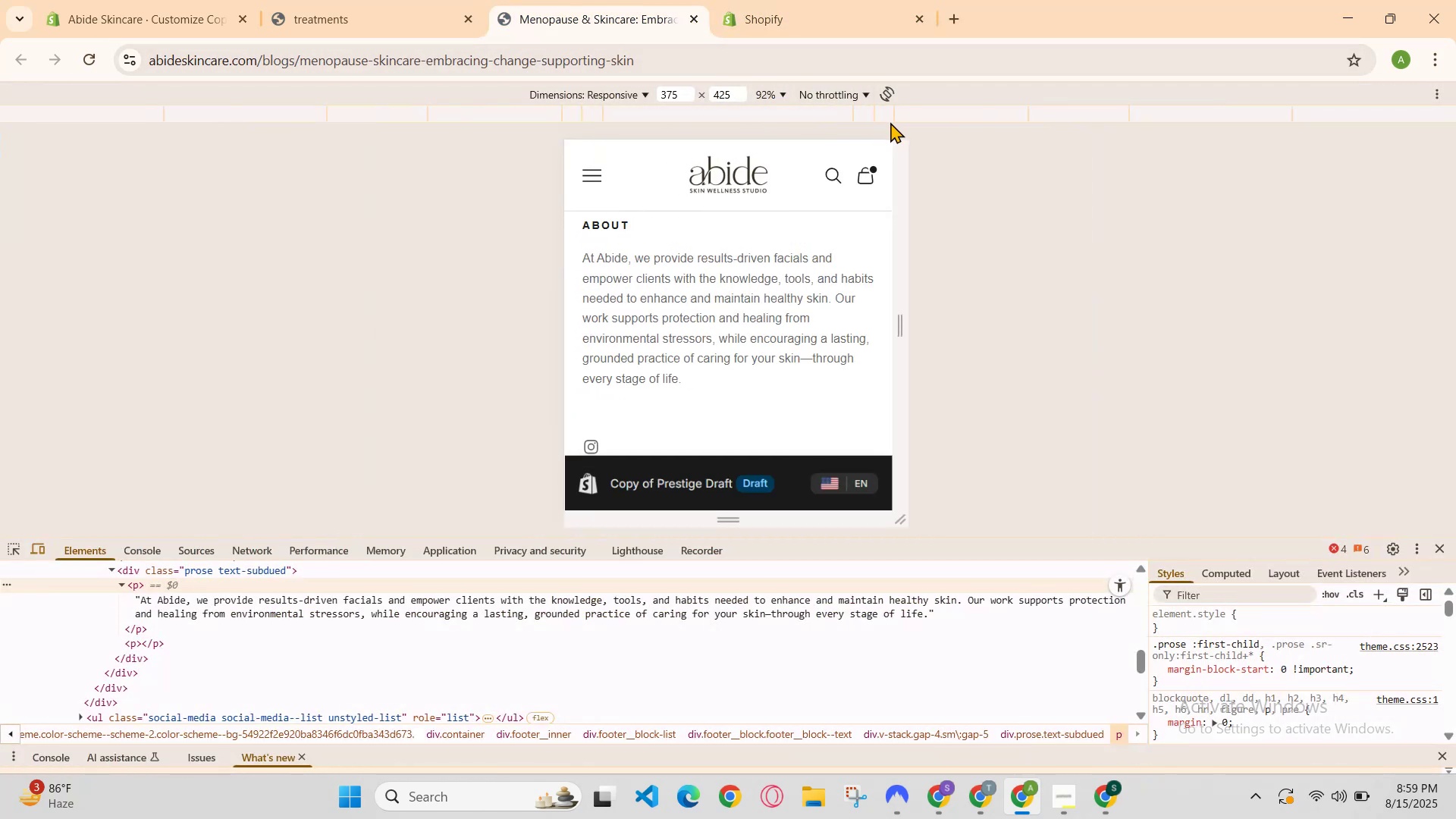 
left_click([888, 120])
 